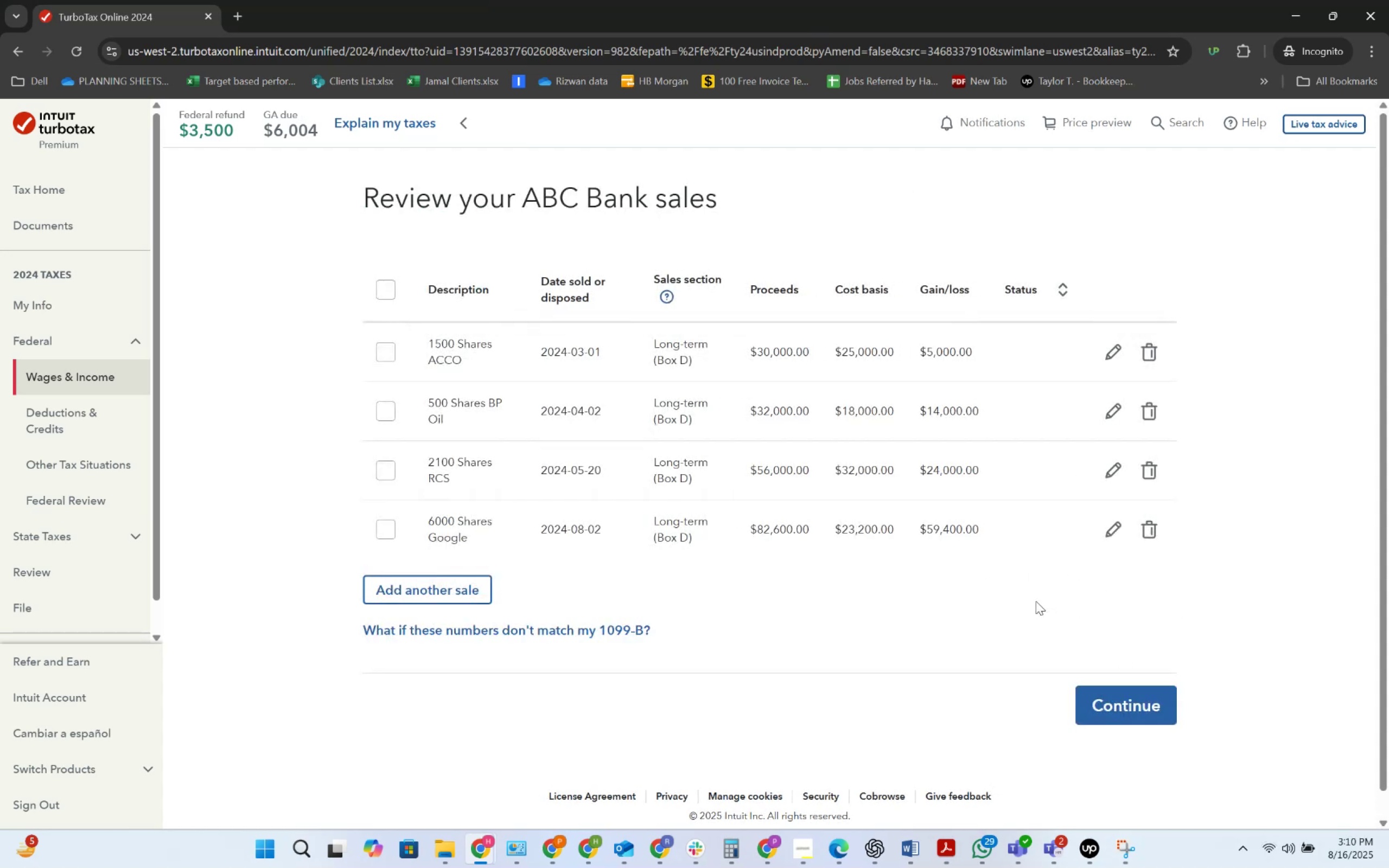 
key(Alt+AltLeft)
 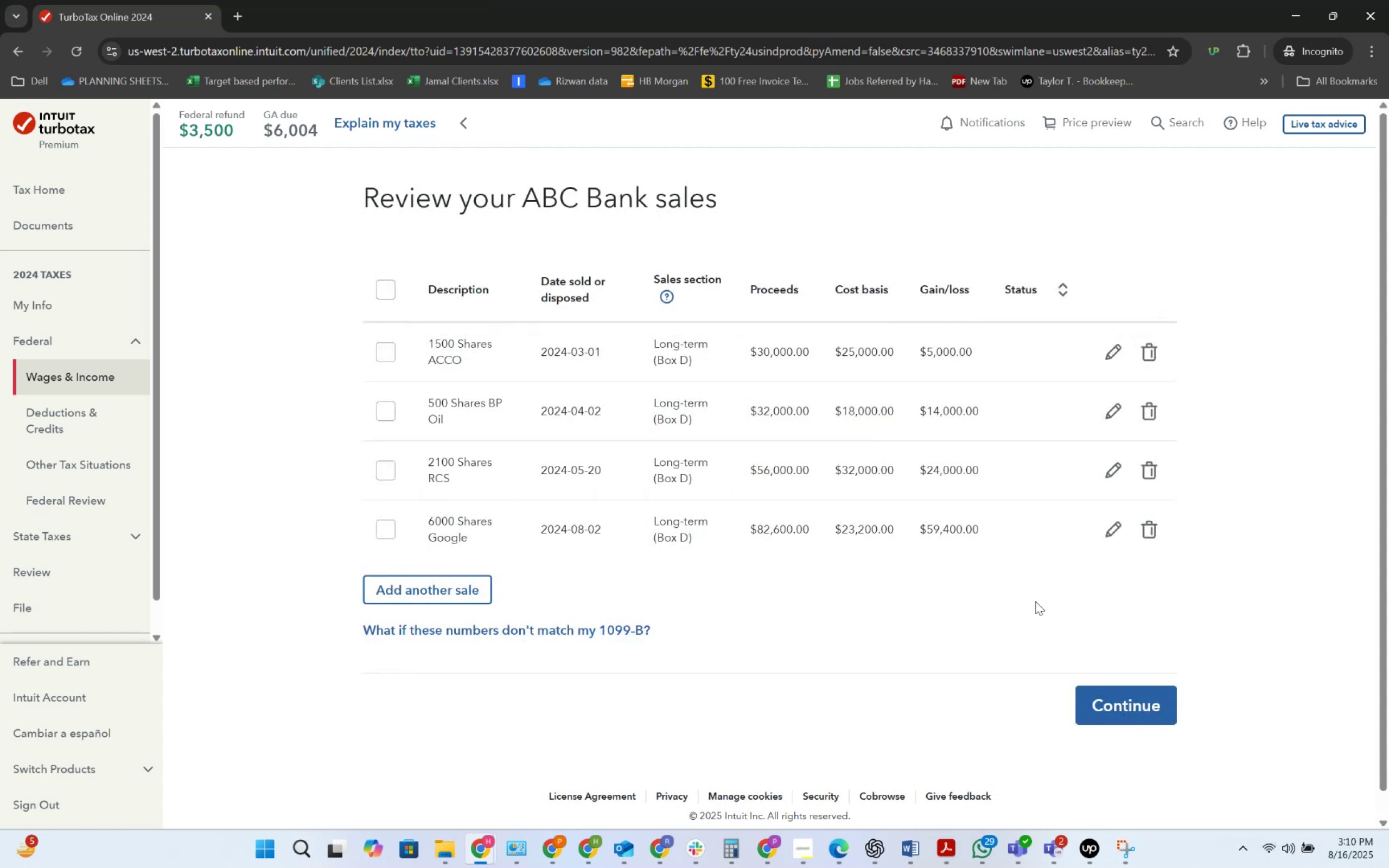 
key(Alt+Tab)
 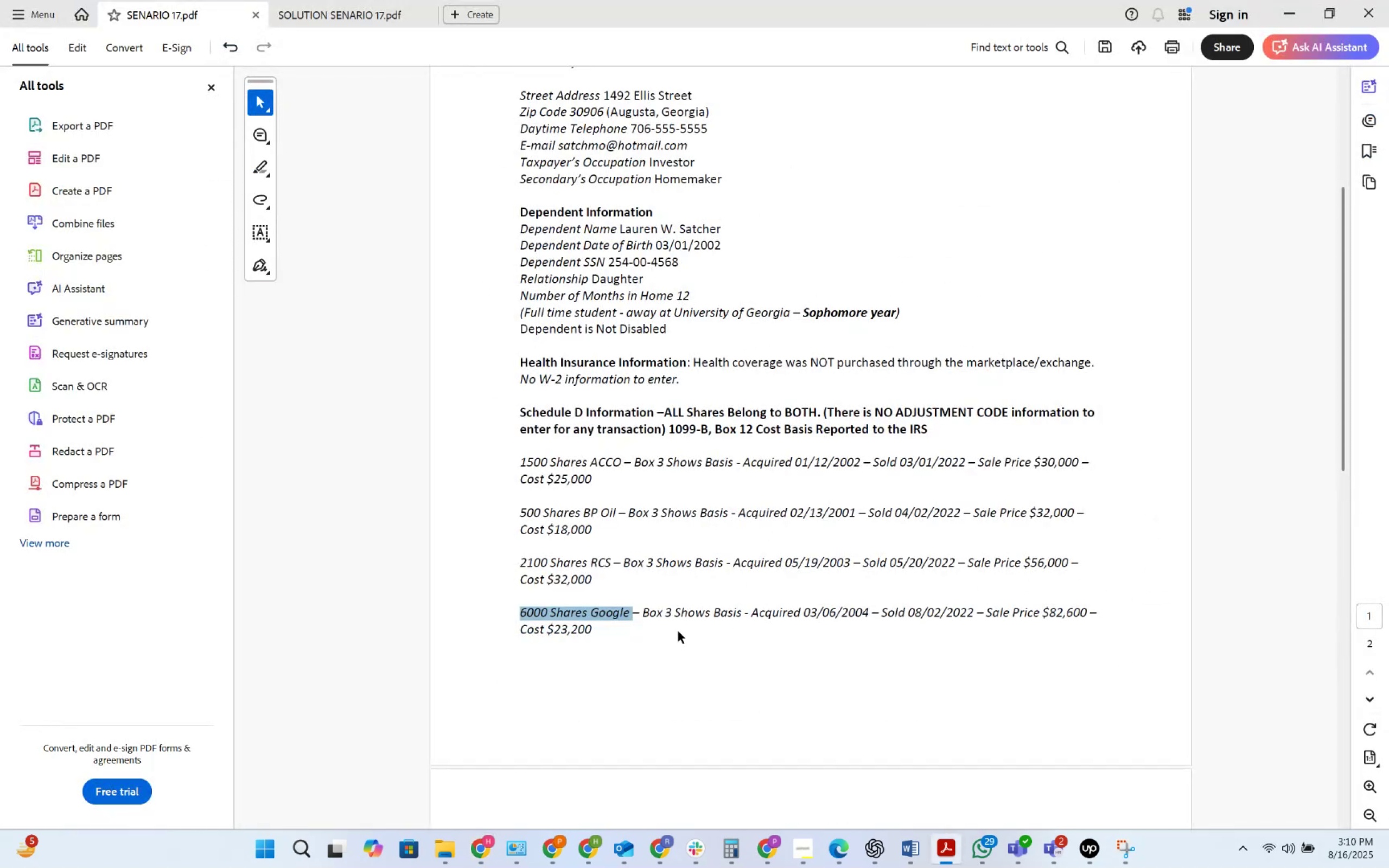 
key(Alt+AltLeft)
 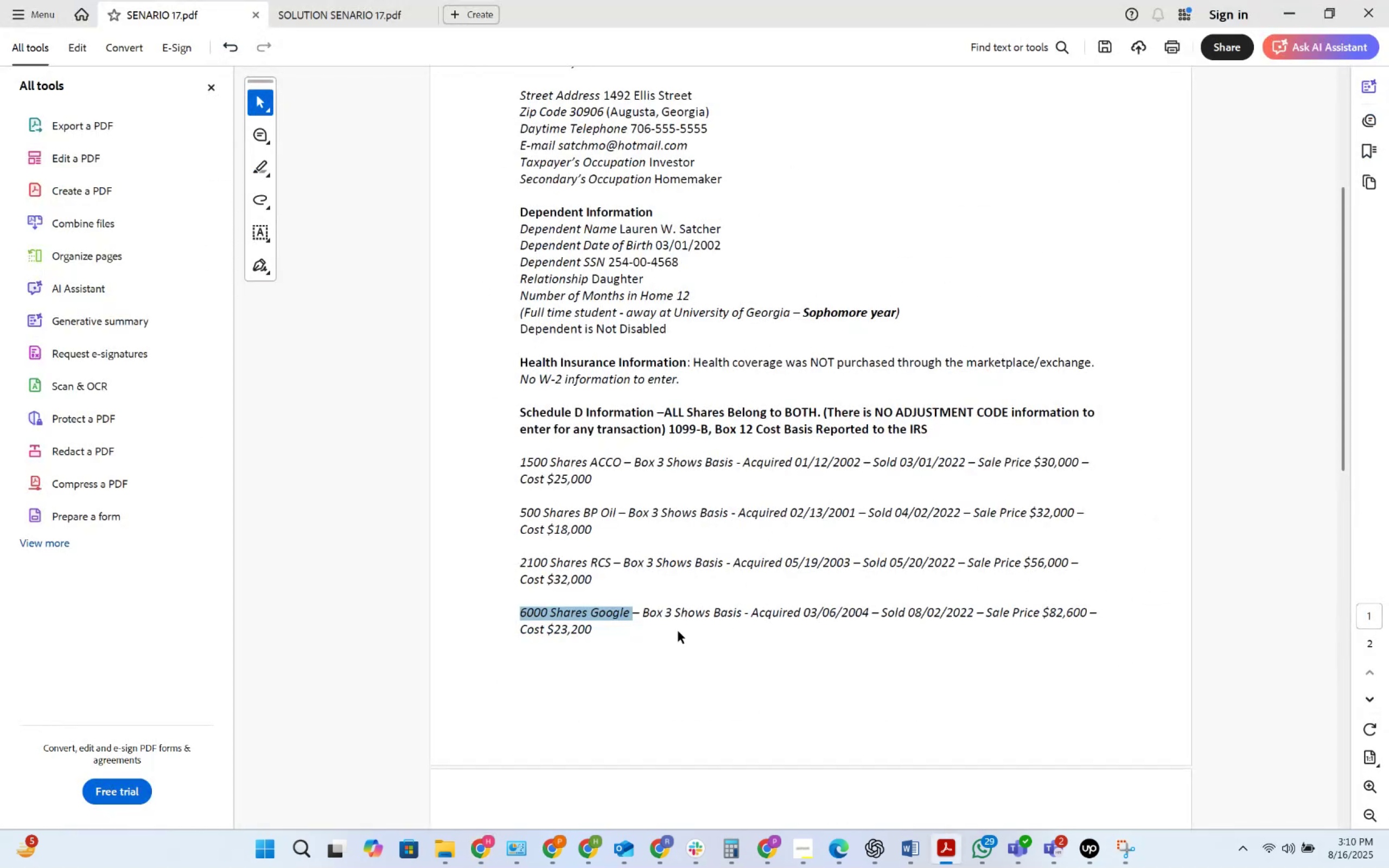 
key(Alt+Tab)
 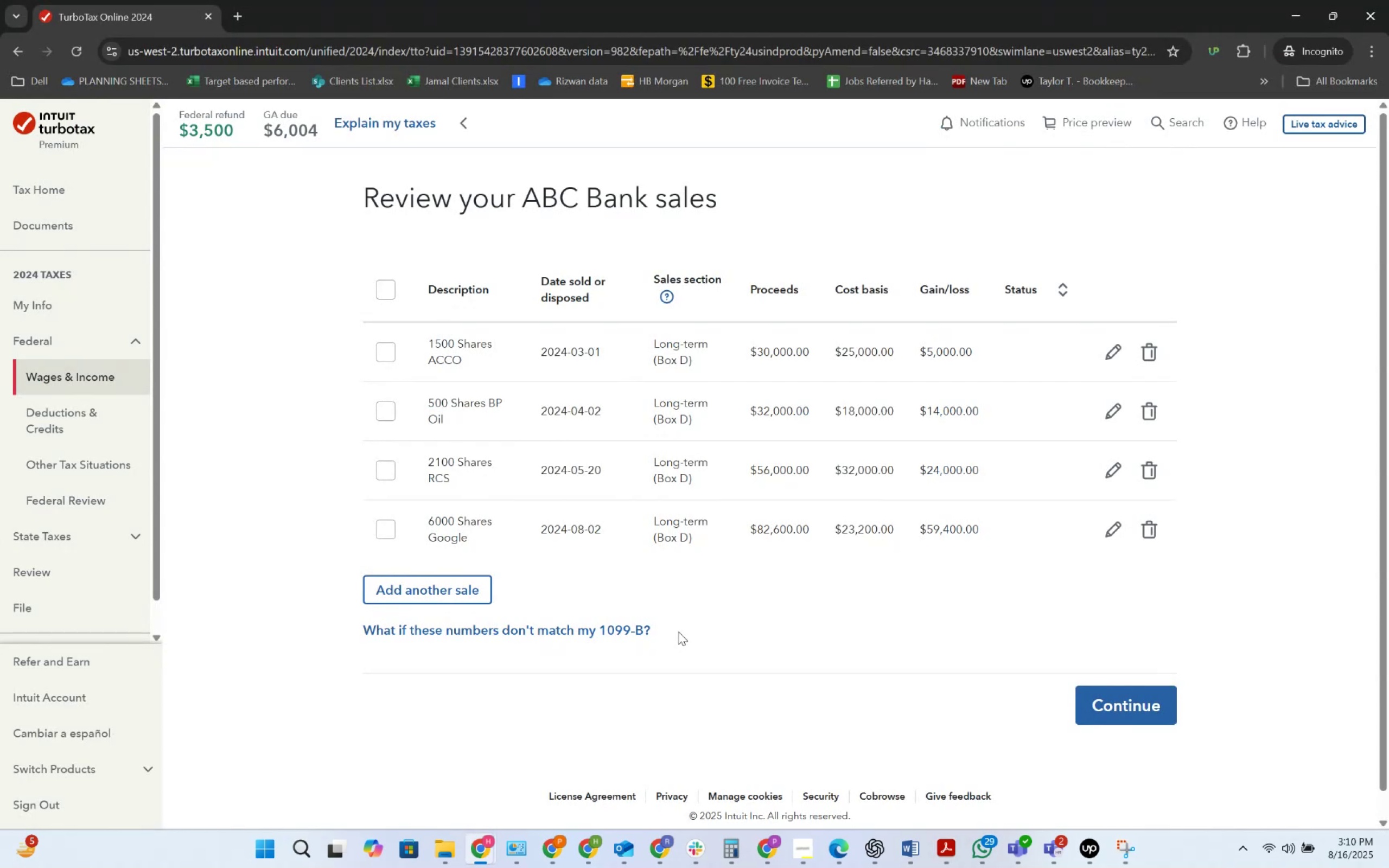 
key(Alt+AltLeft)
 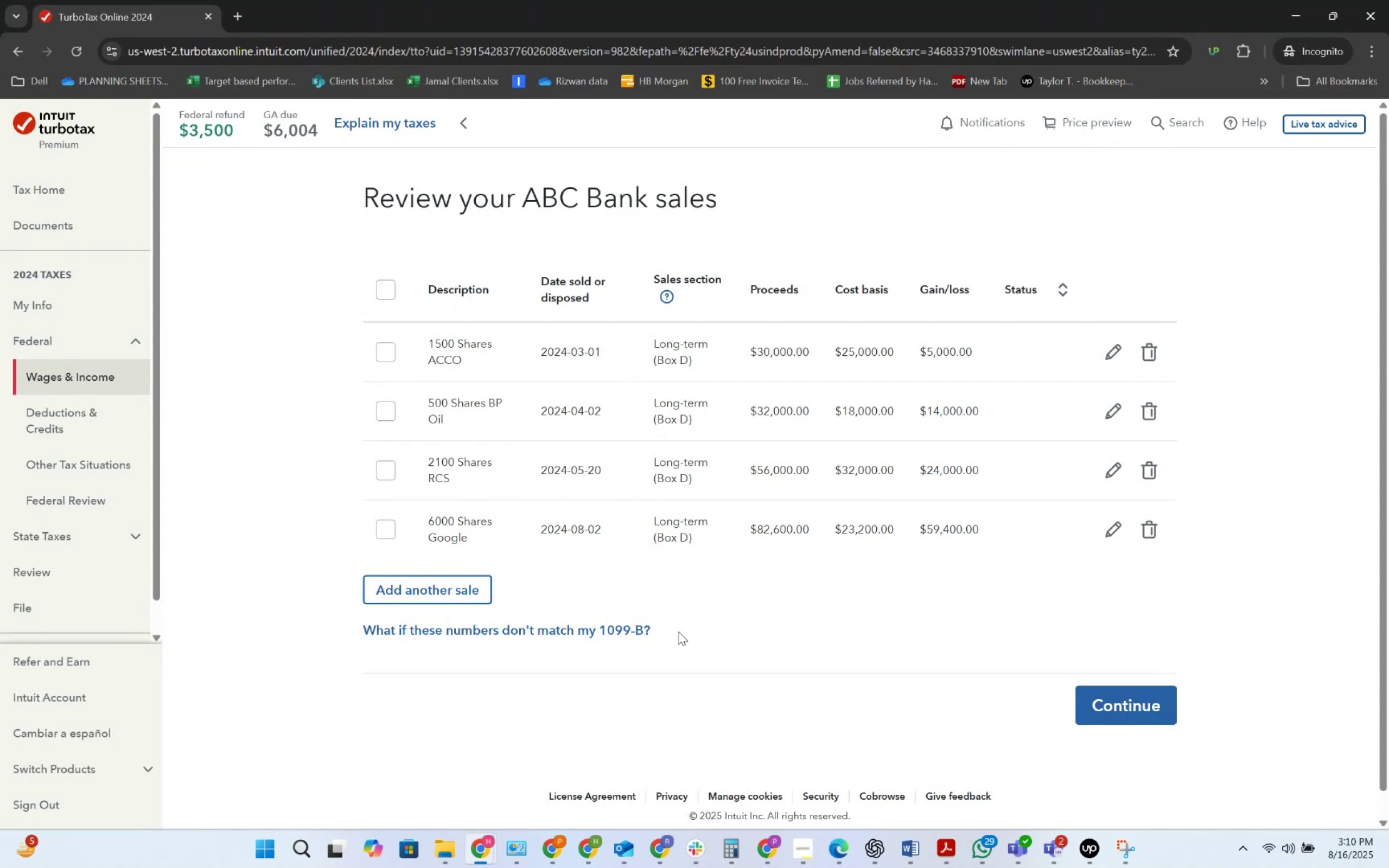 
key(Alt+Tab)
 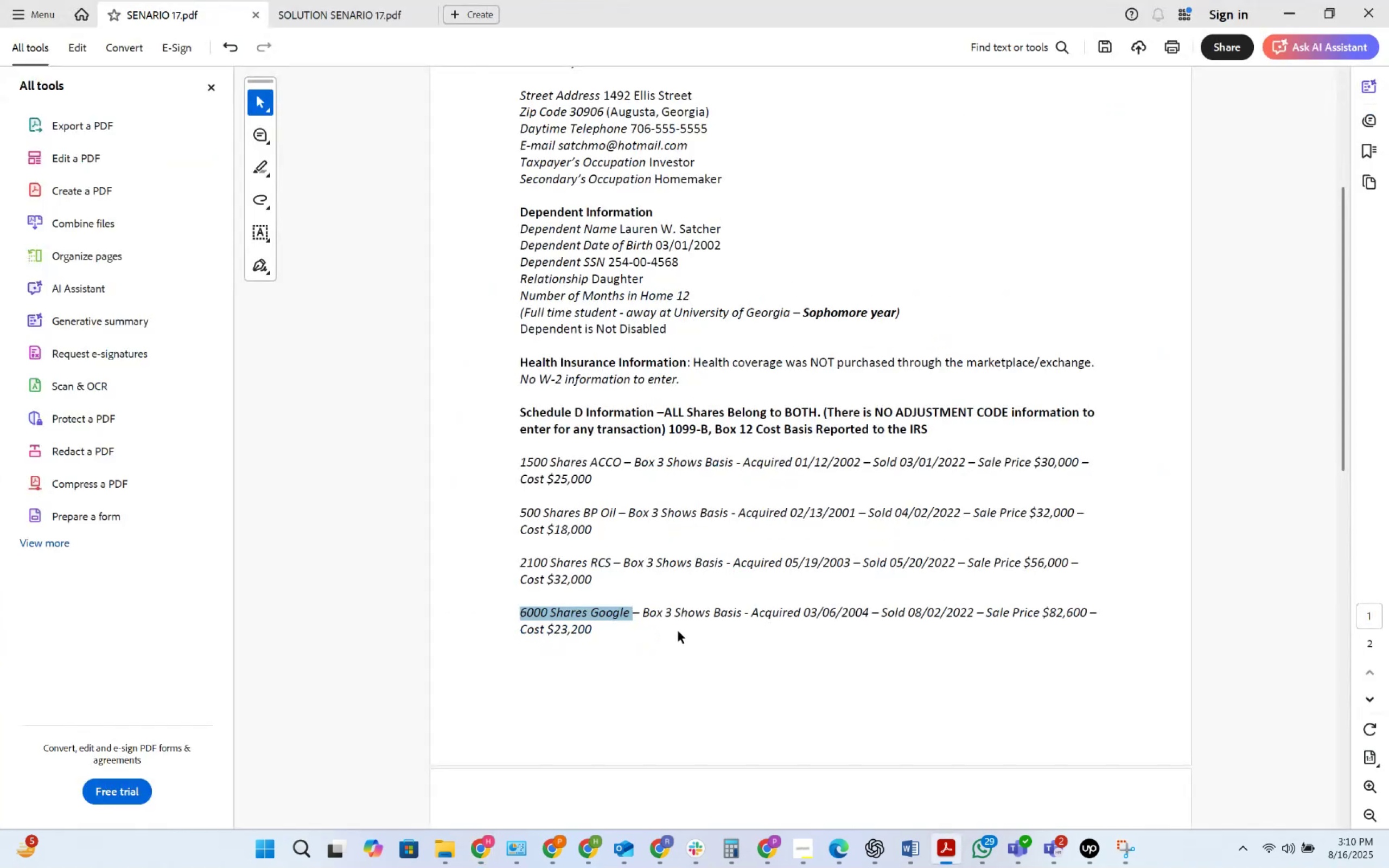 
key(Alt+AltLeft)
 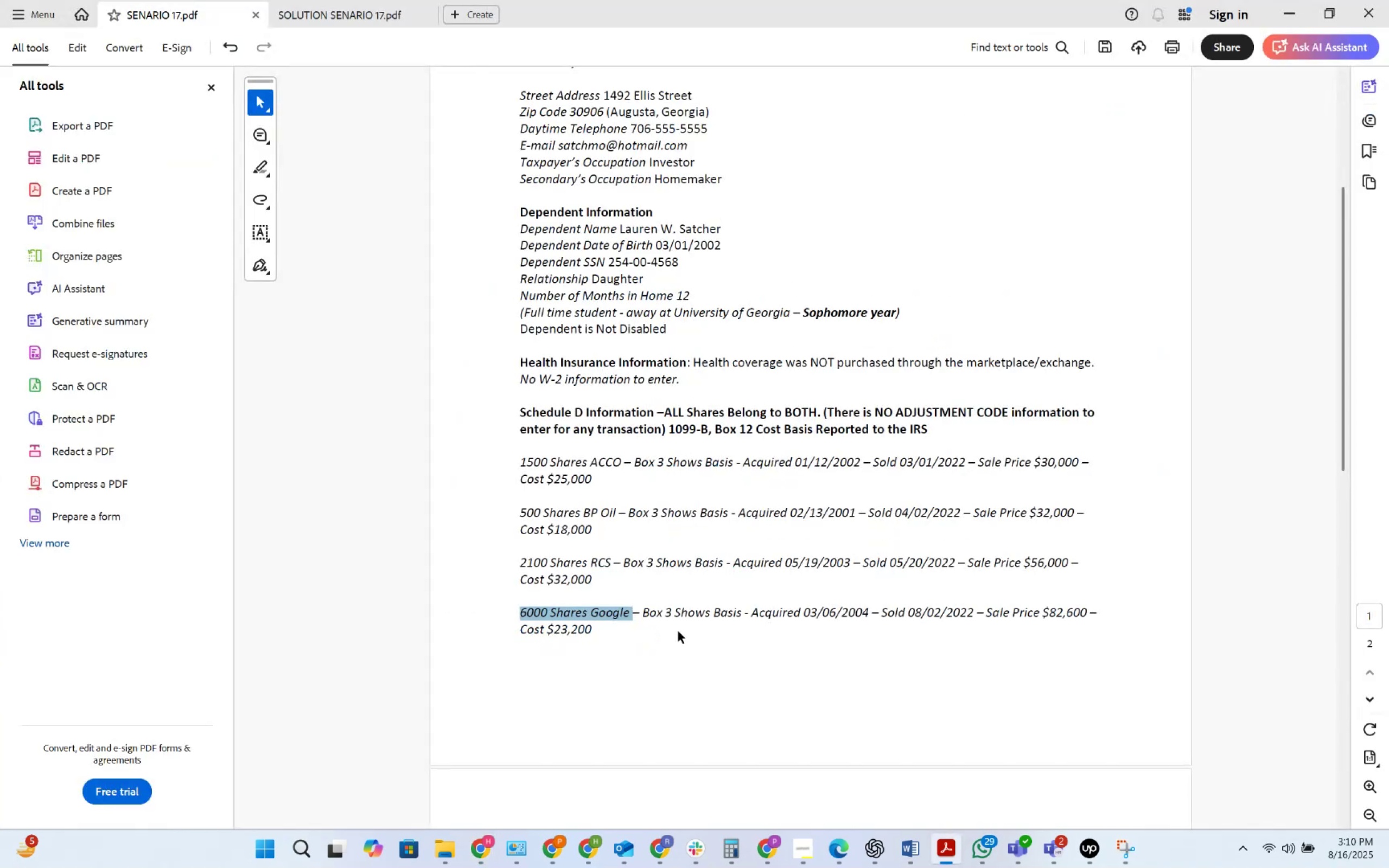 
key(Alt+Tab)
 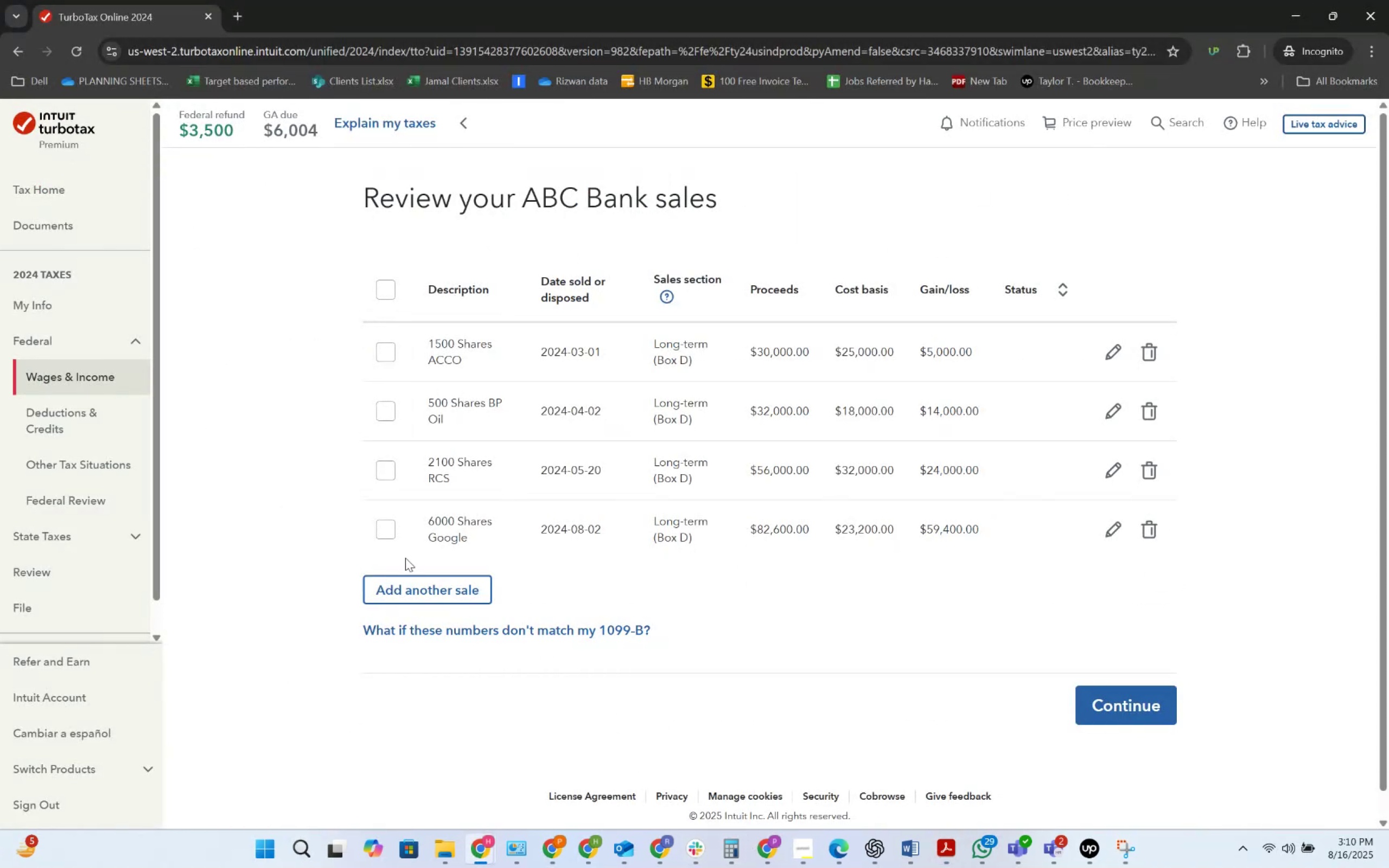 
left_click([415, 590])
 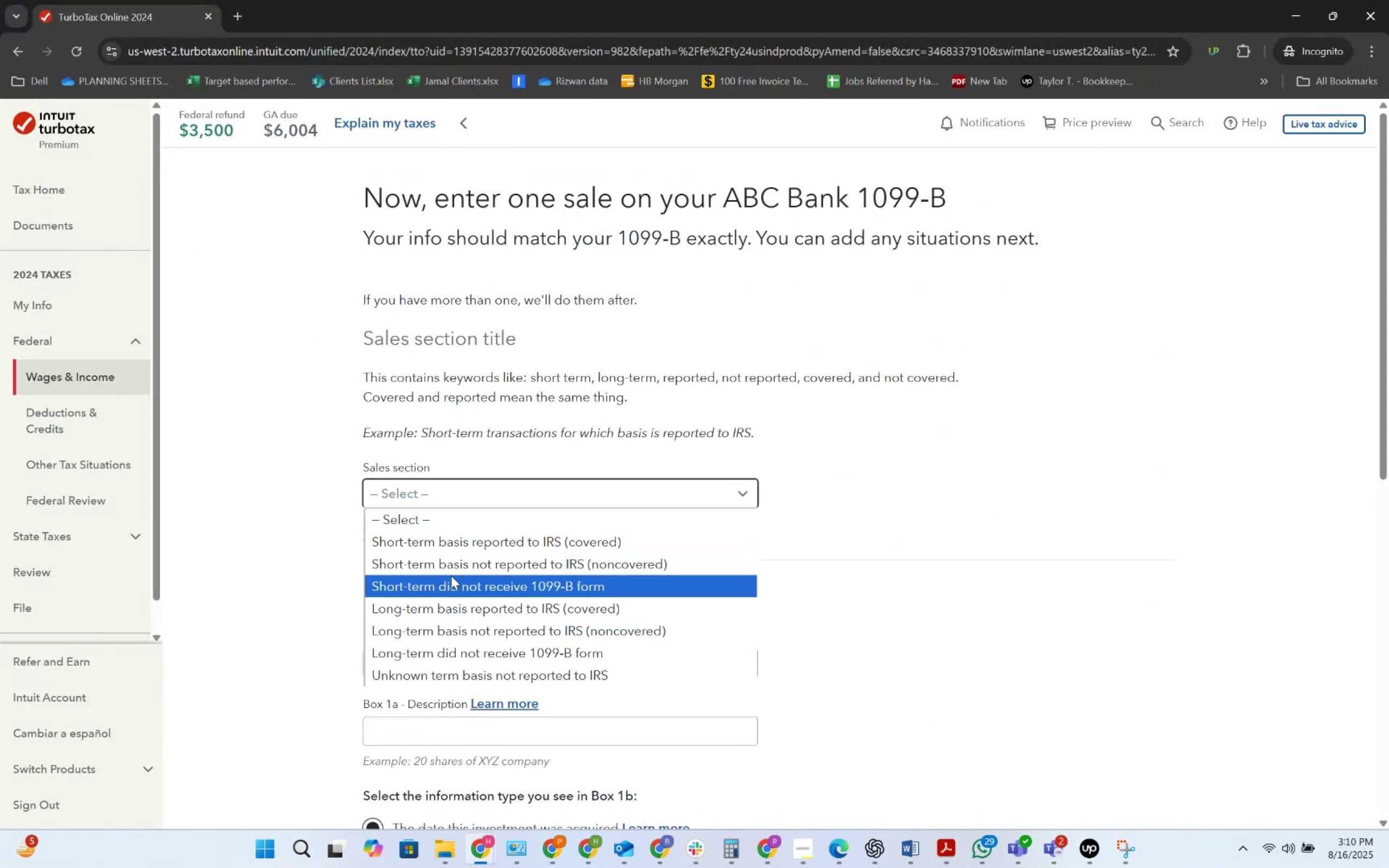 
key(Alt+AltLeft)
 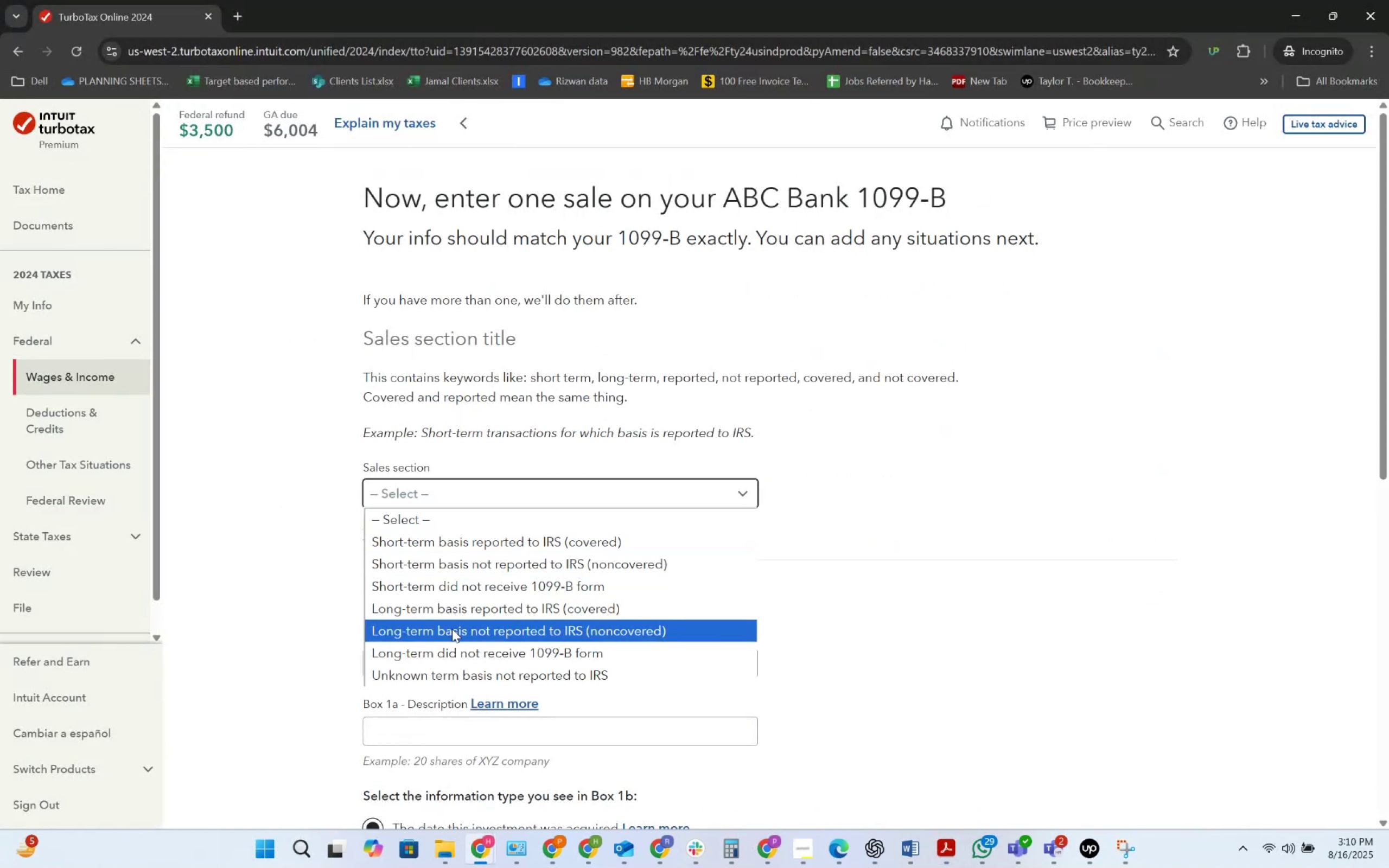 
key(Alt+Tab)
 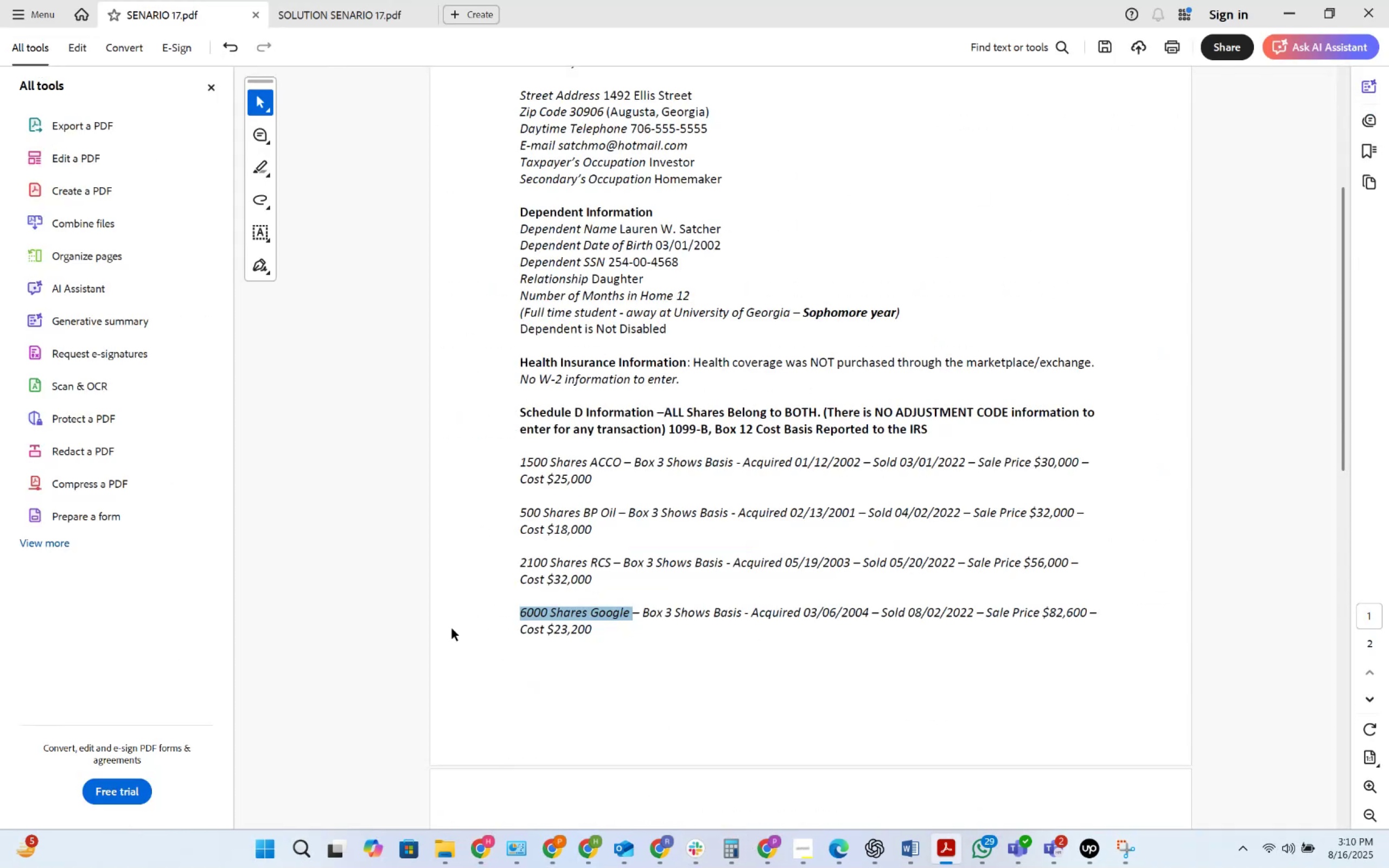 
key(Alt+AltLeft)
 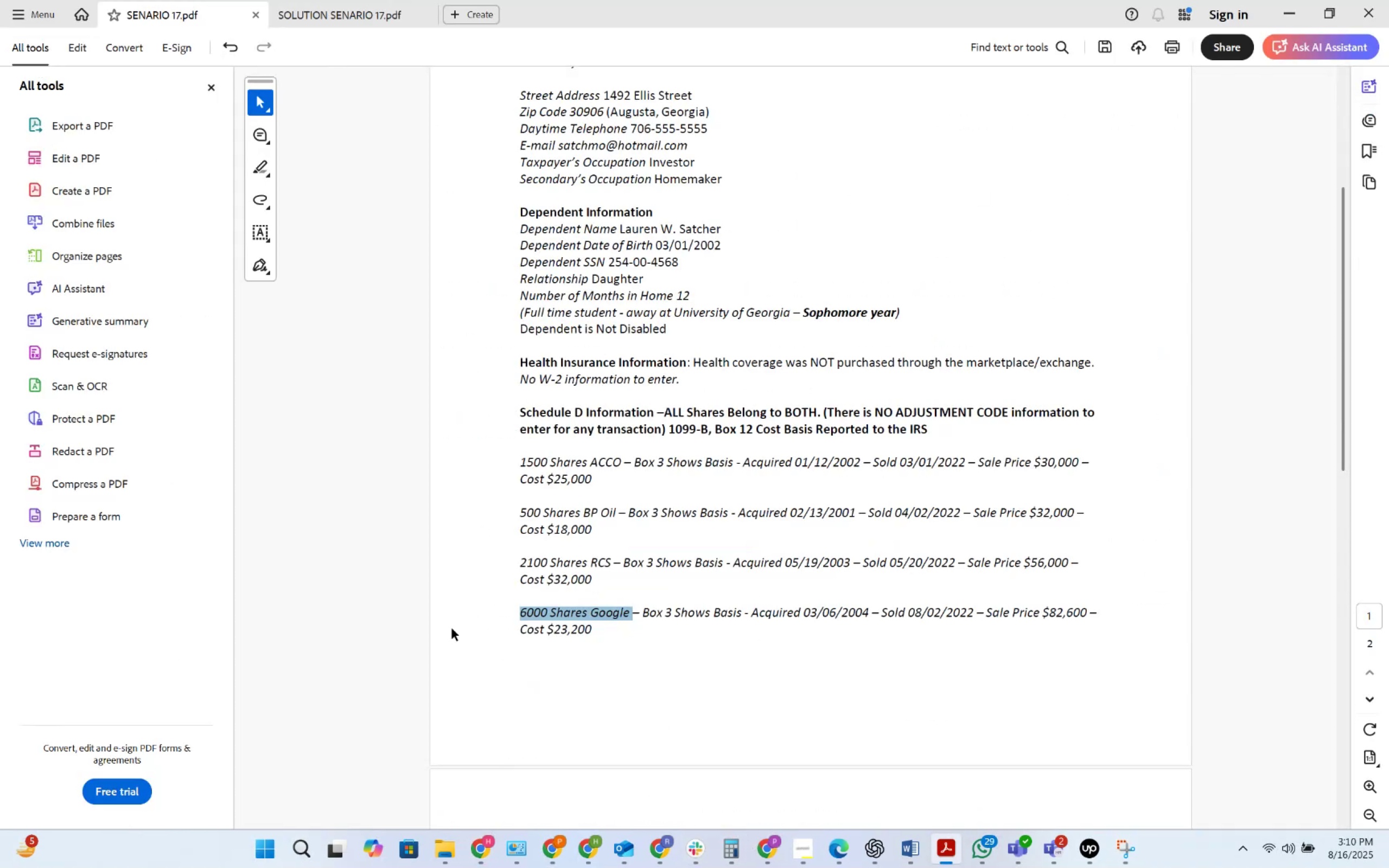 
key(Alt+Tab)
 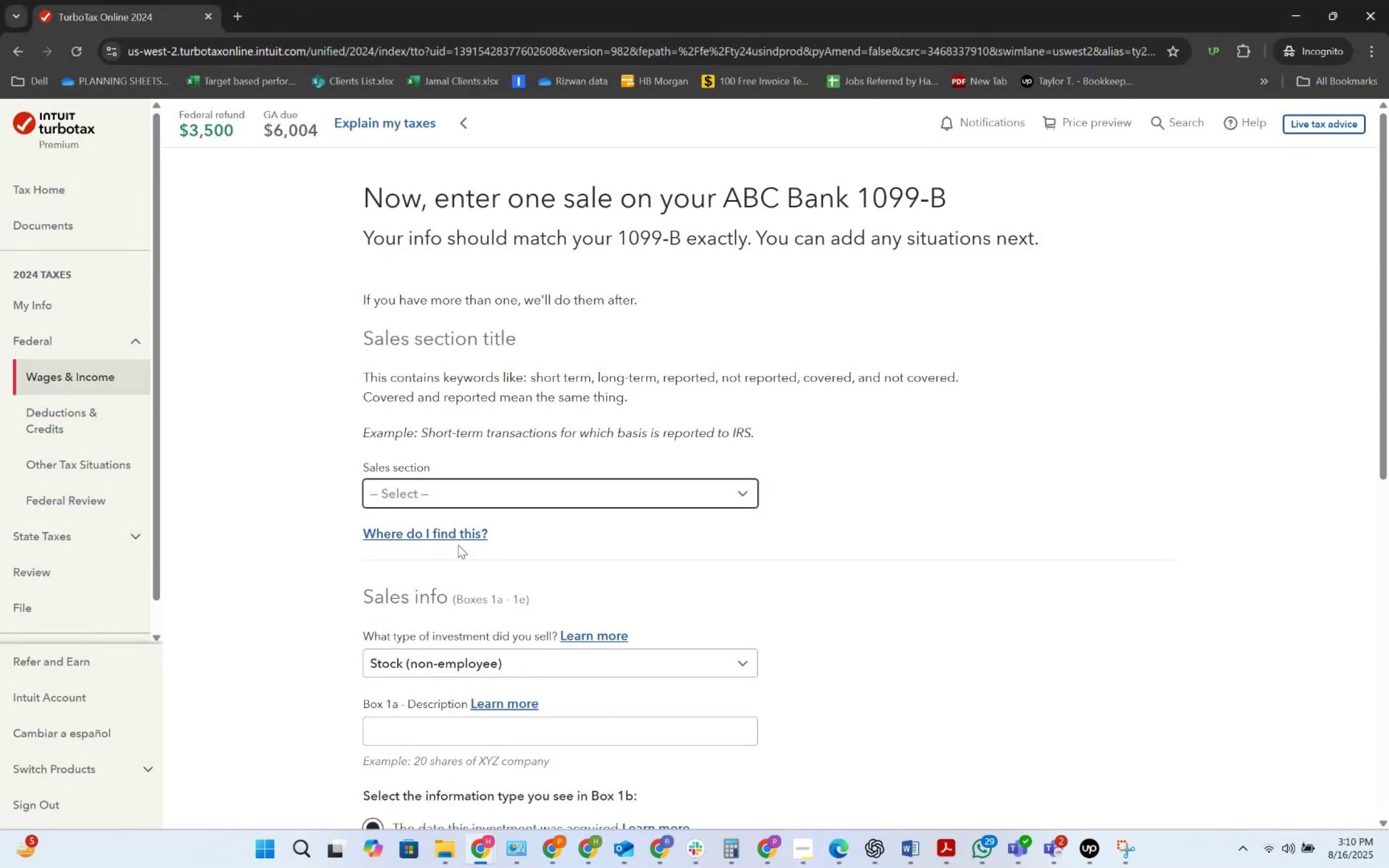 
left_click([483, 495])
 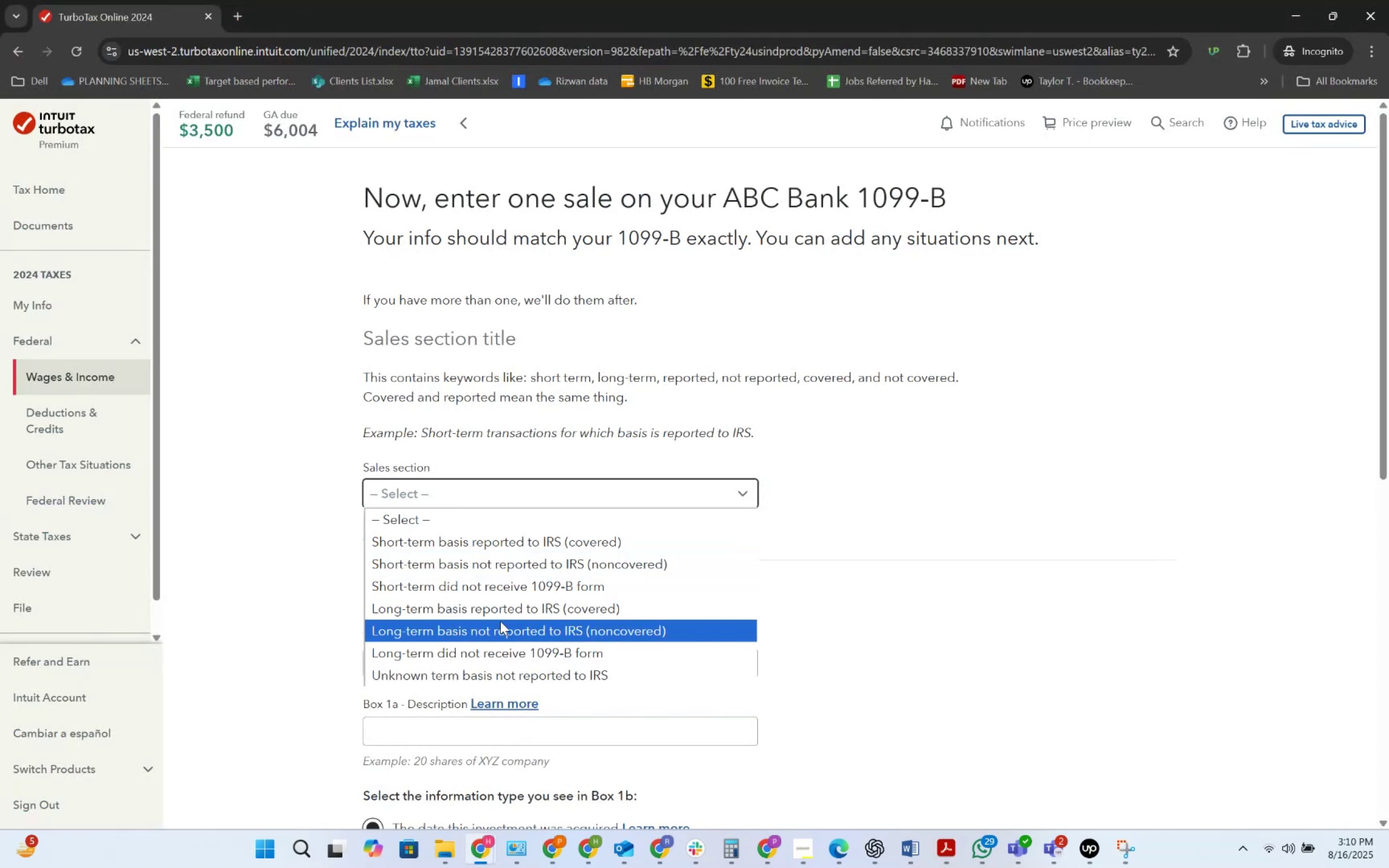 
left_click([524, 615])
 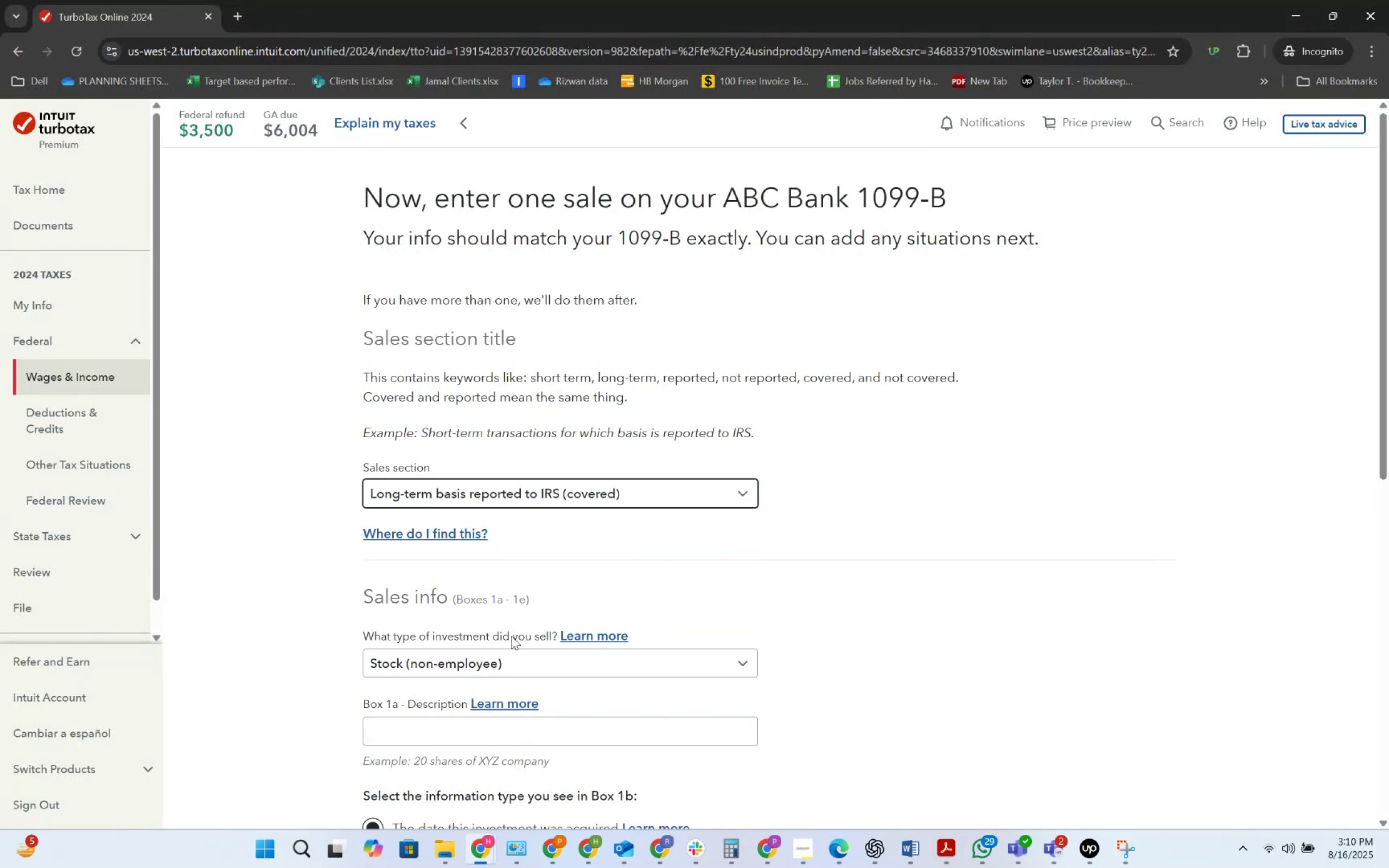 
scroll: coordinate [504, 656], scroll_direction: down, amount: 3.0
 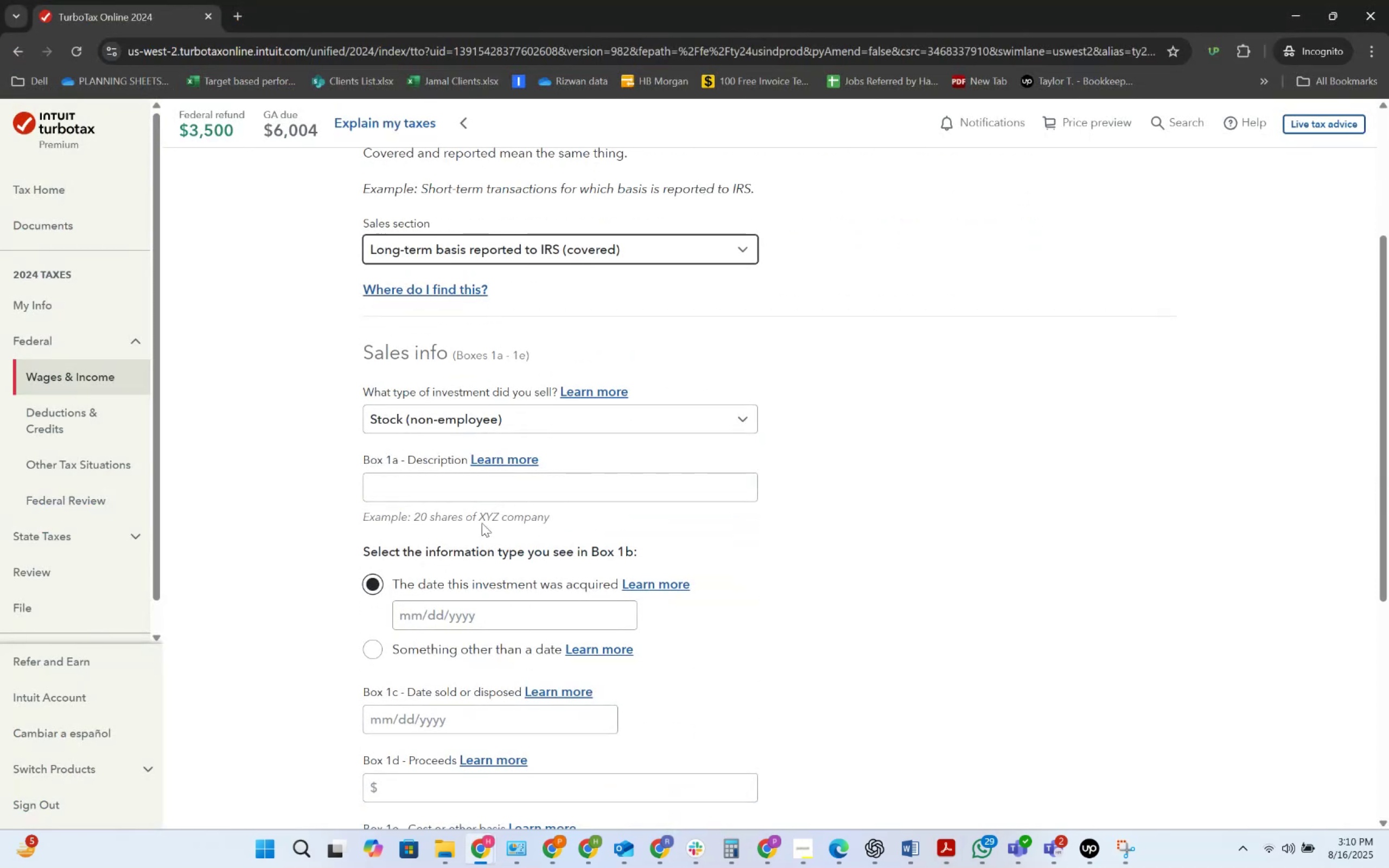 
left_click([488, 497])
 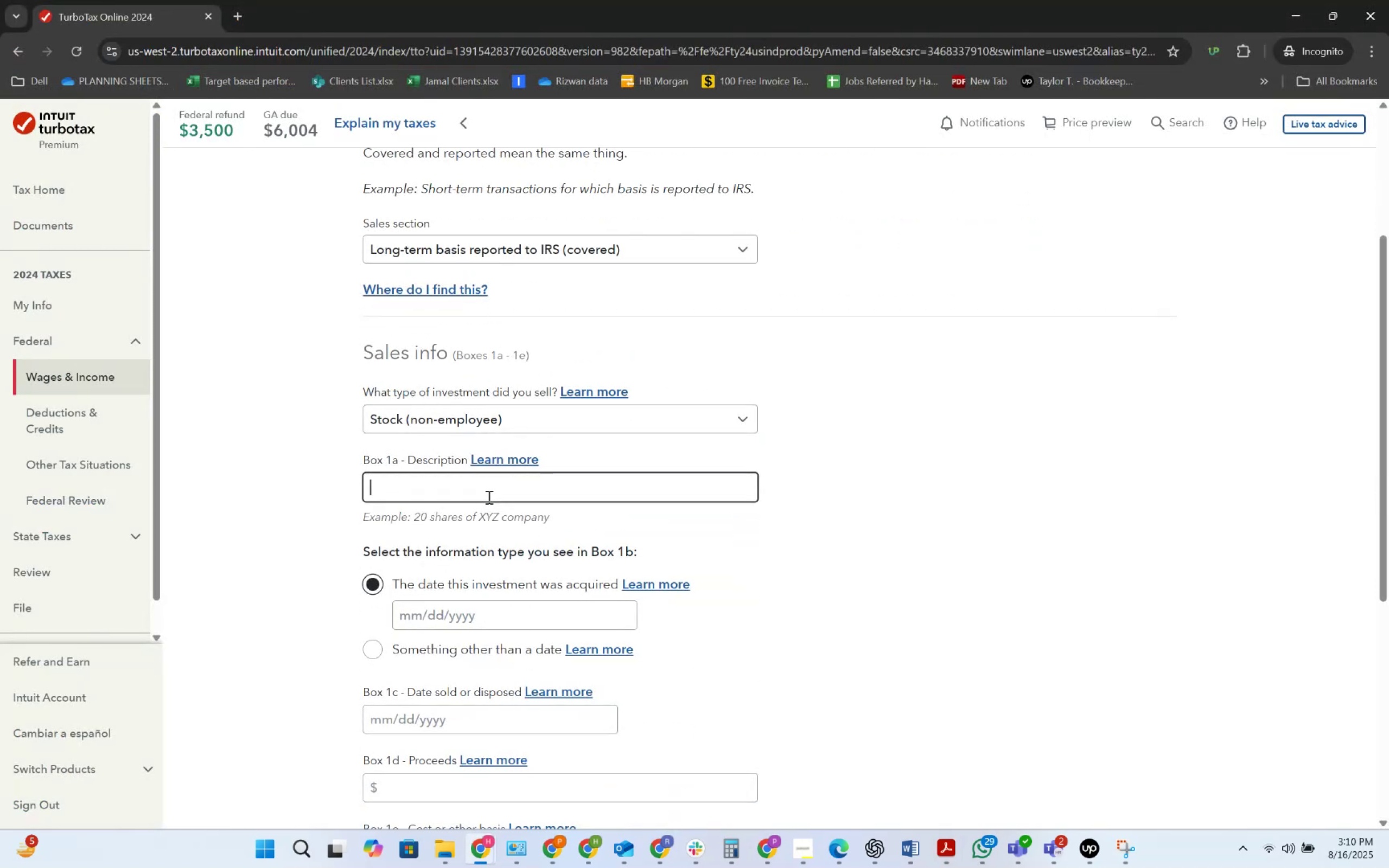 
key(Alt+AltLeft)
 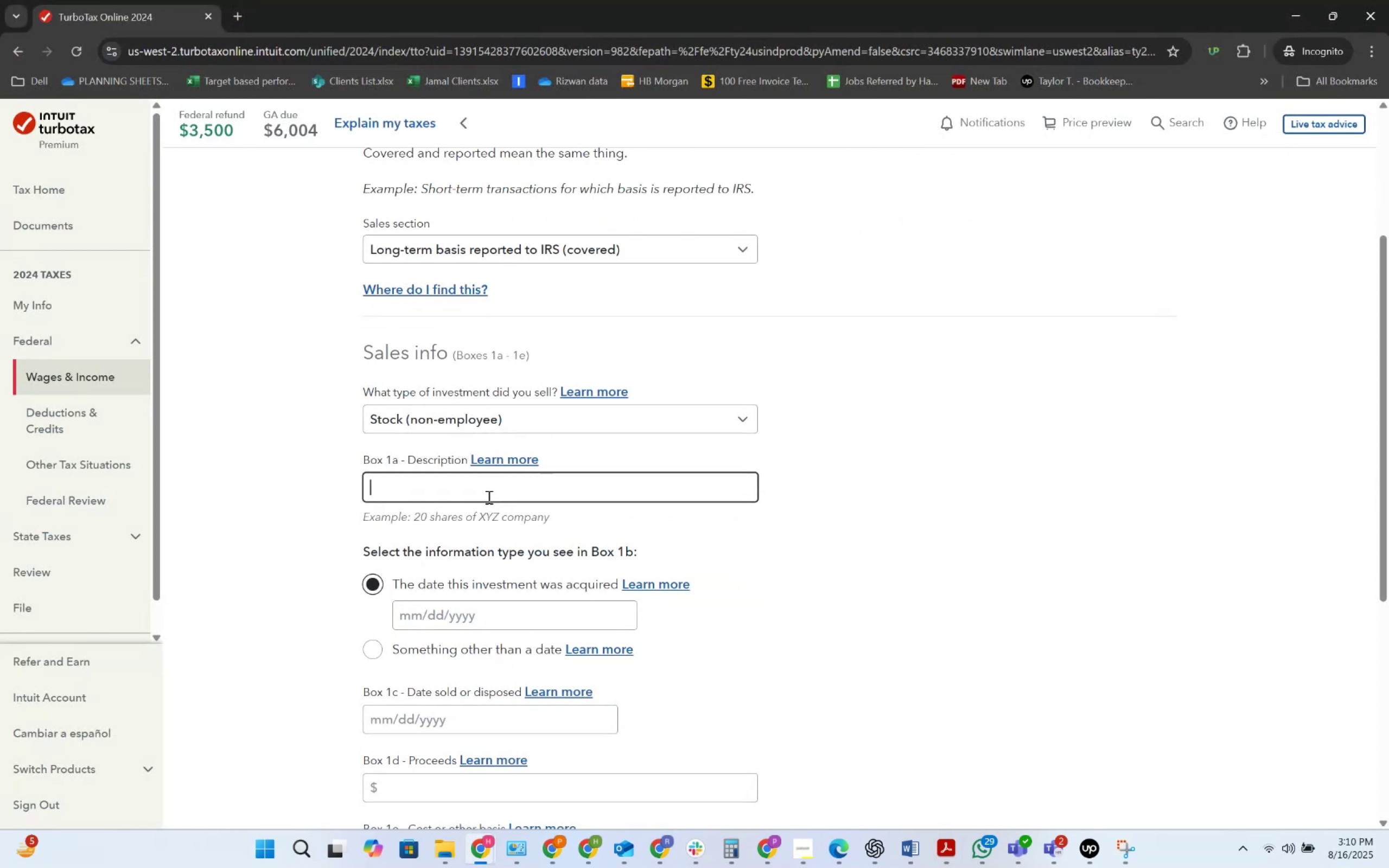 
key(Alt+Tab)
 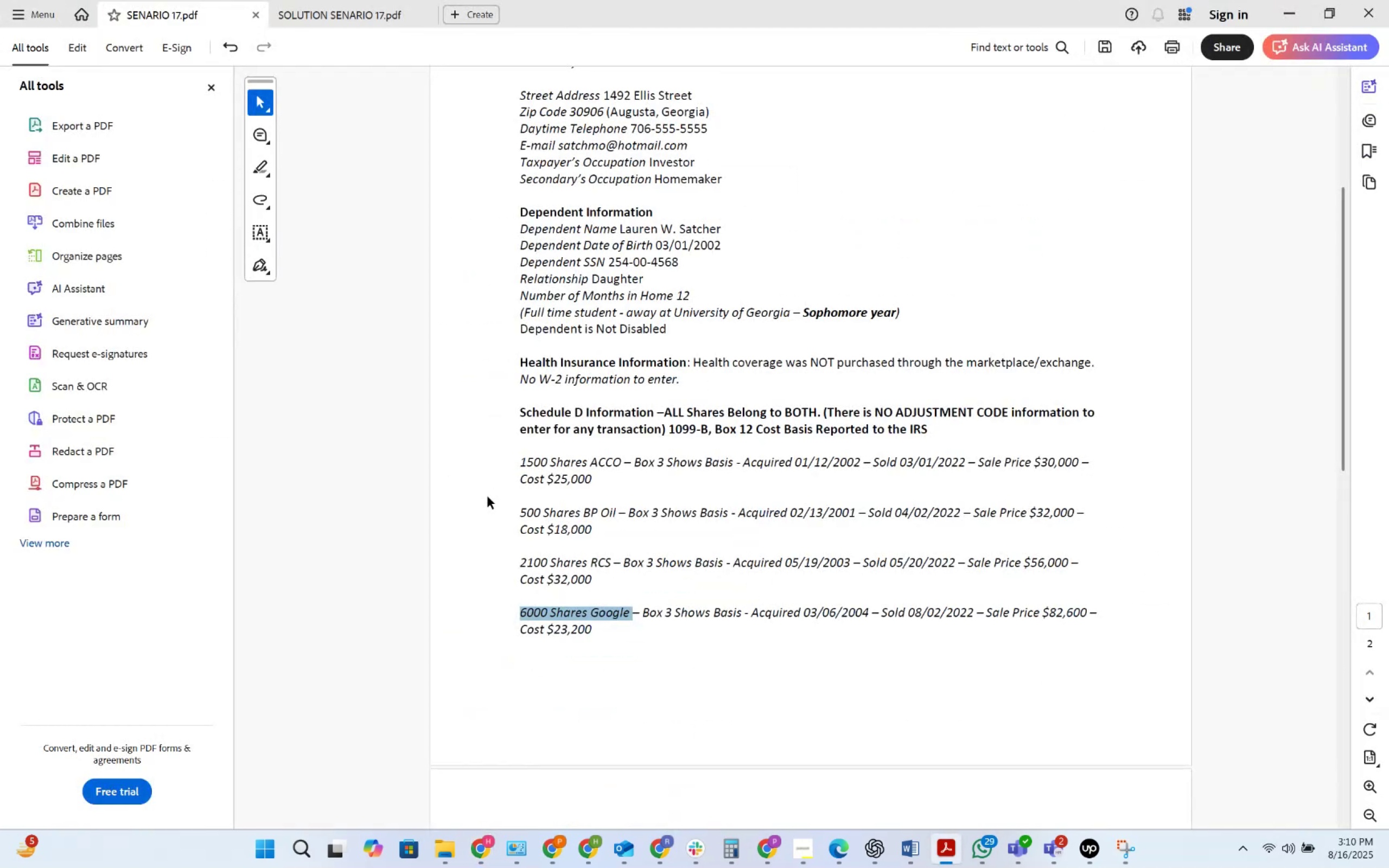 
key(Alt+AltLeft)
 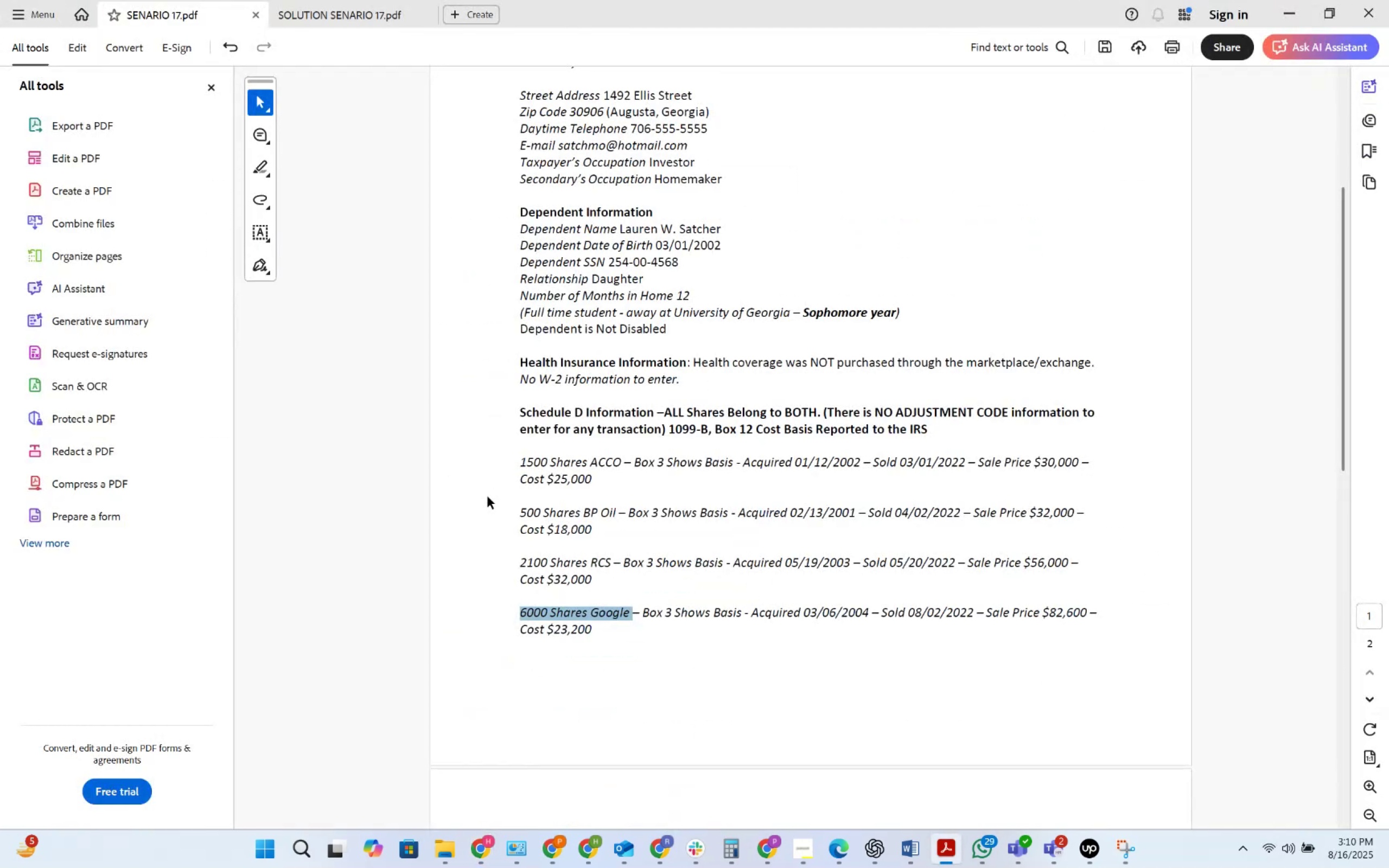 
key(Alt+Tab)
 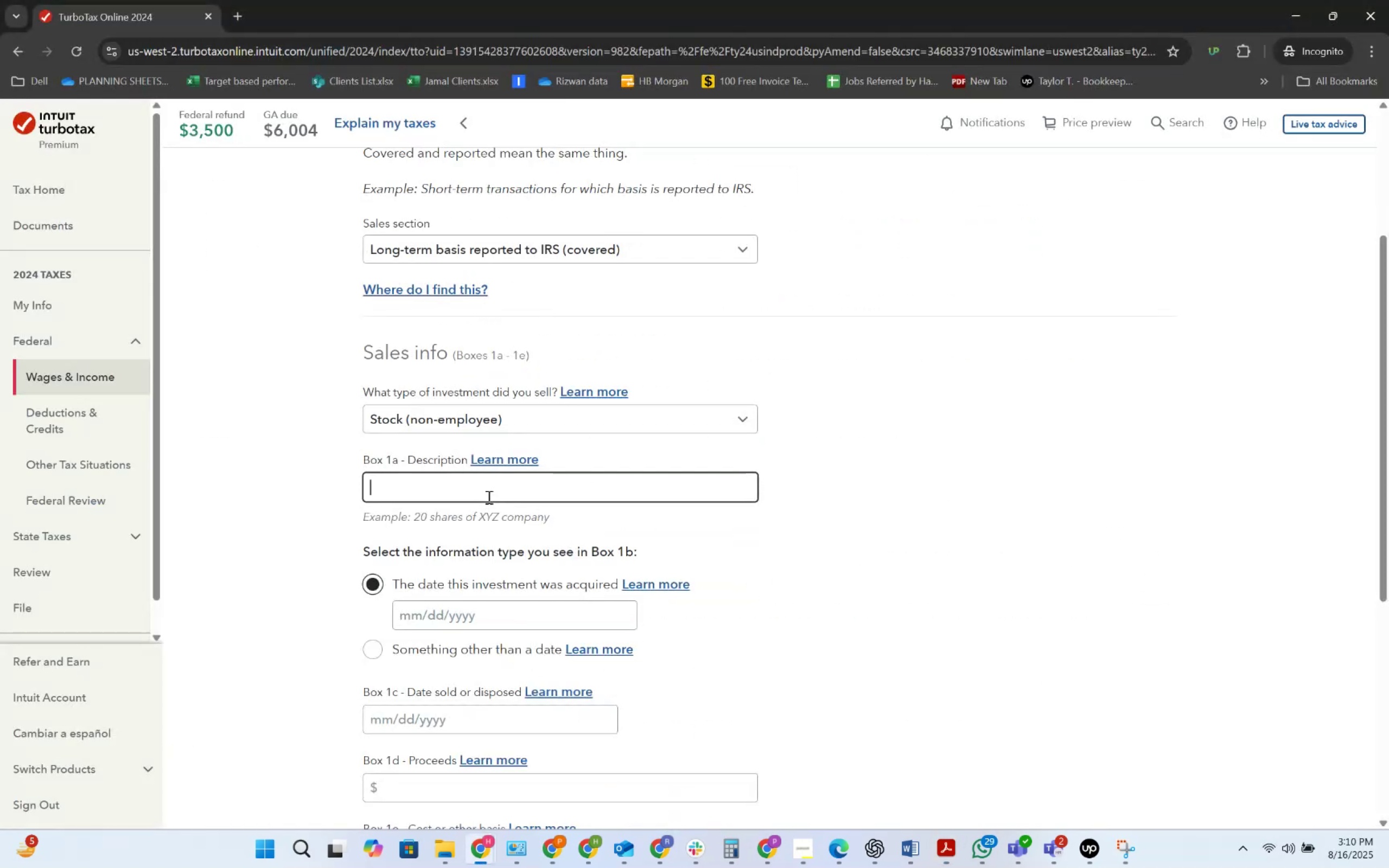 
key(Alt+AltLeft)
 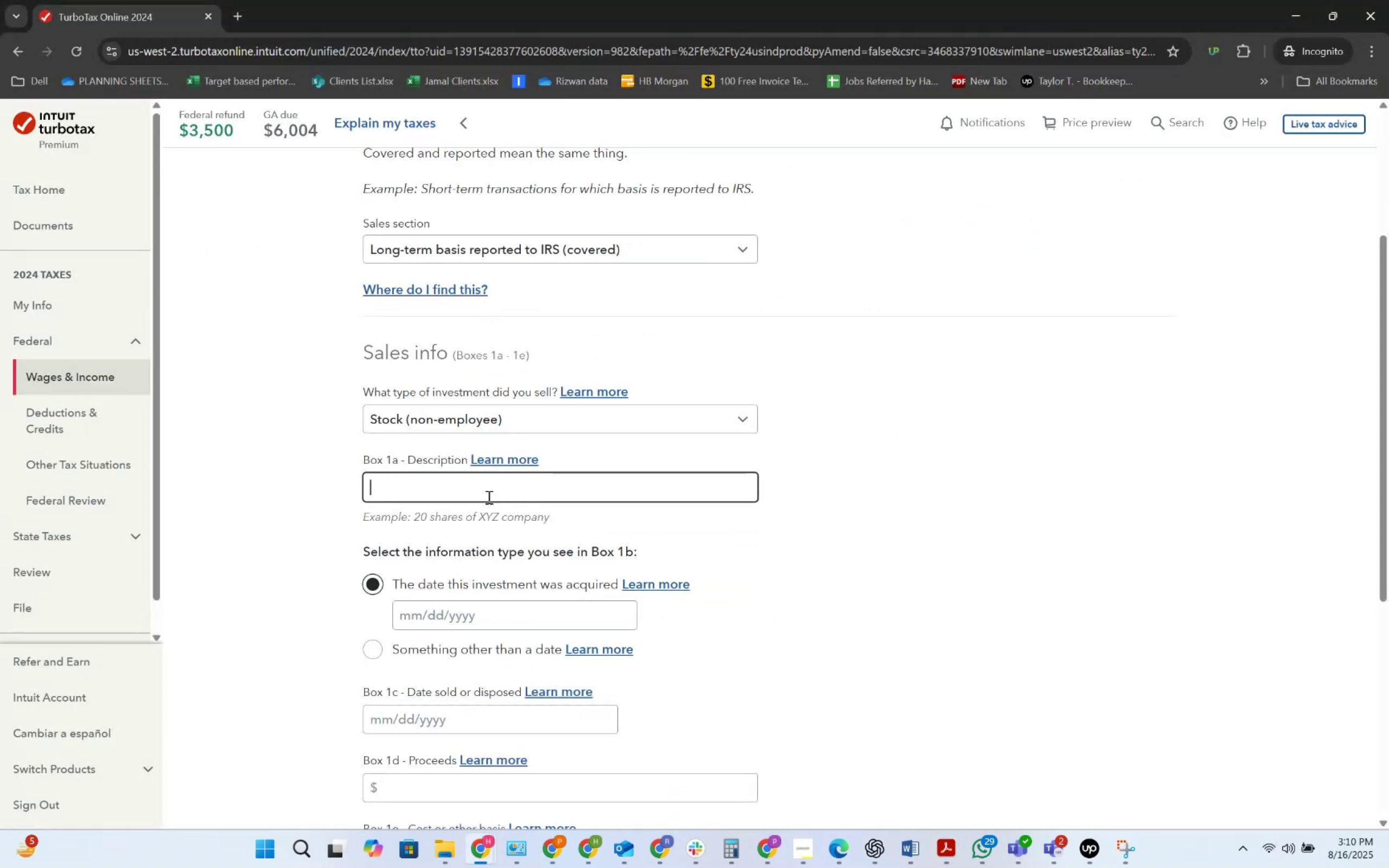 
key(Alt+Tab)
 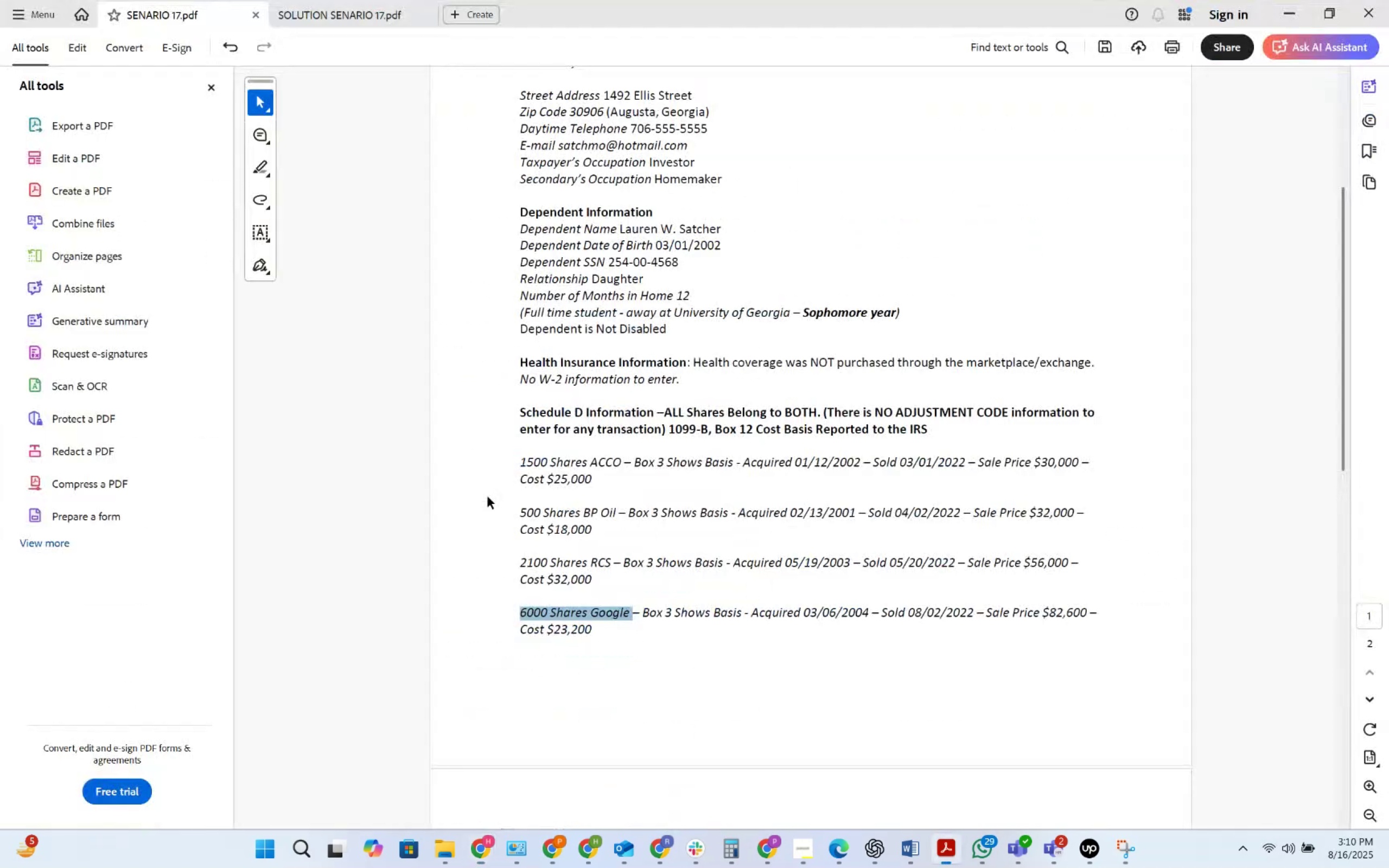 
scroll: coordinate [575, 502], scroll_direction: down, amount: 10.0
 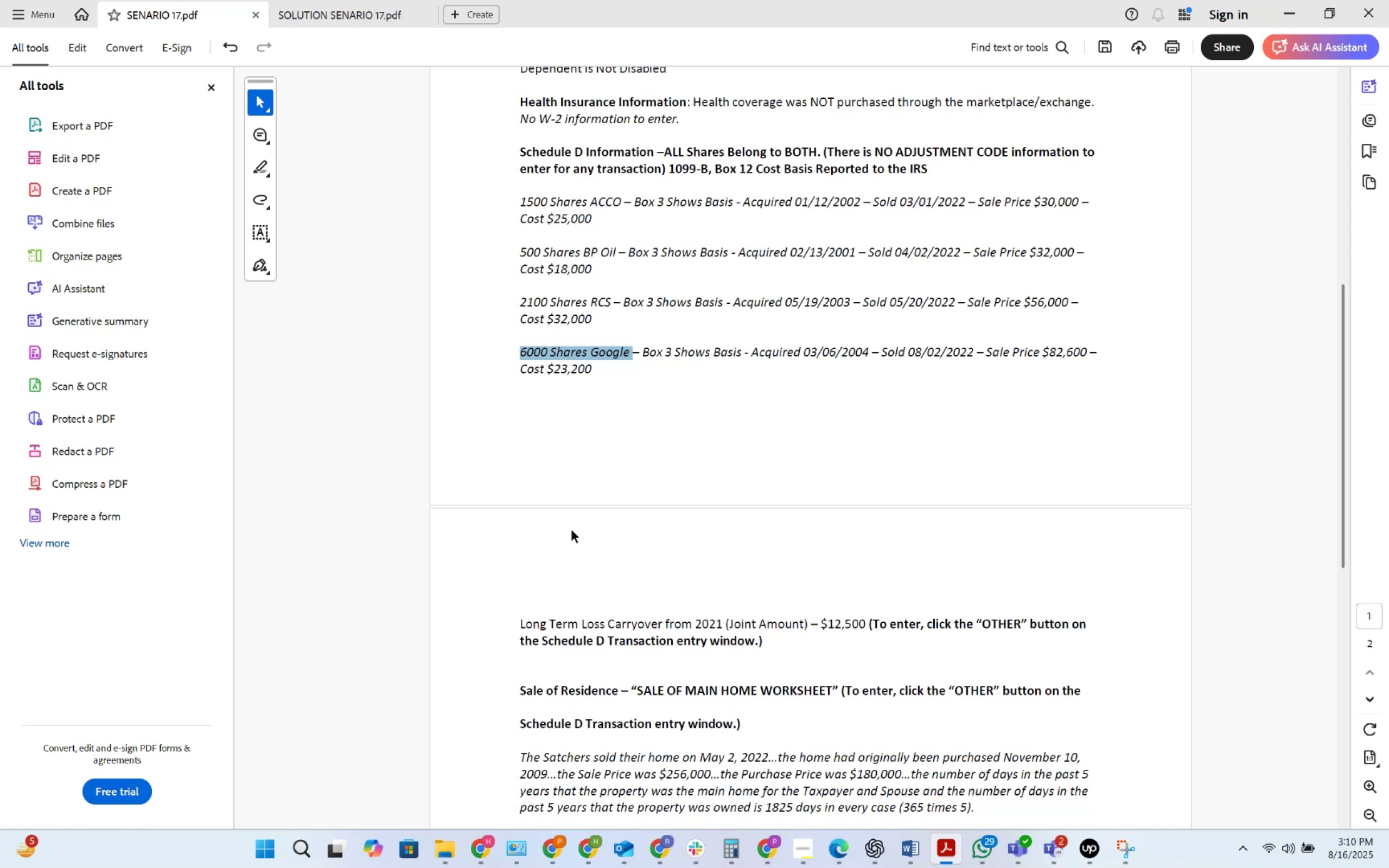 
wait(9.04)
 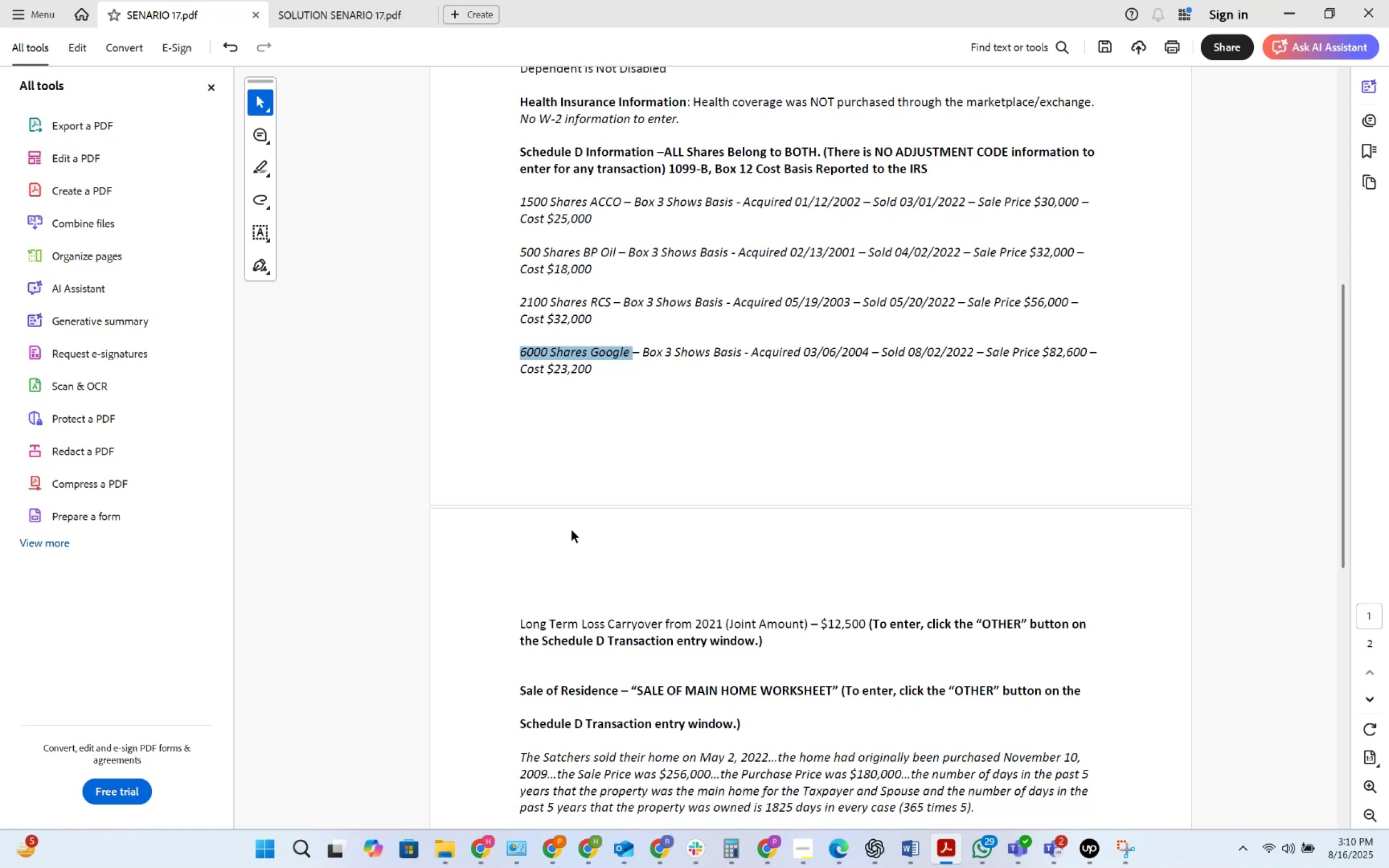 
key(Alt+AltLeft)
 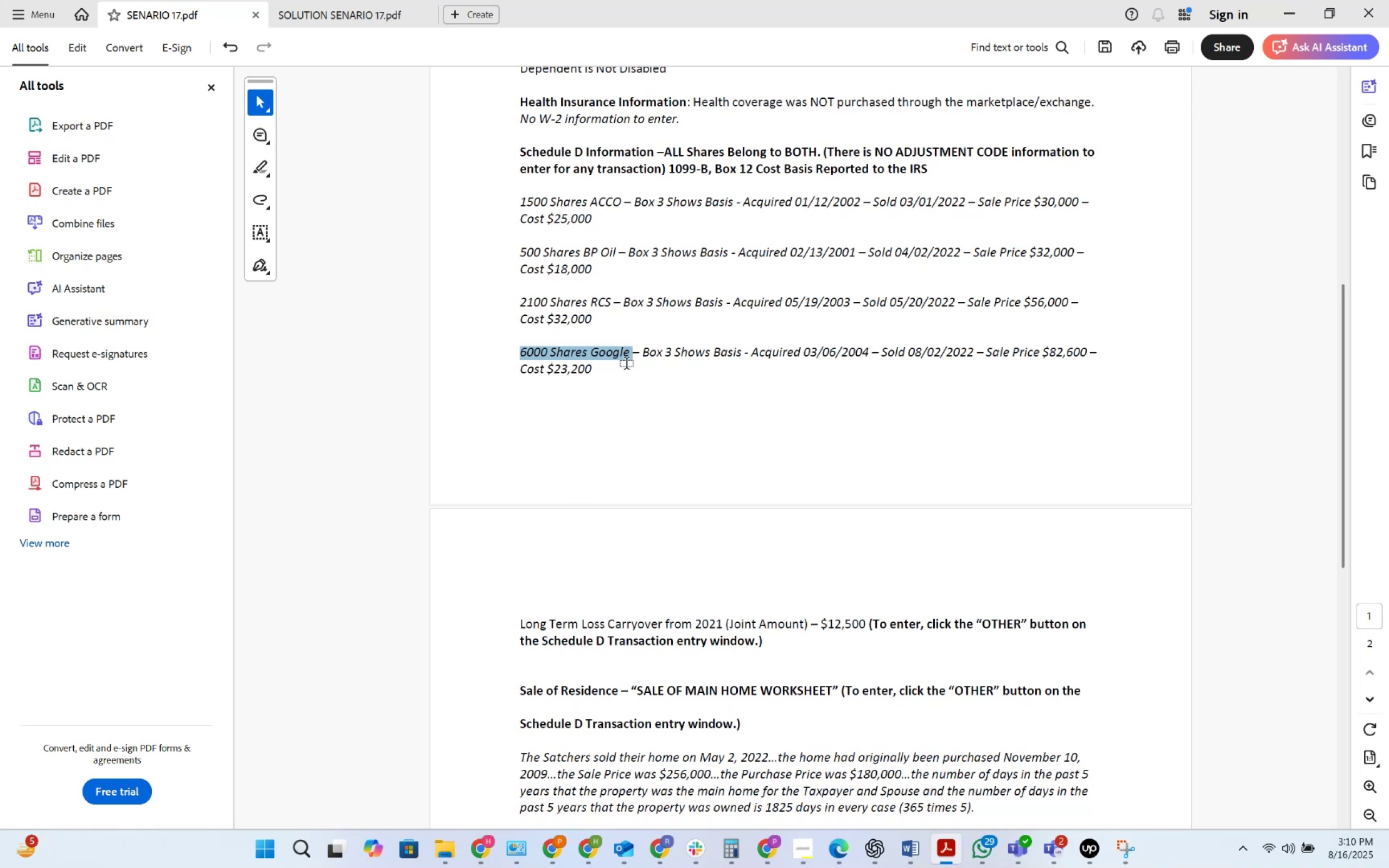 
key(Alt+Tab)
 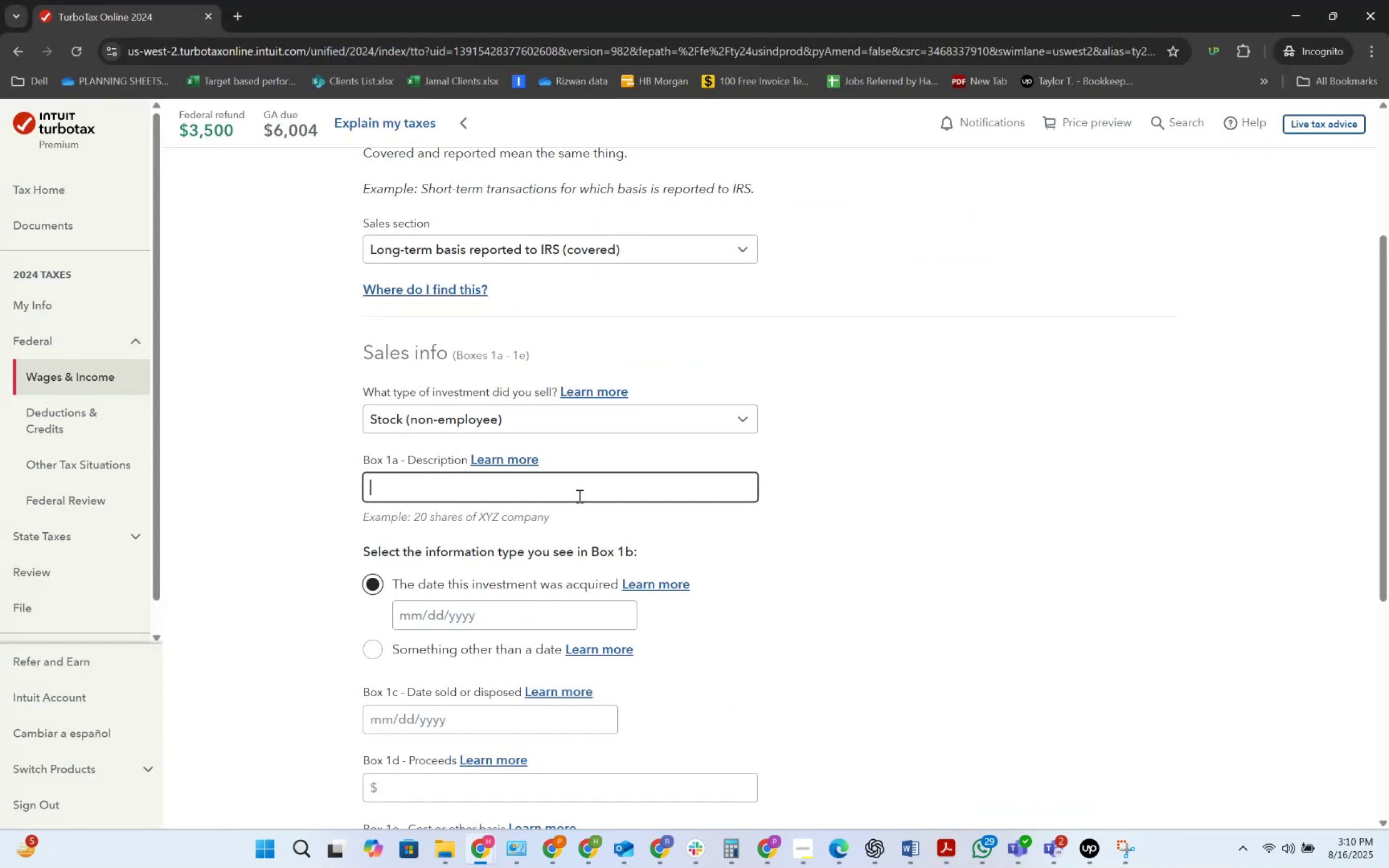 
key(Alt+AltLeft)
 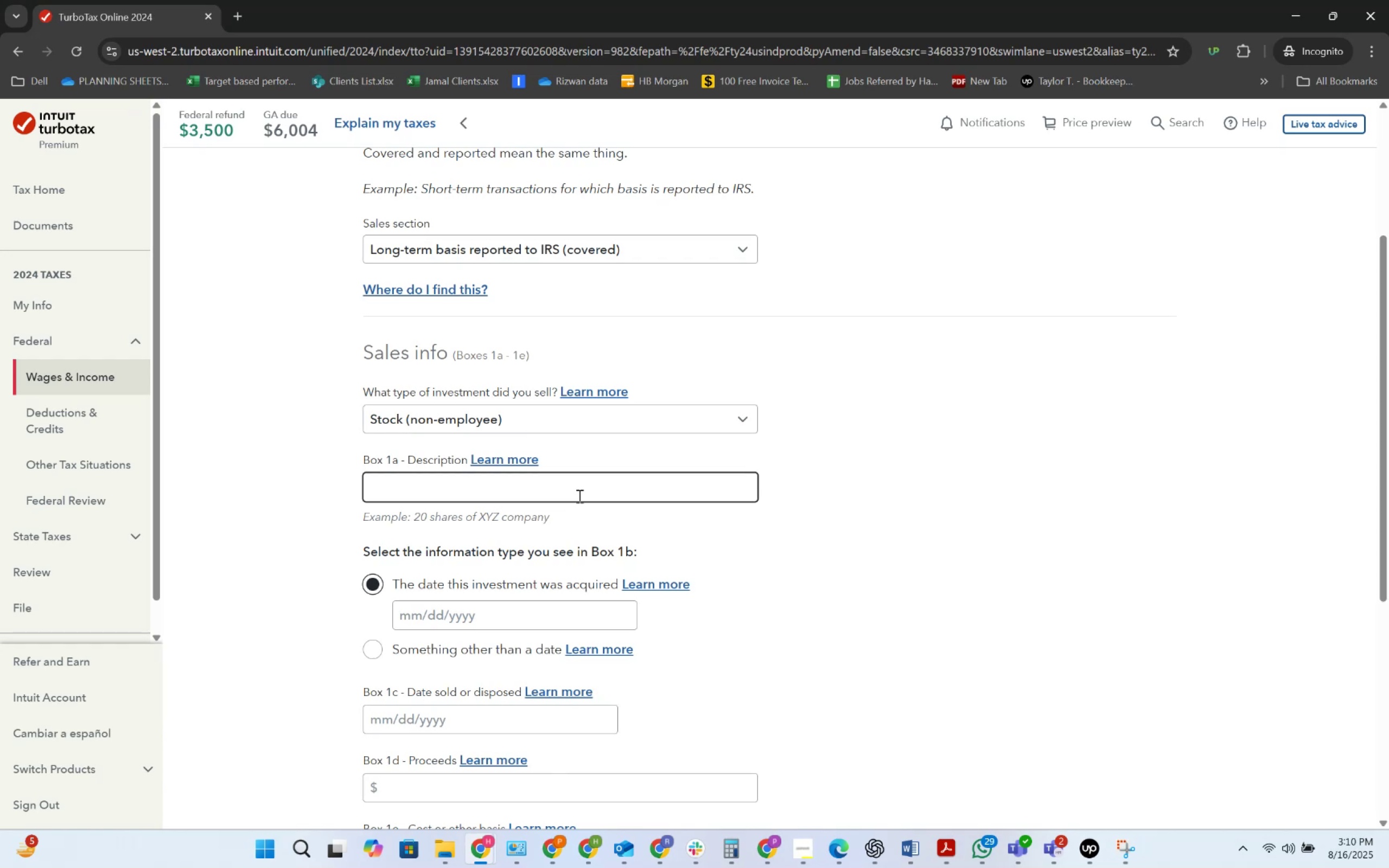 
key(Alt+Tab)
 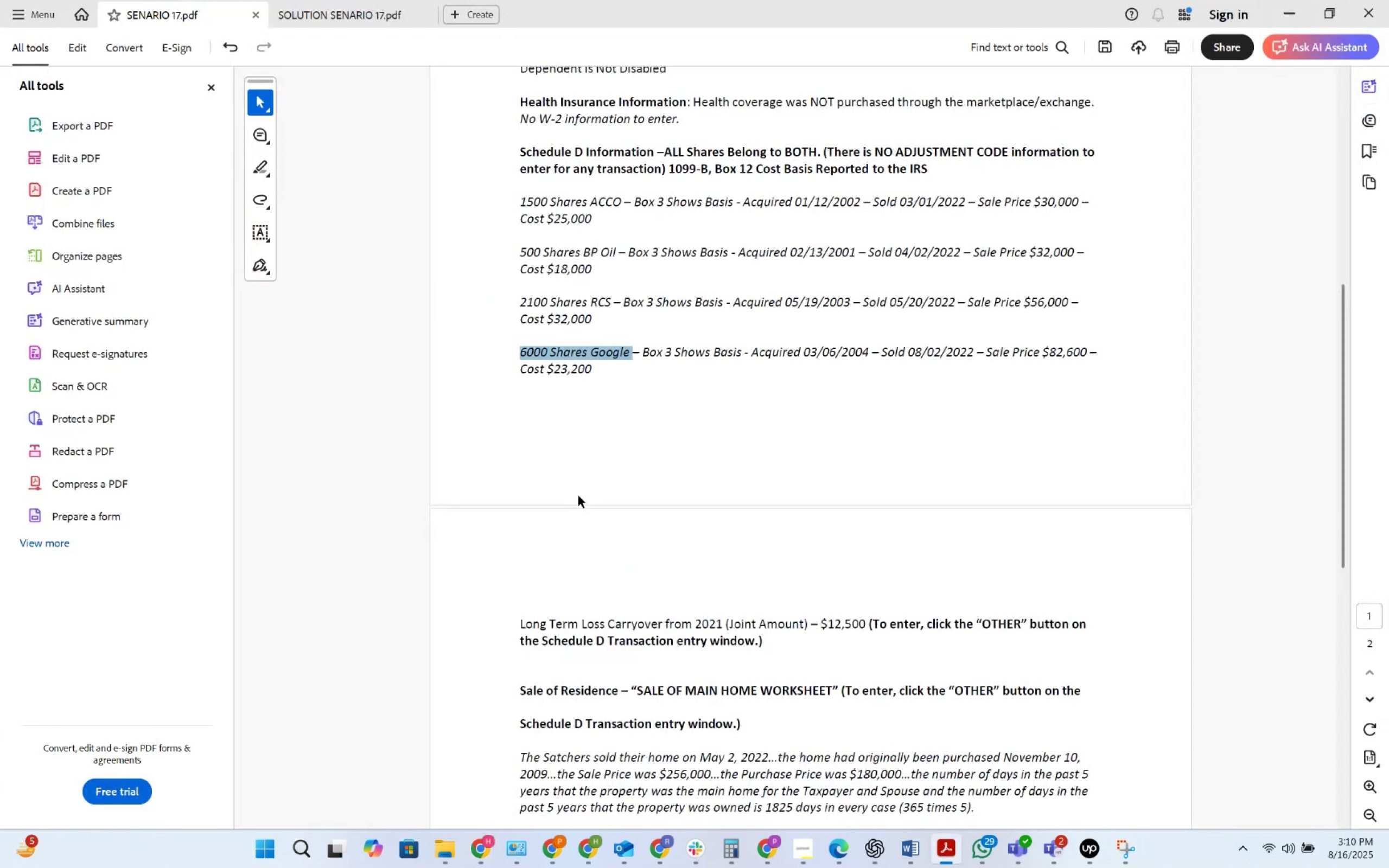 
key(Alt+AltLeft)
 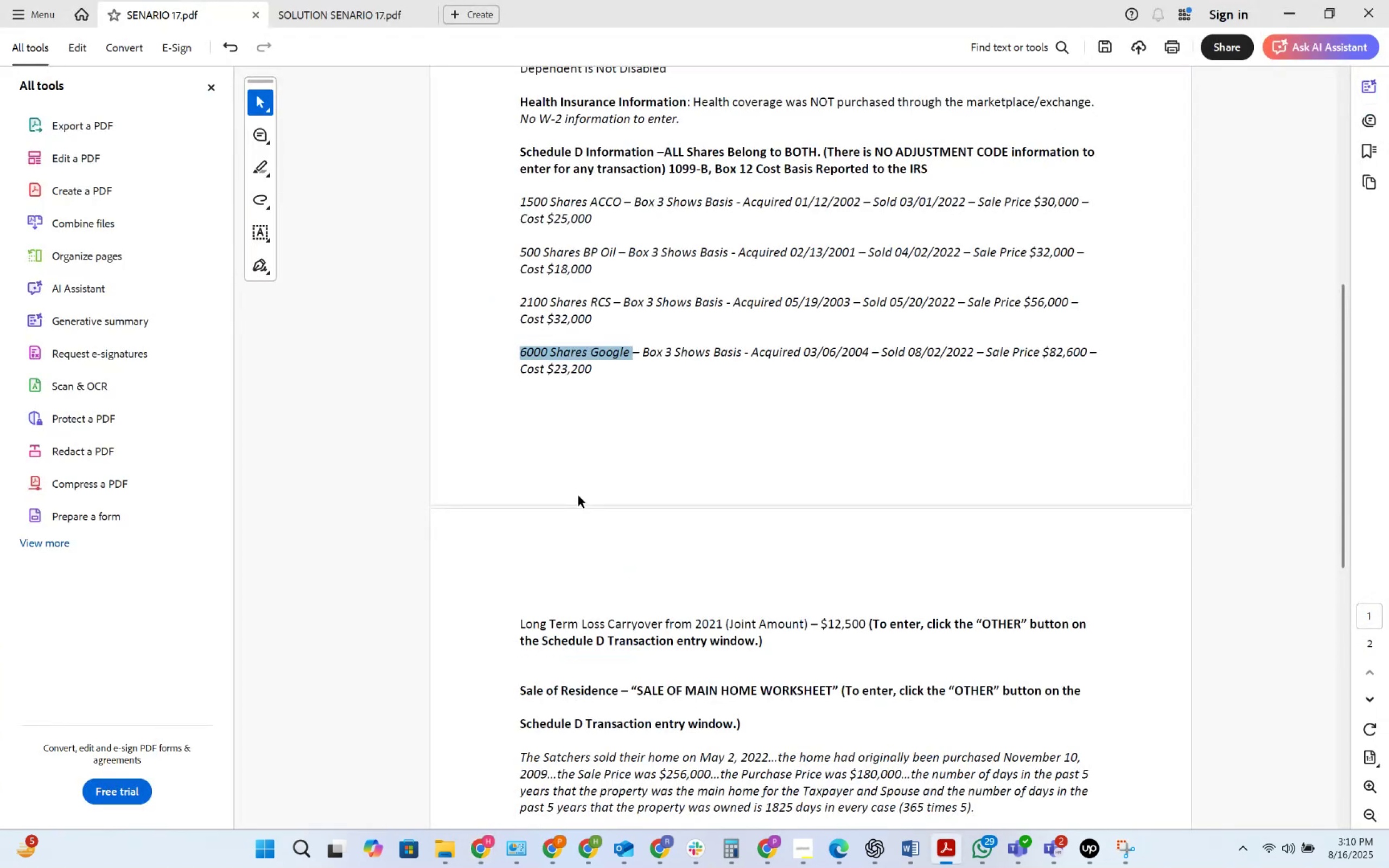 
key(Alt+Tab)
 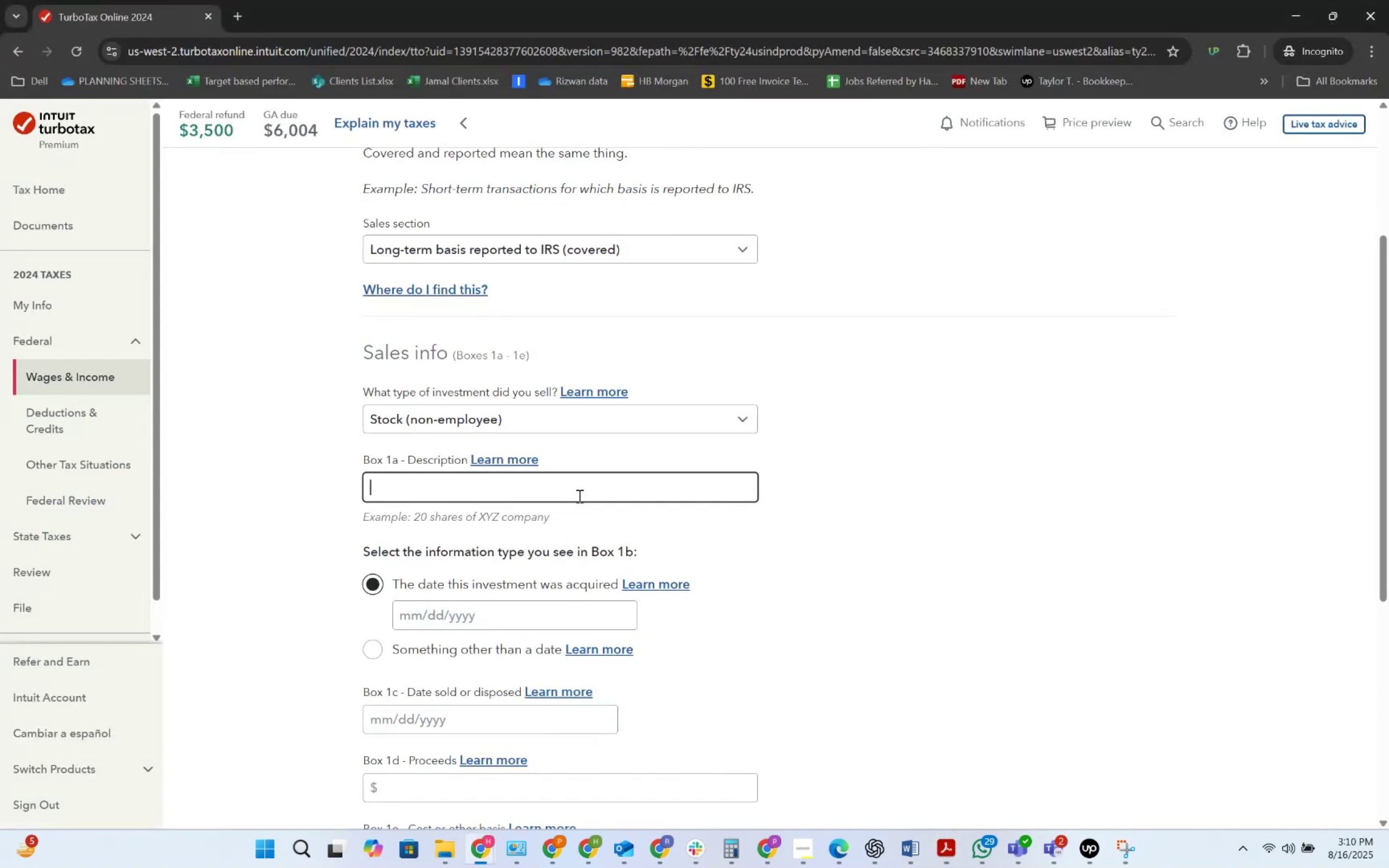 
scroll: coordinate [592, 532], scroll_direction: down, amount: 10.0
 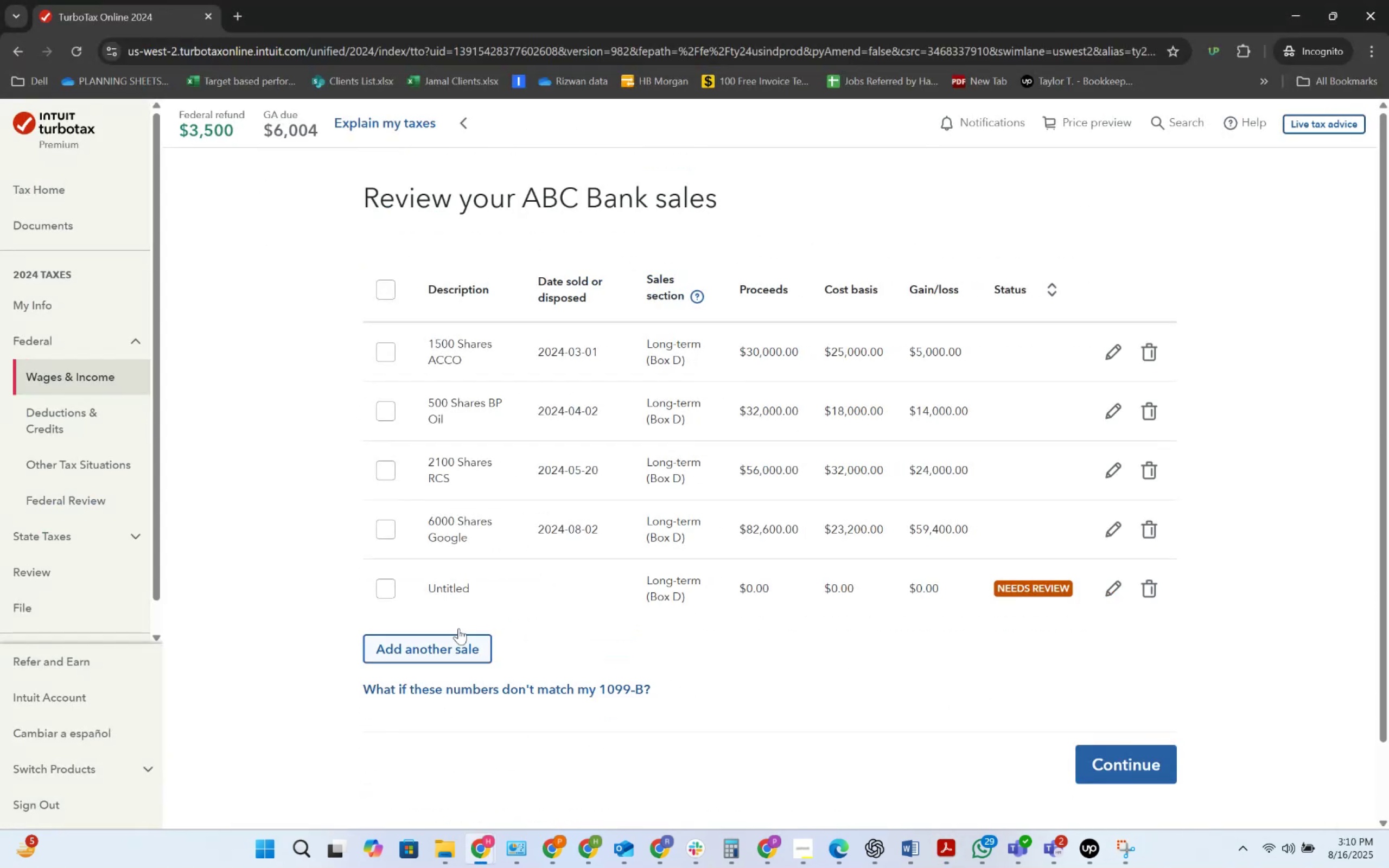 
left_click([1153, 584])
 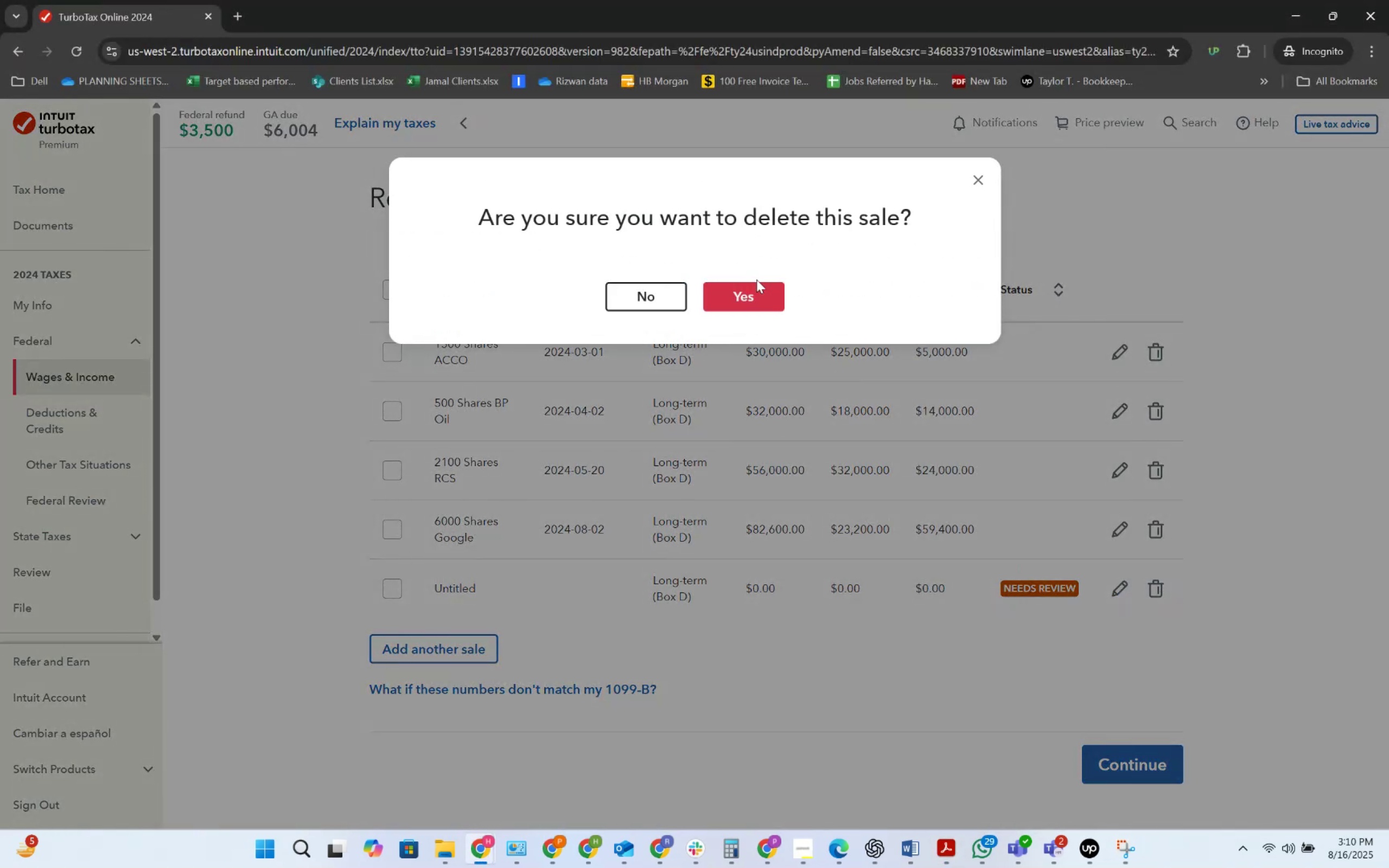 
double_click([756, 295])
 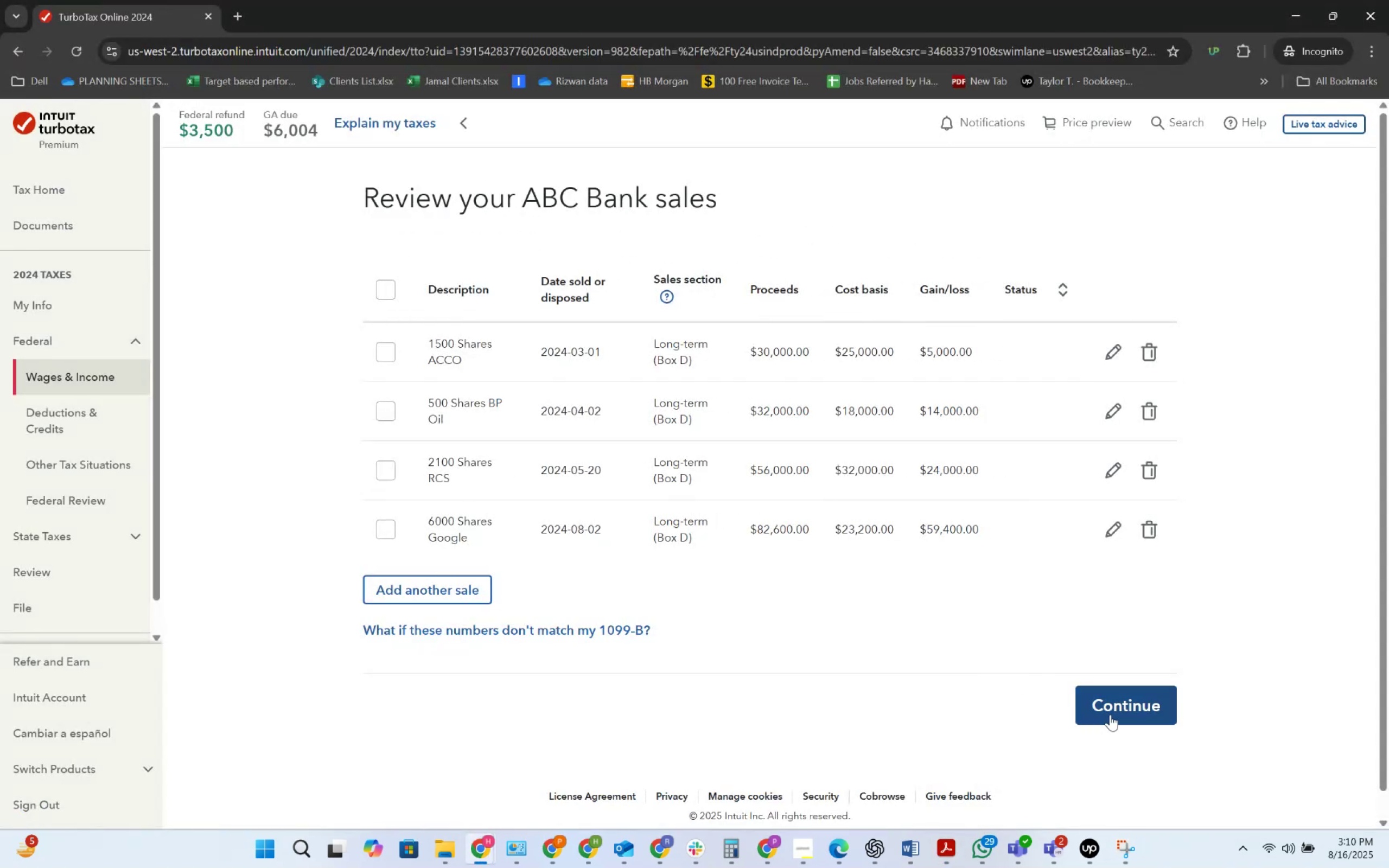 
left_click([1152, 719])
 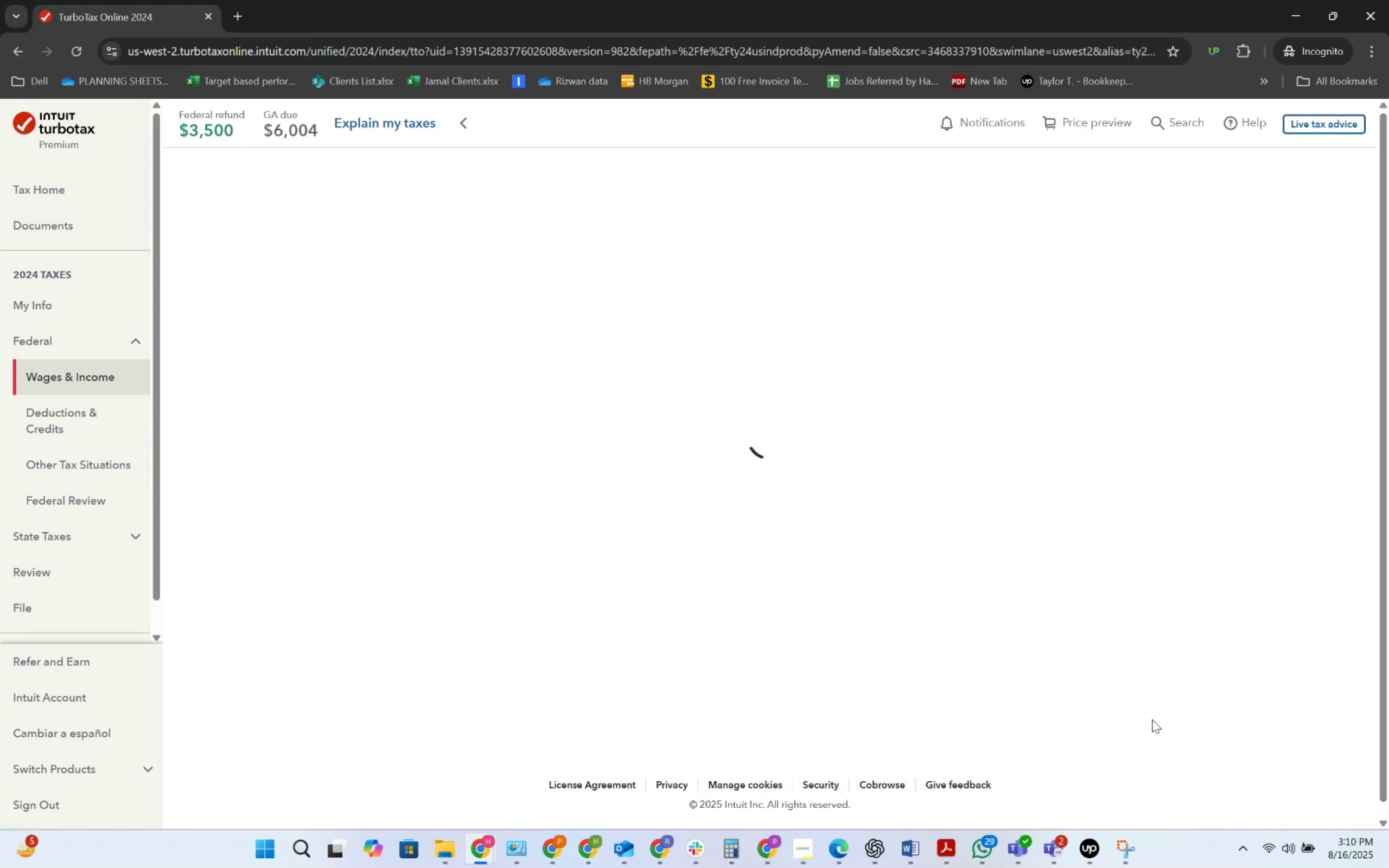 
scroll: coordinate [799, 534], scroll_direction: down, amount: 3.0
 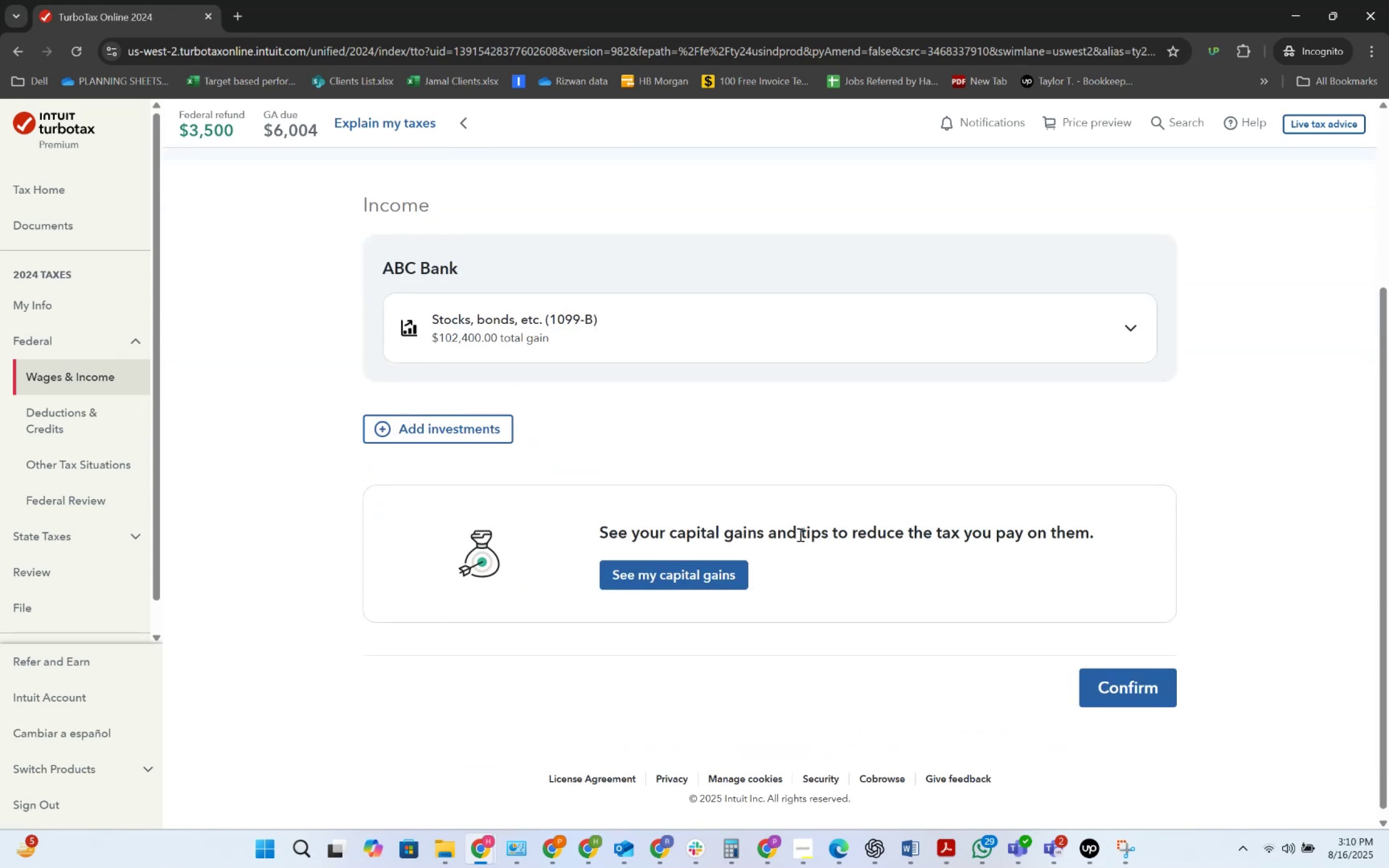 
left_click([1117, 689])
 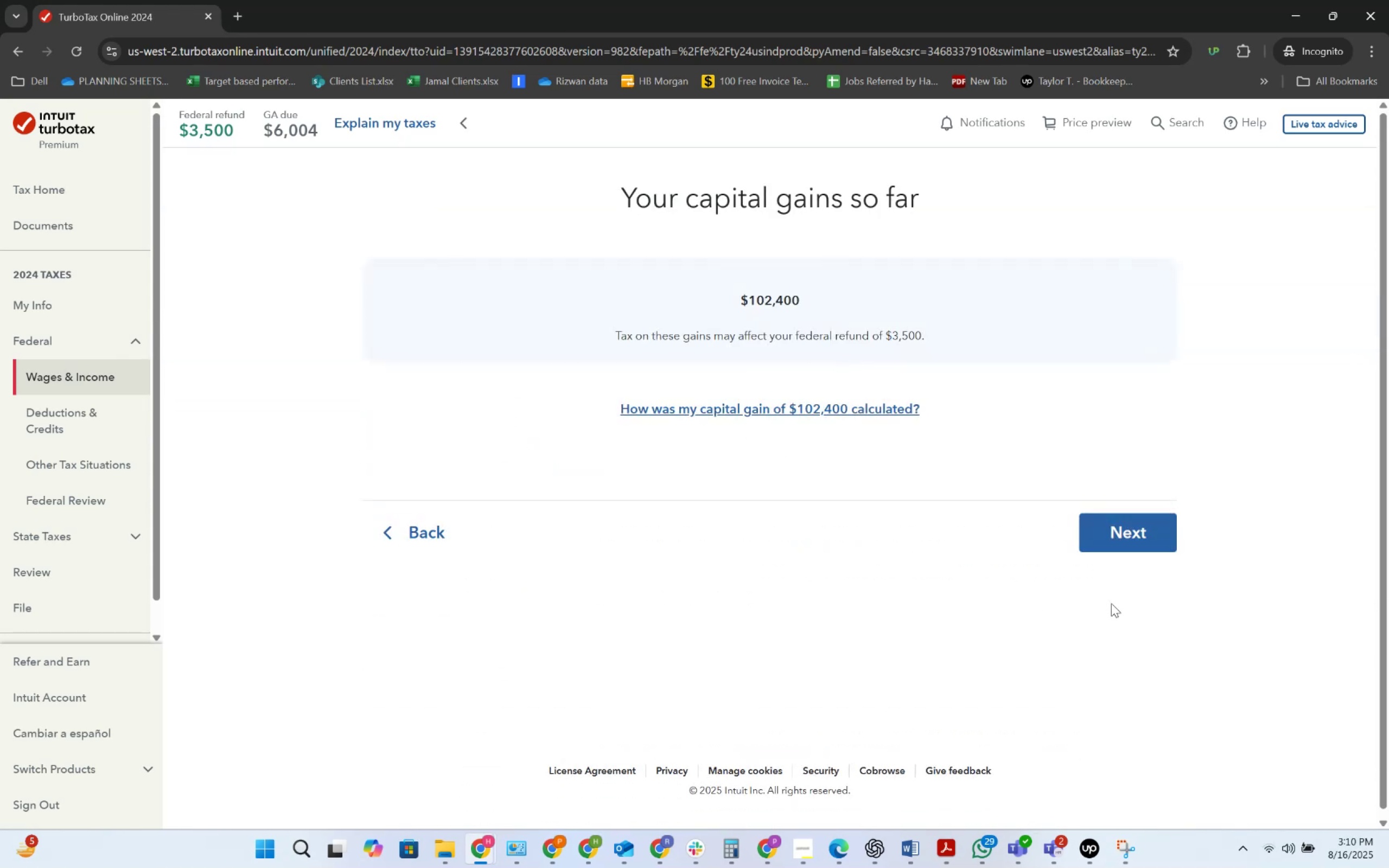 
left_click([1127, 543])
 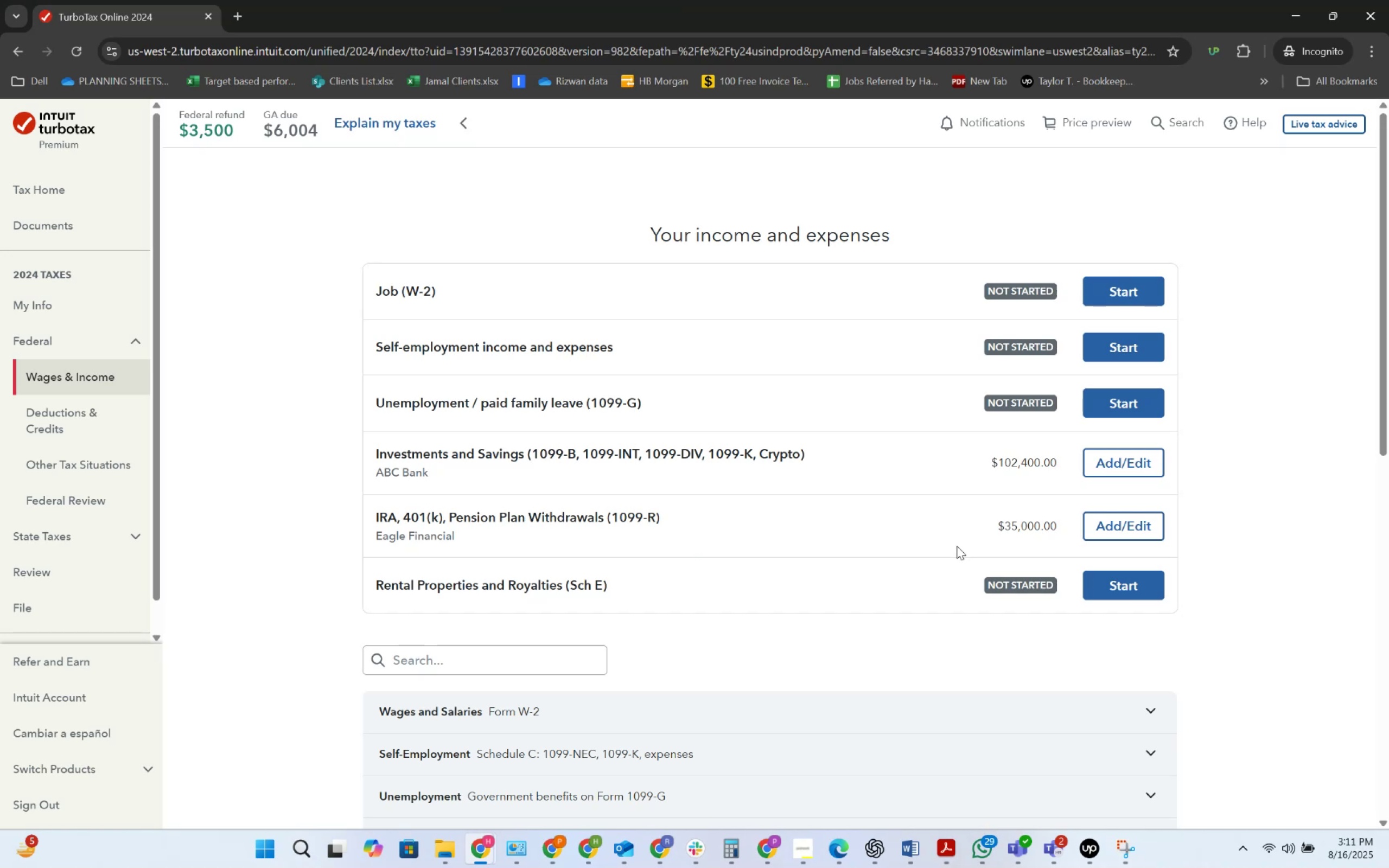 
wait(20.42)
 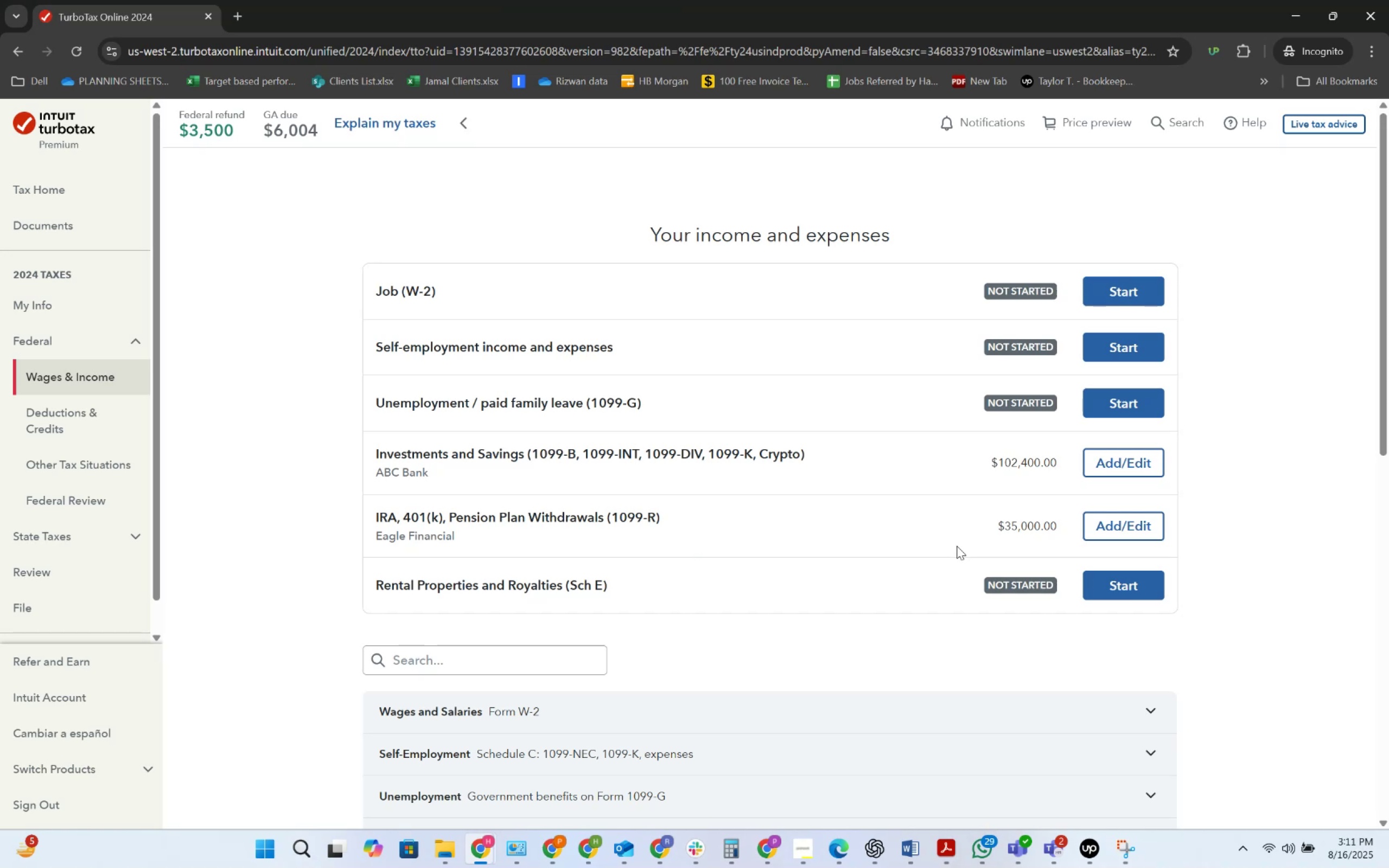 
scroll: coordinate [957, 546], scroll_direction: down, amount: 1.0
 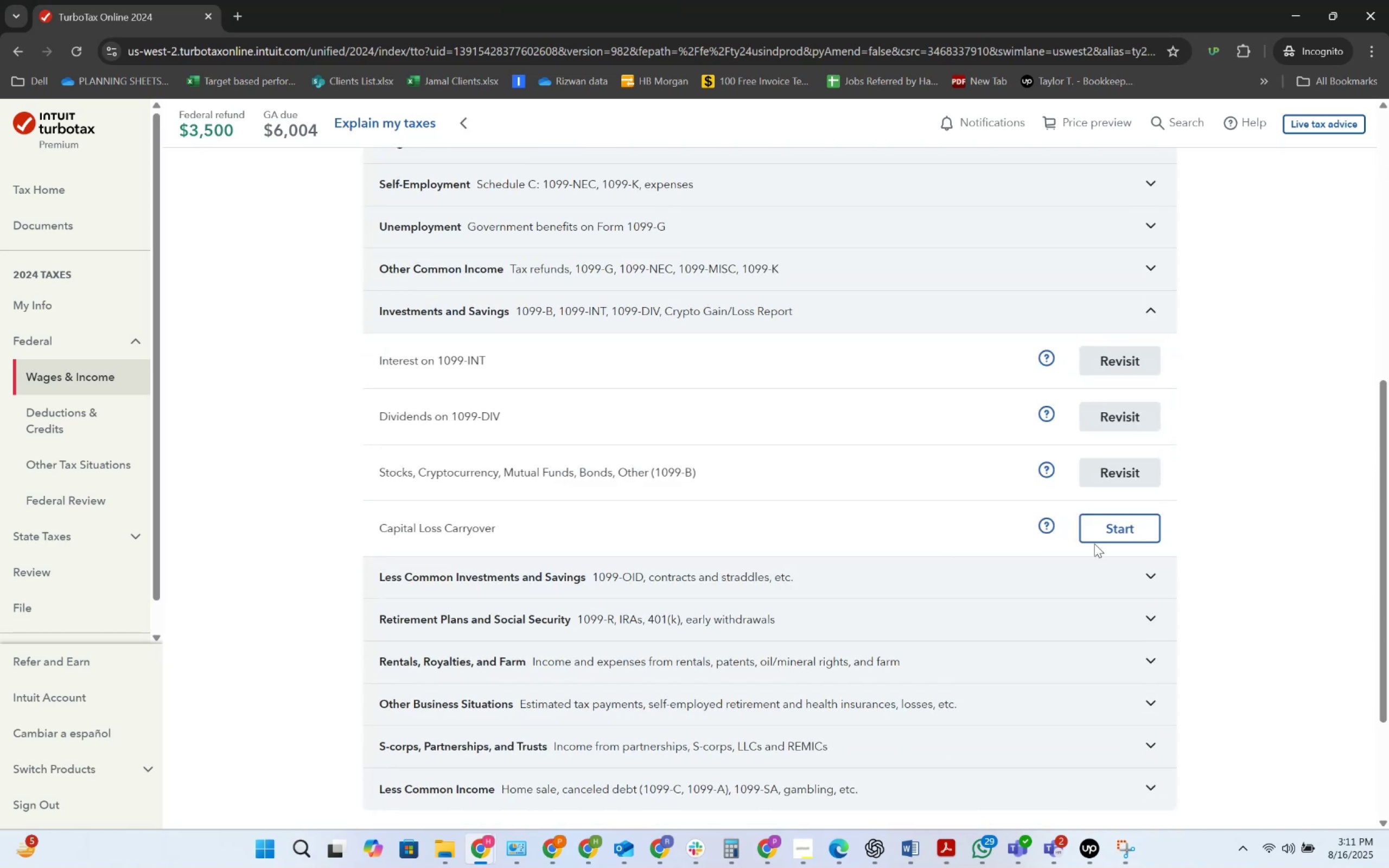 
left_click([1106, 538])
 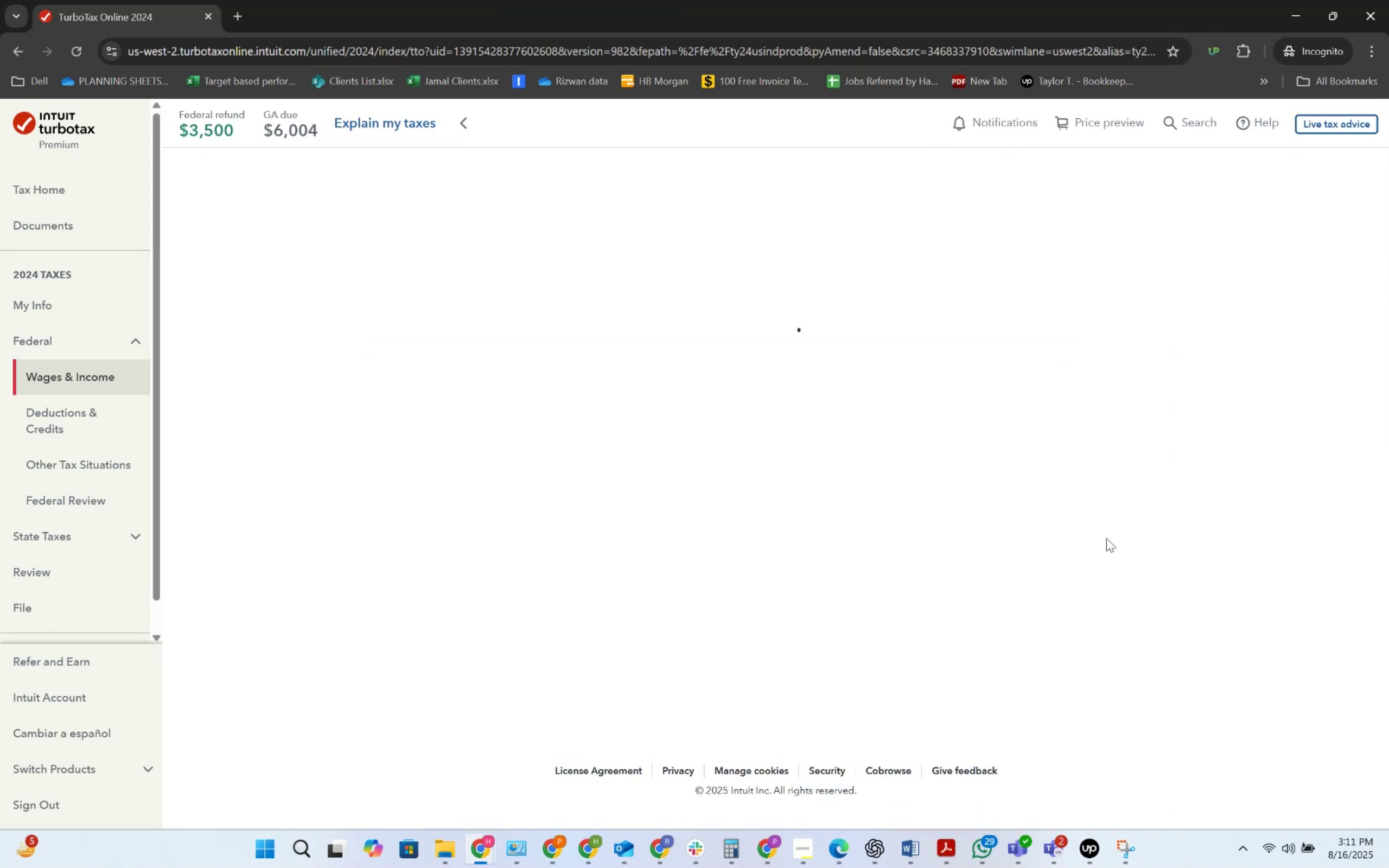 
mouse_move([1062, 554])
 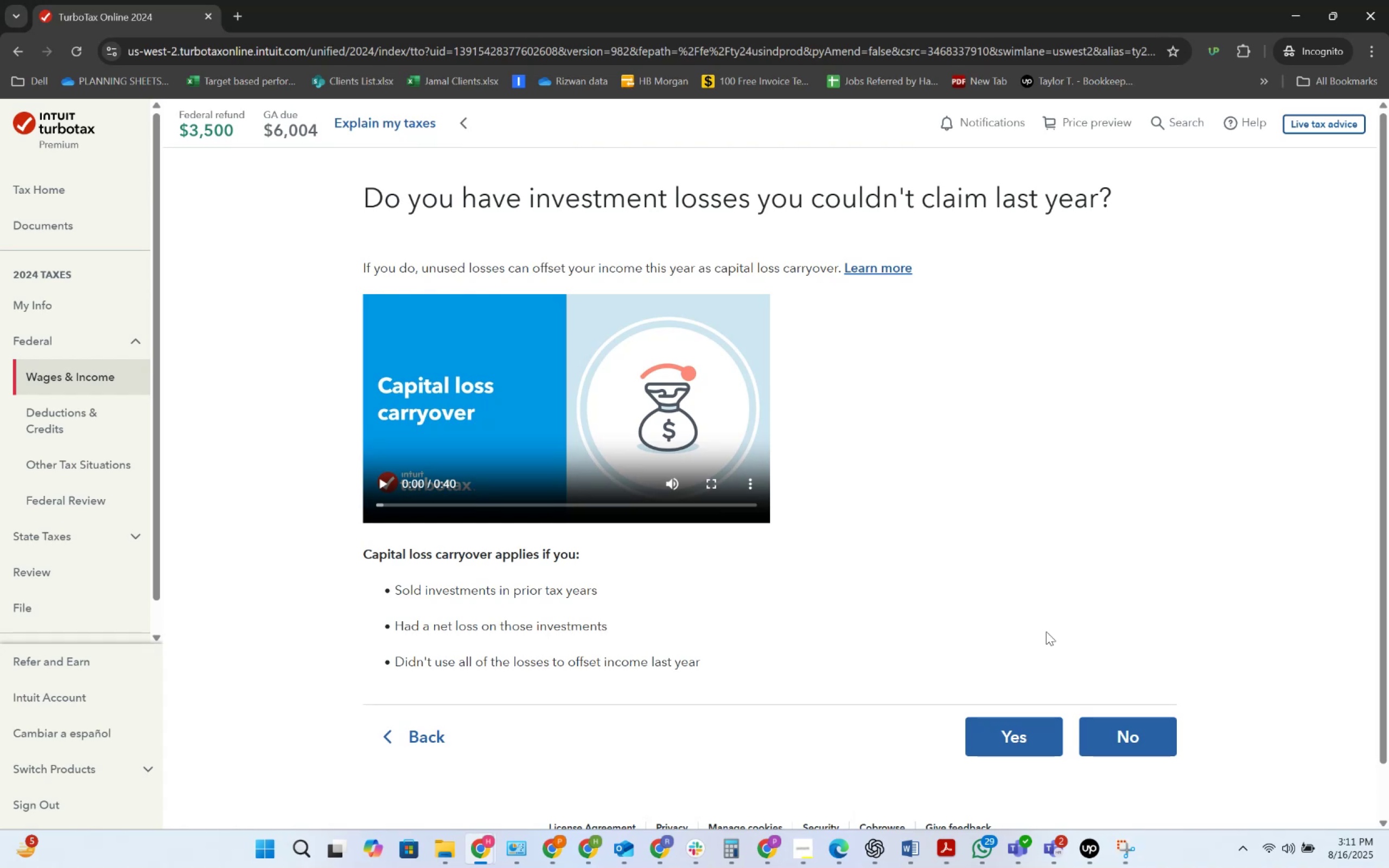 
wait(35.18)
 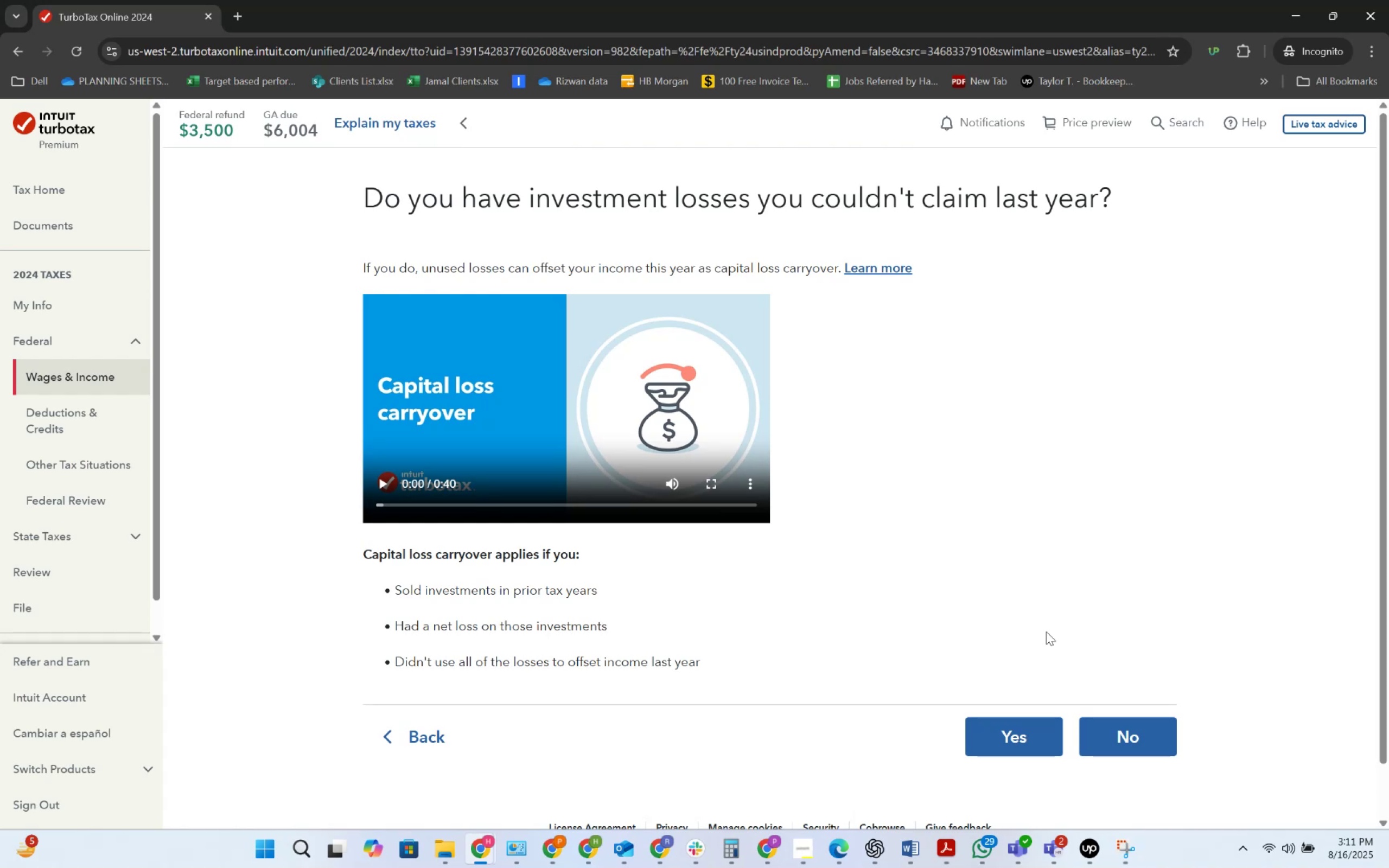 
key(Alt+AltLeft)
 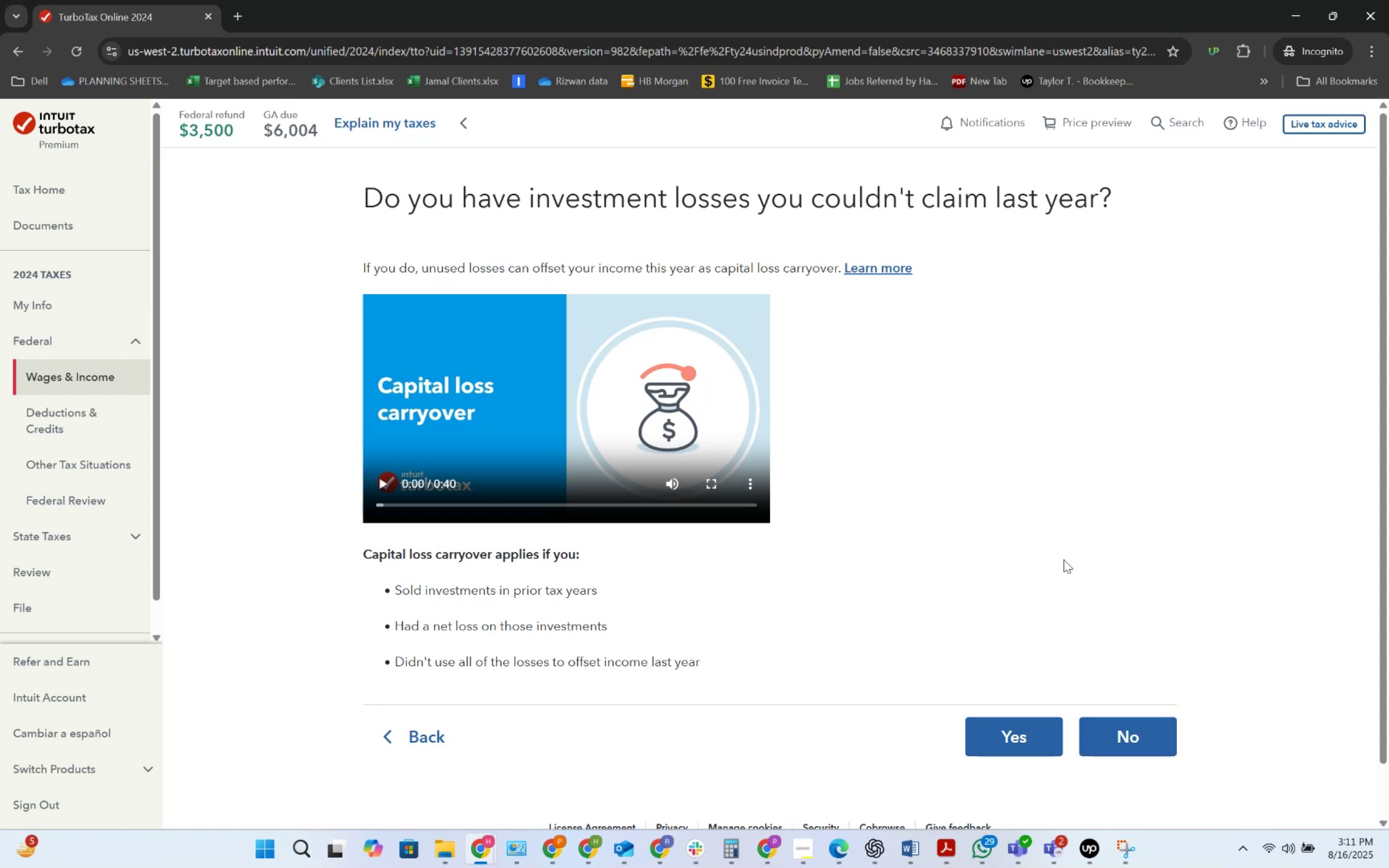 
key(Alt+Tab)
 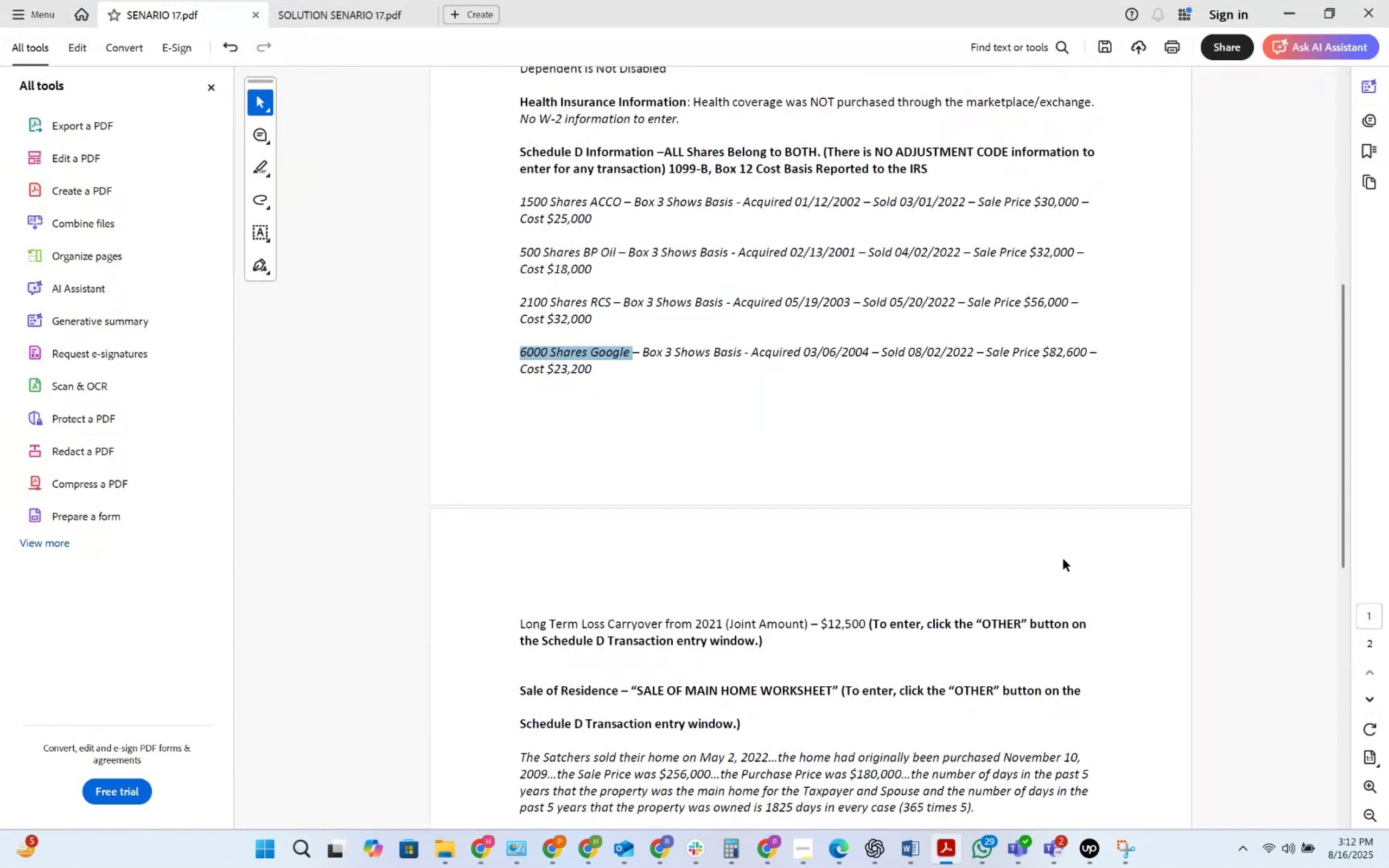 
key(Alt+Tab)
 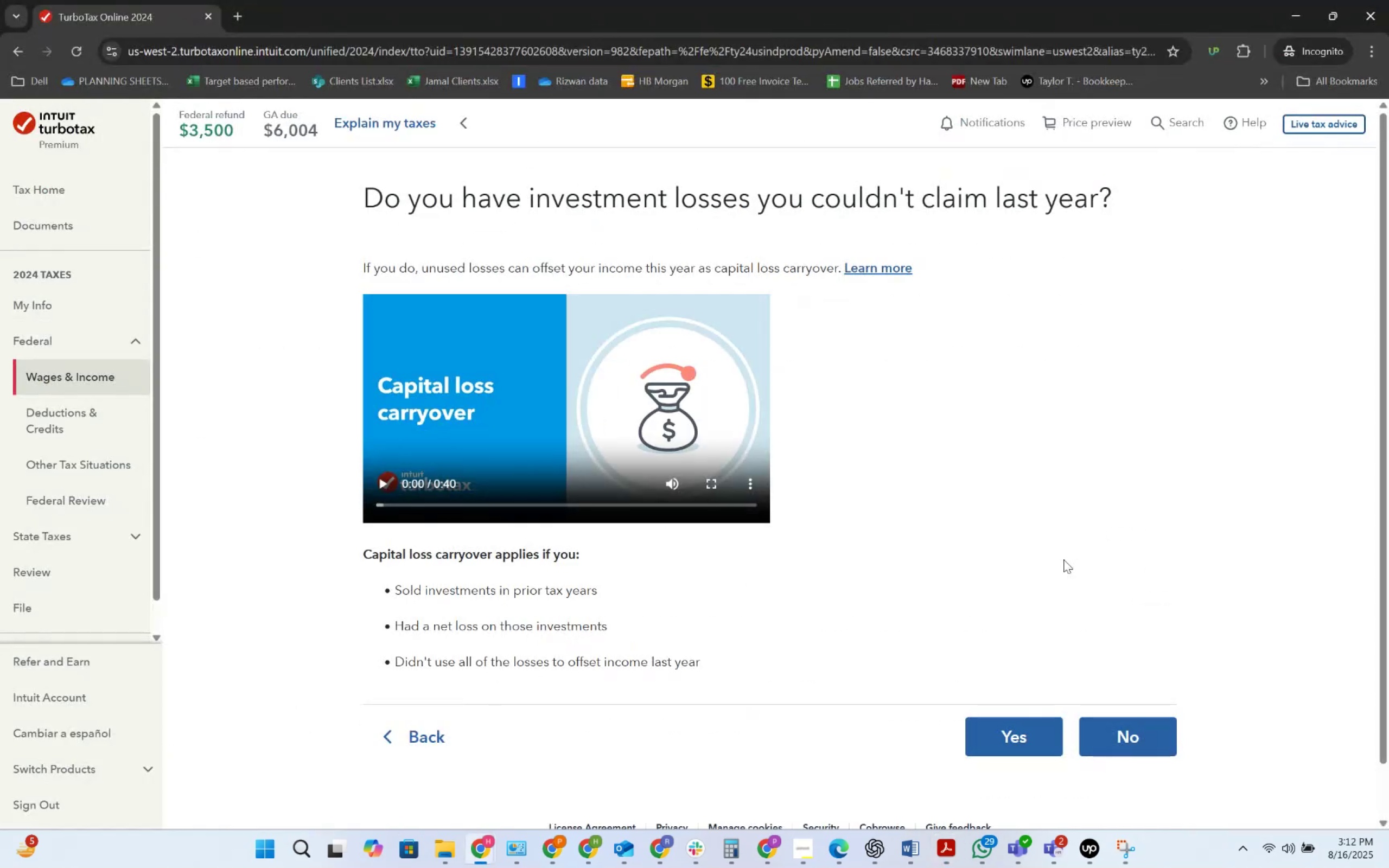 
key(Alt+AltLeft)
 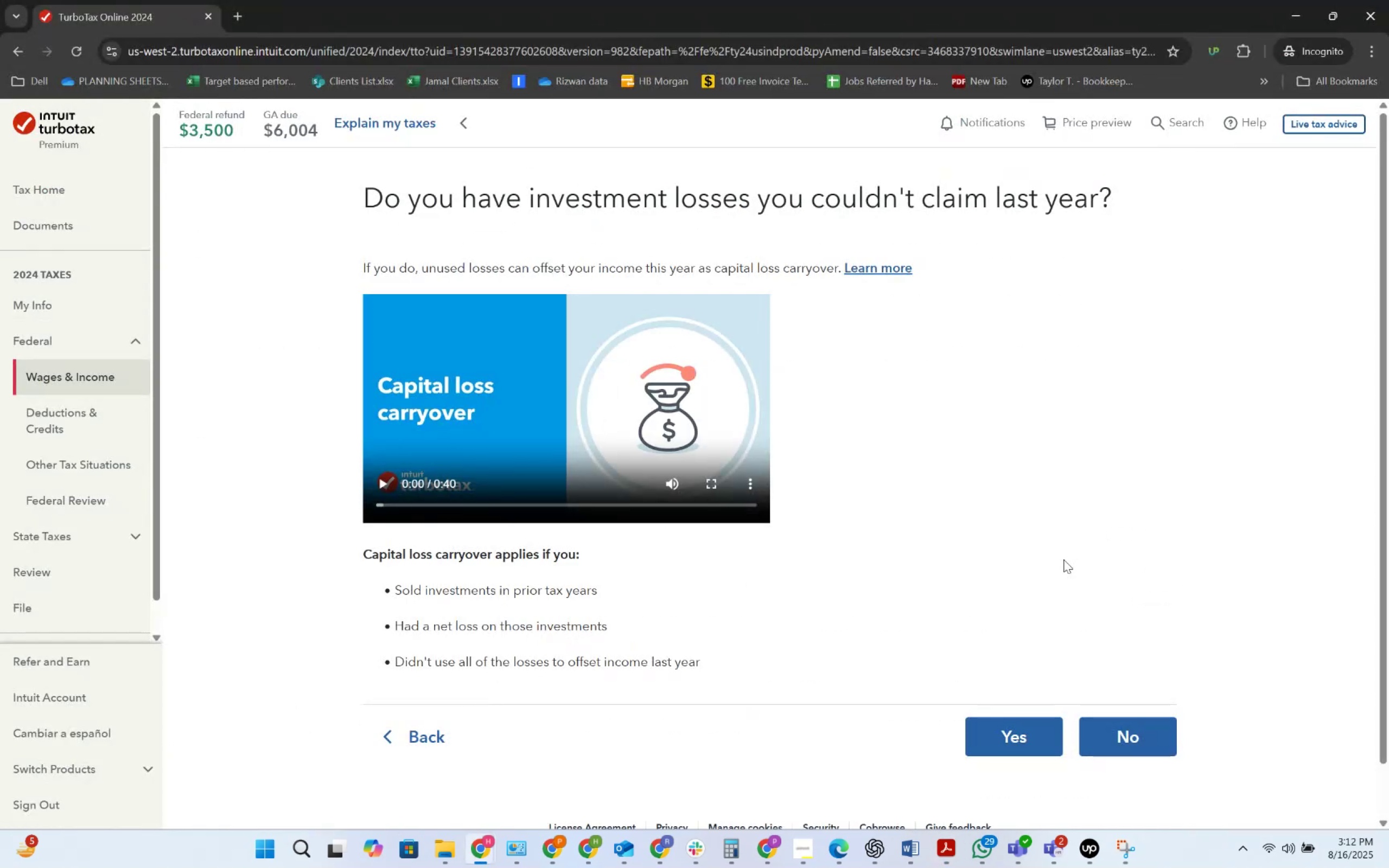 
key(Alt+Tab)
 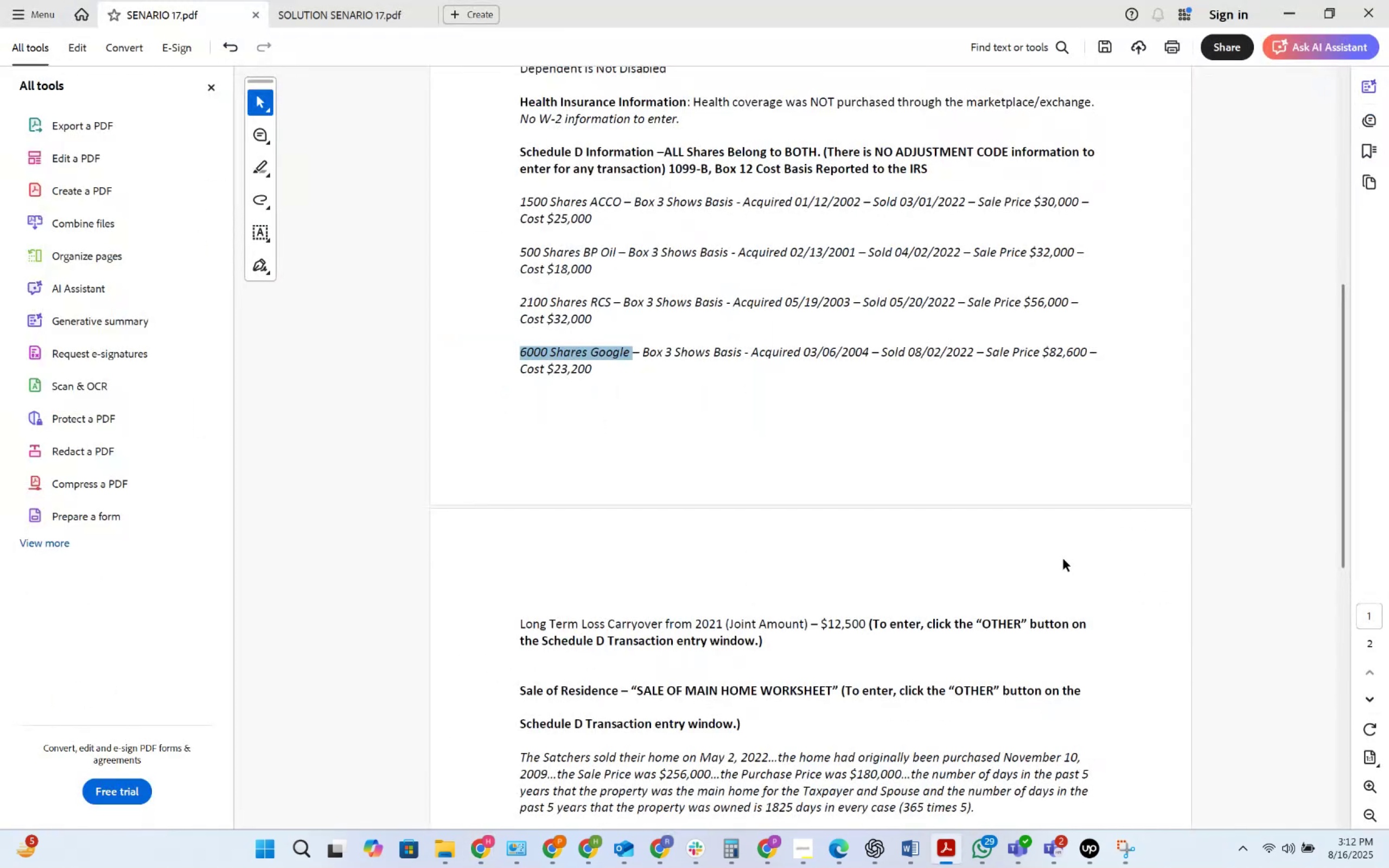 
key(Alt+AltLeft)
 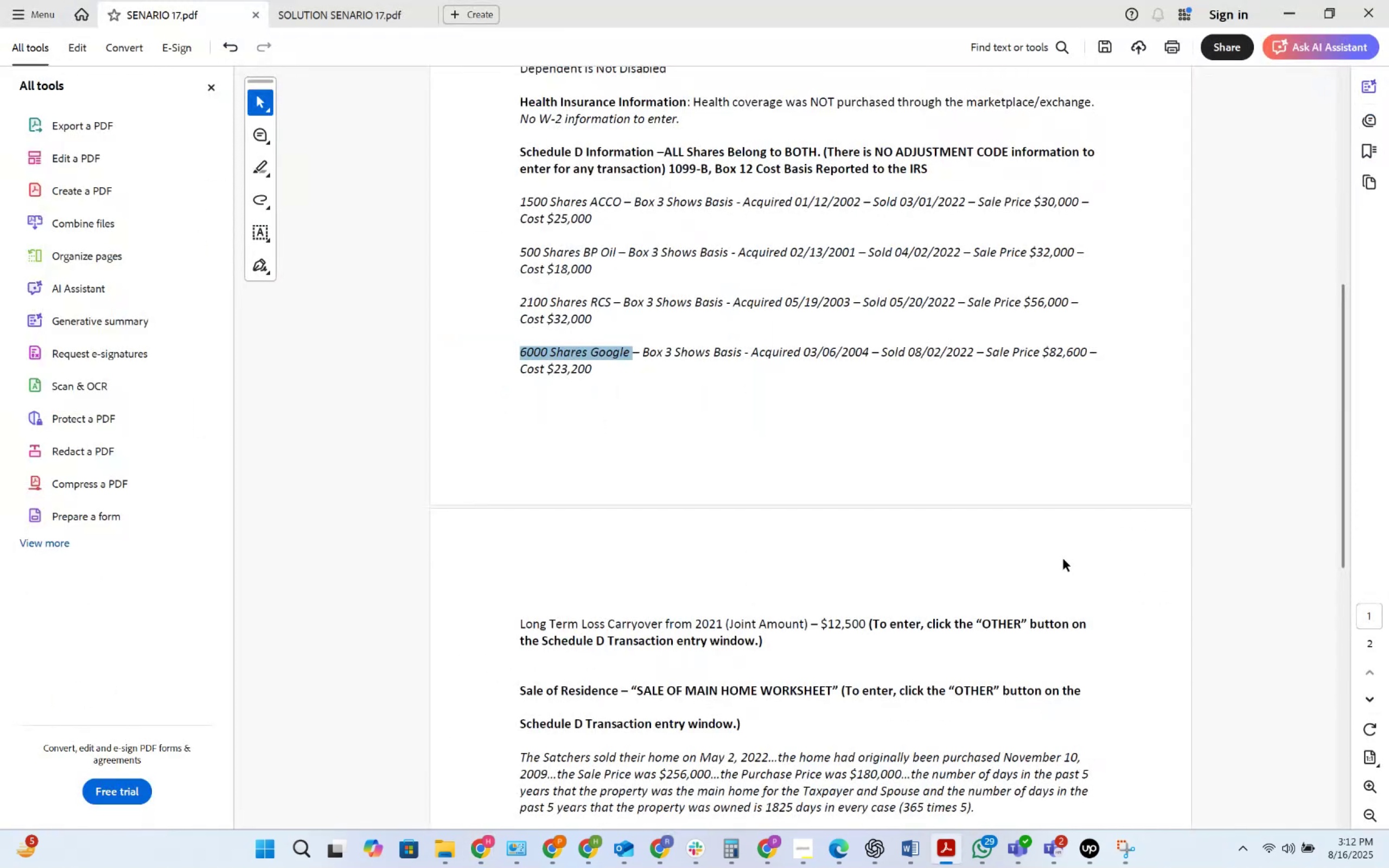 
key(Alt+Tab)
 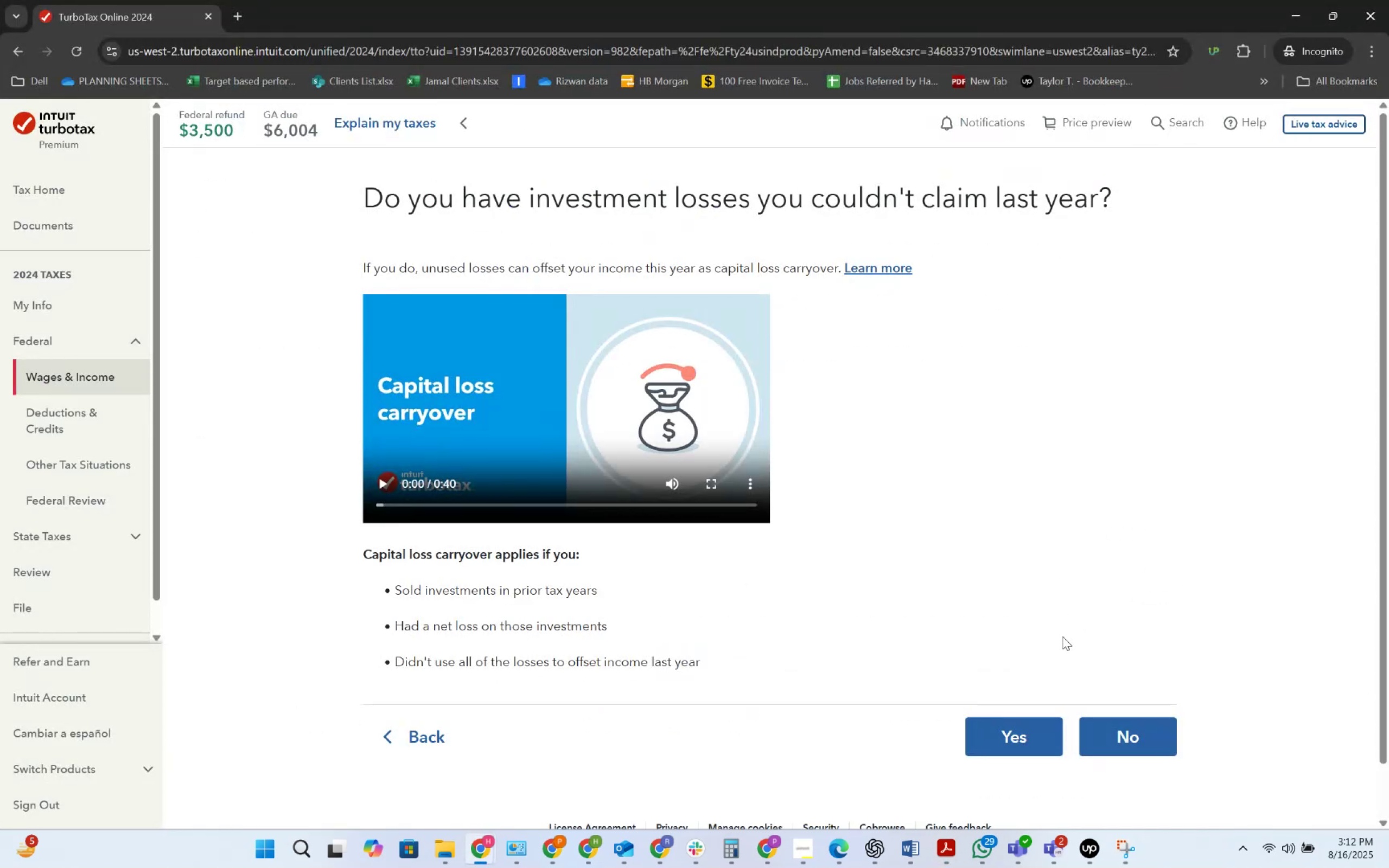 
left_click([1023, 739])
 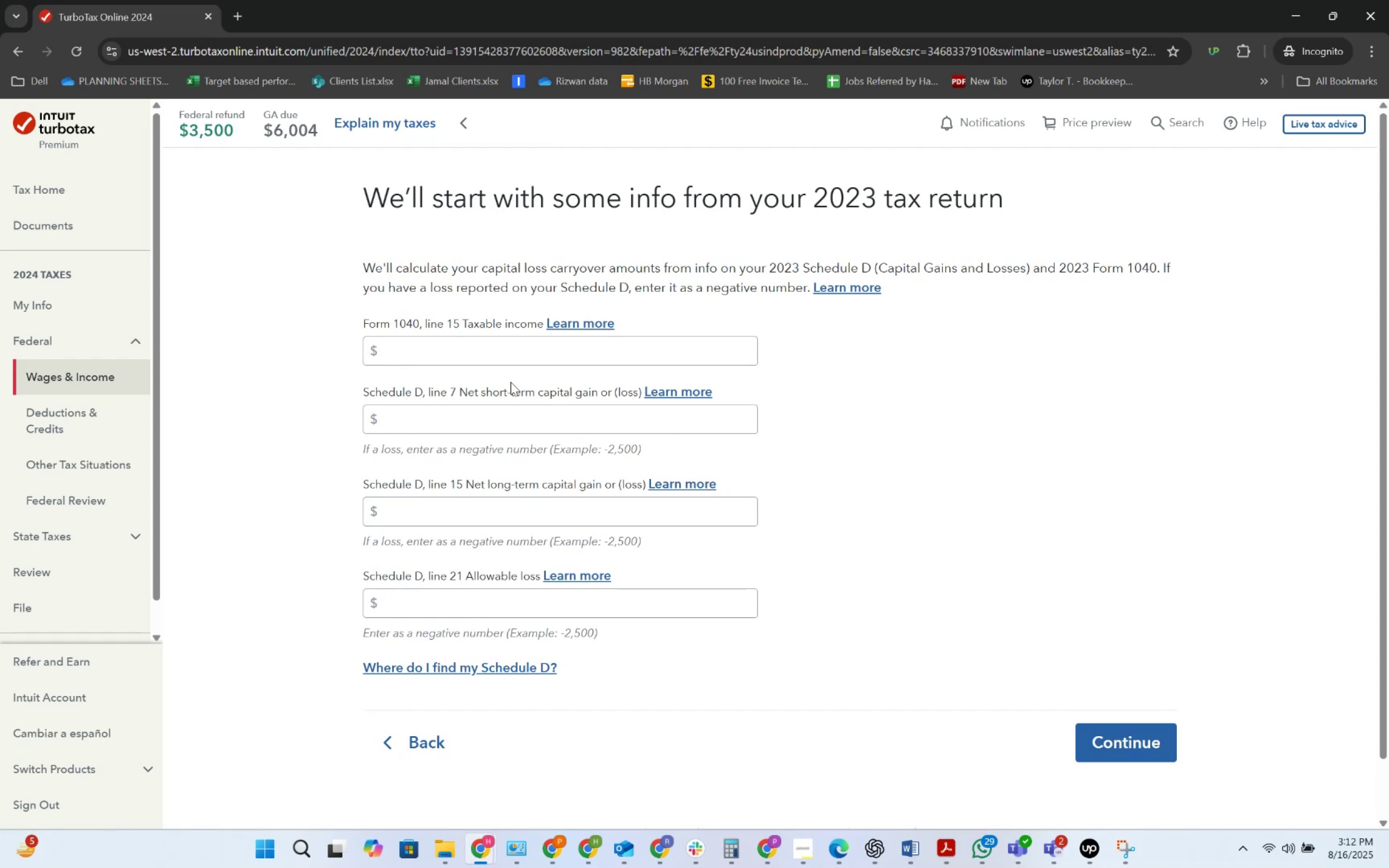 
left_click([477, 355])
 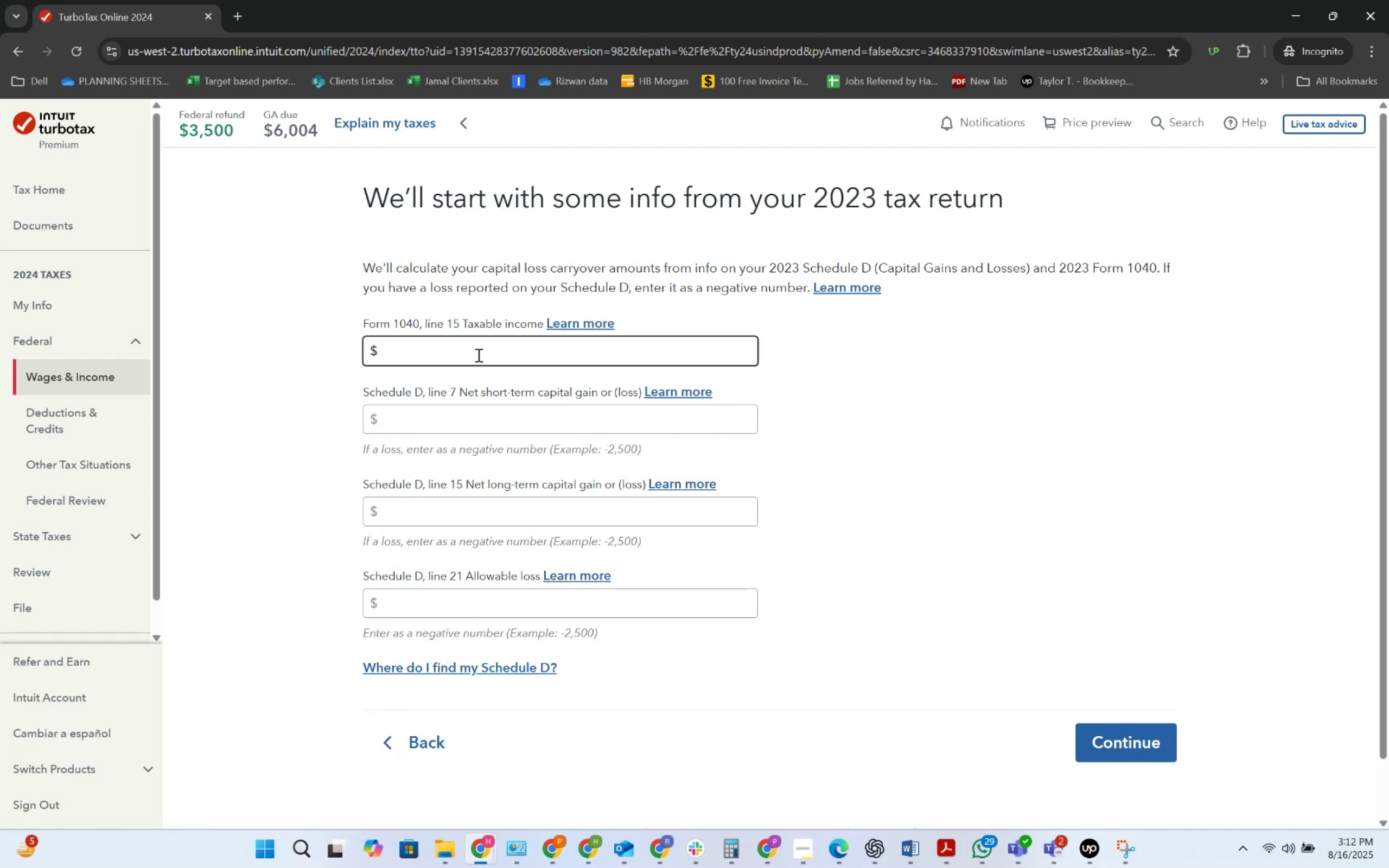 
key(Alt+AltLeft)
 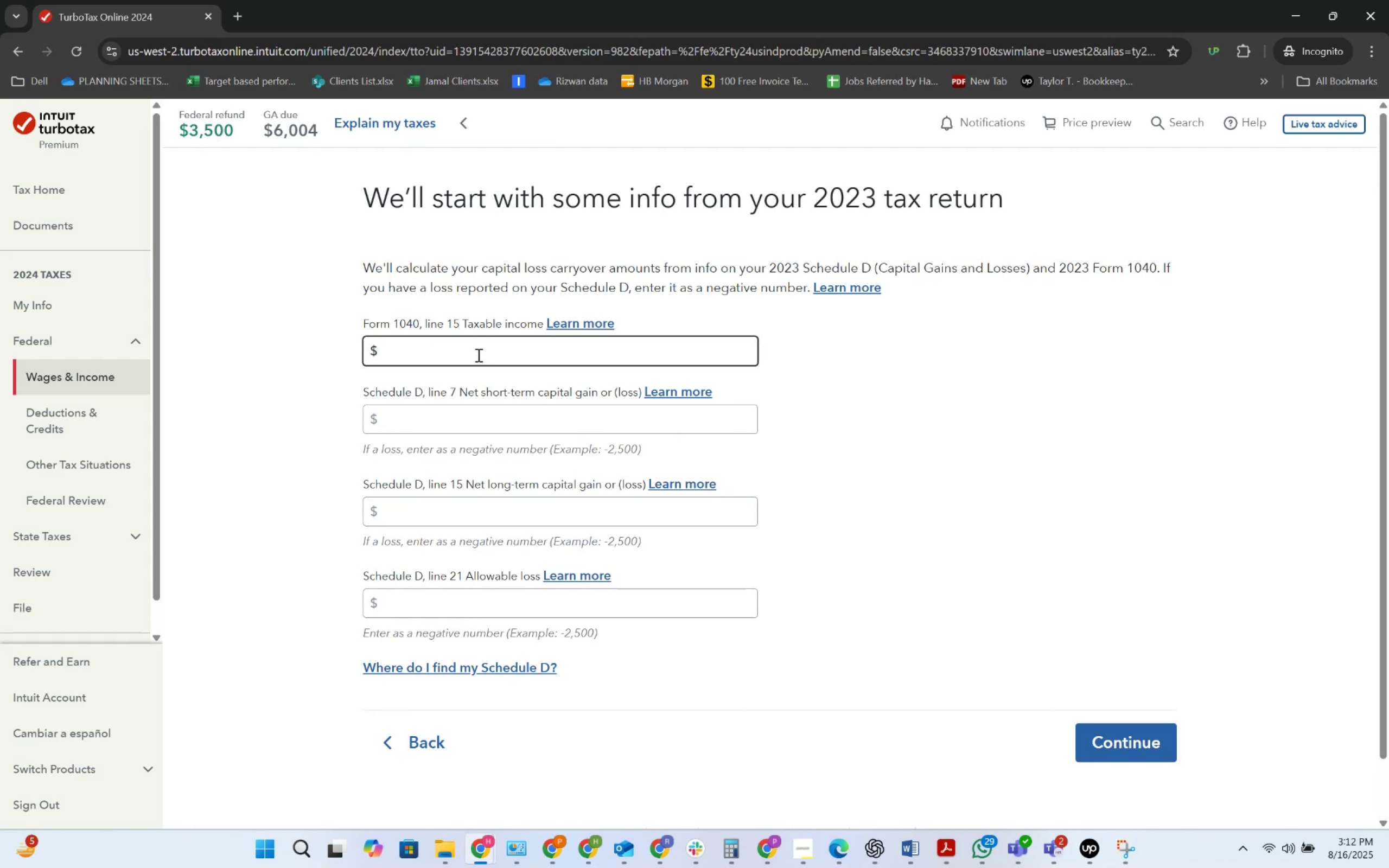 
key(Alt+Tab)
 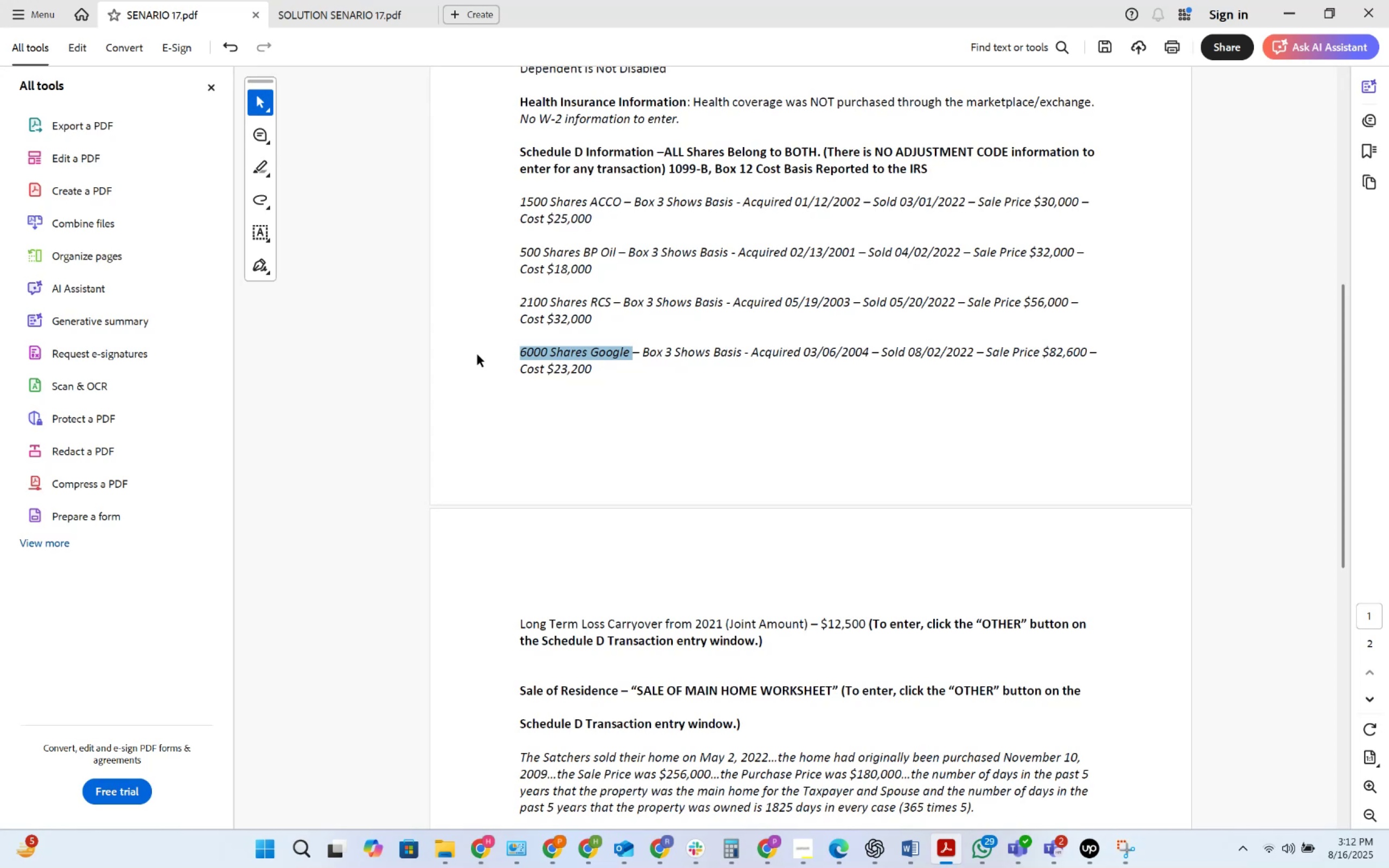 
wait(11.95)
 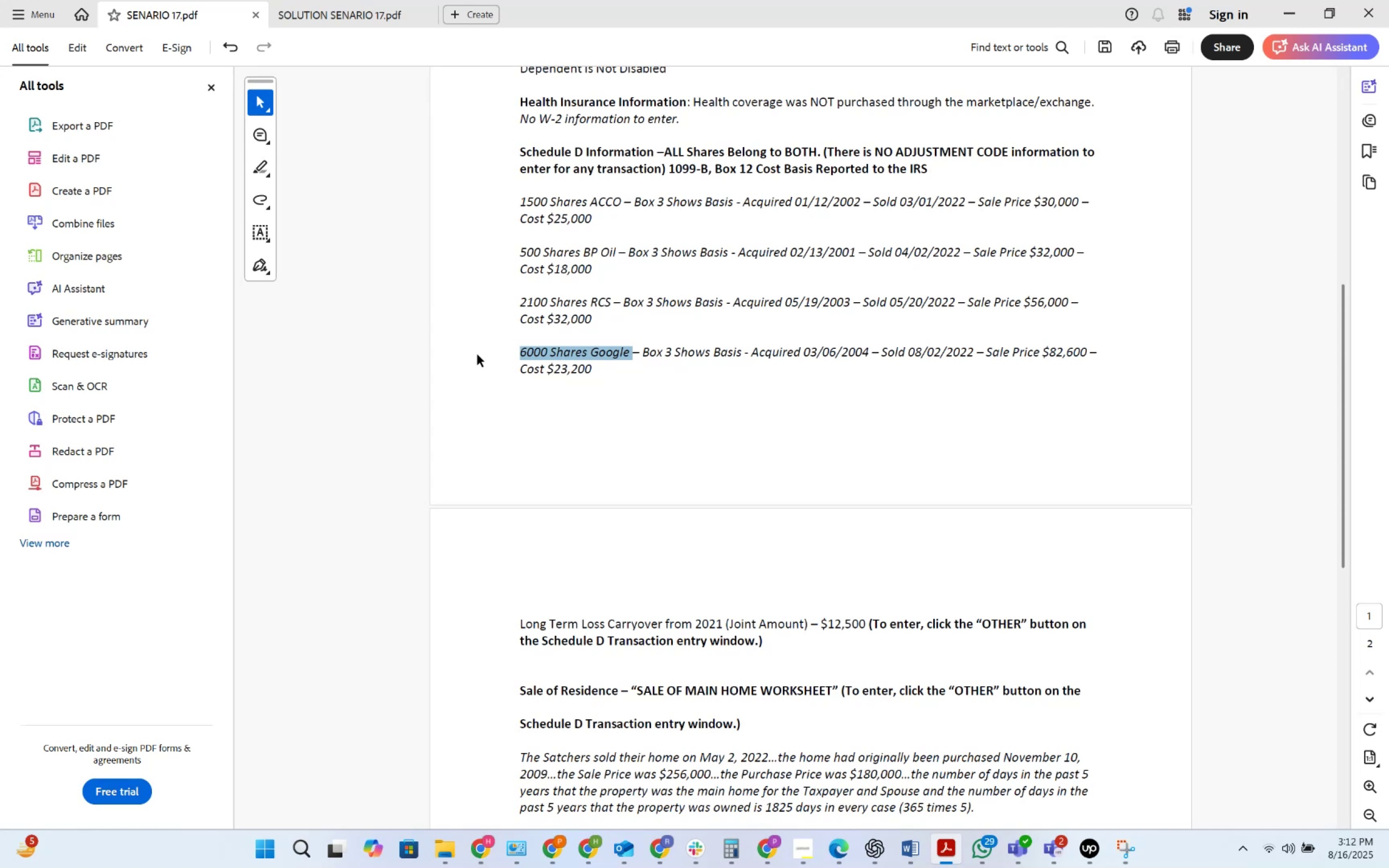 
scroll: coordinate [563, 405], scroll_direction: up, amount: 2.0
 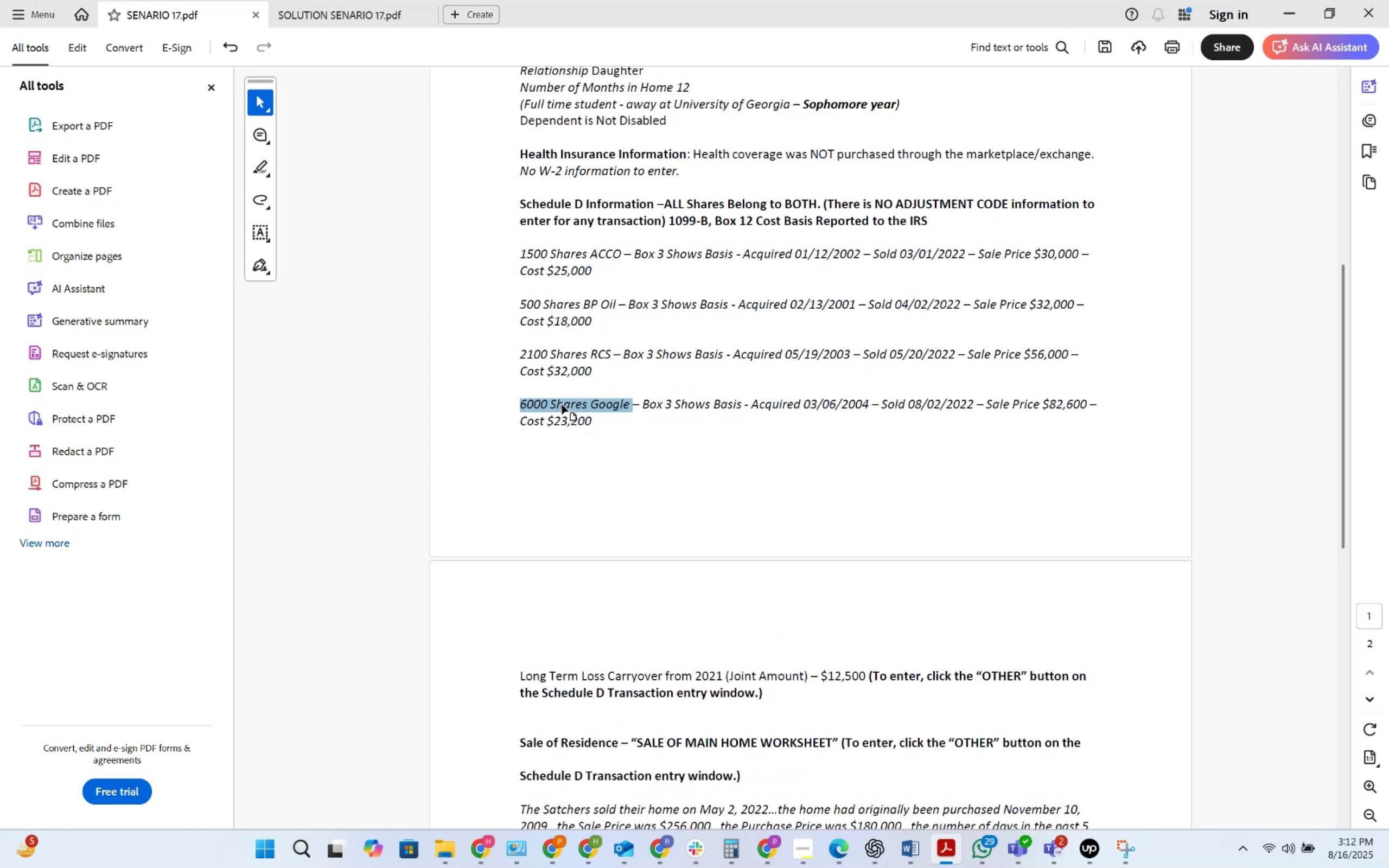 
scroll: coordinate [565, 412], scroll_direction: down, amount: 1.0
 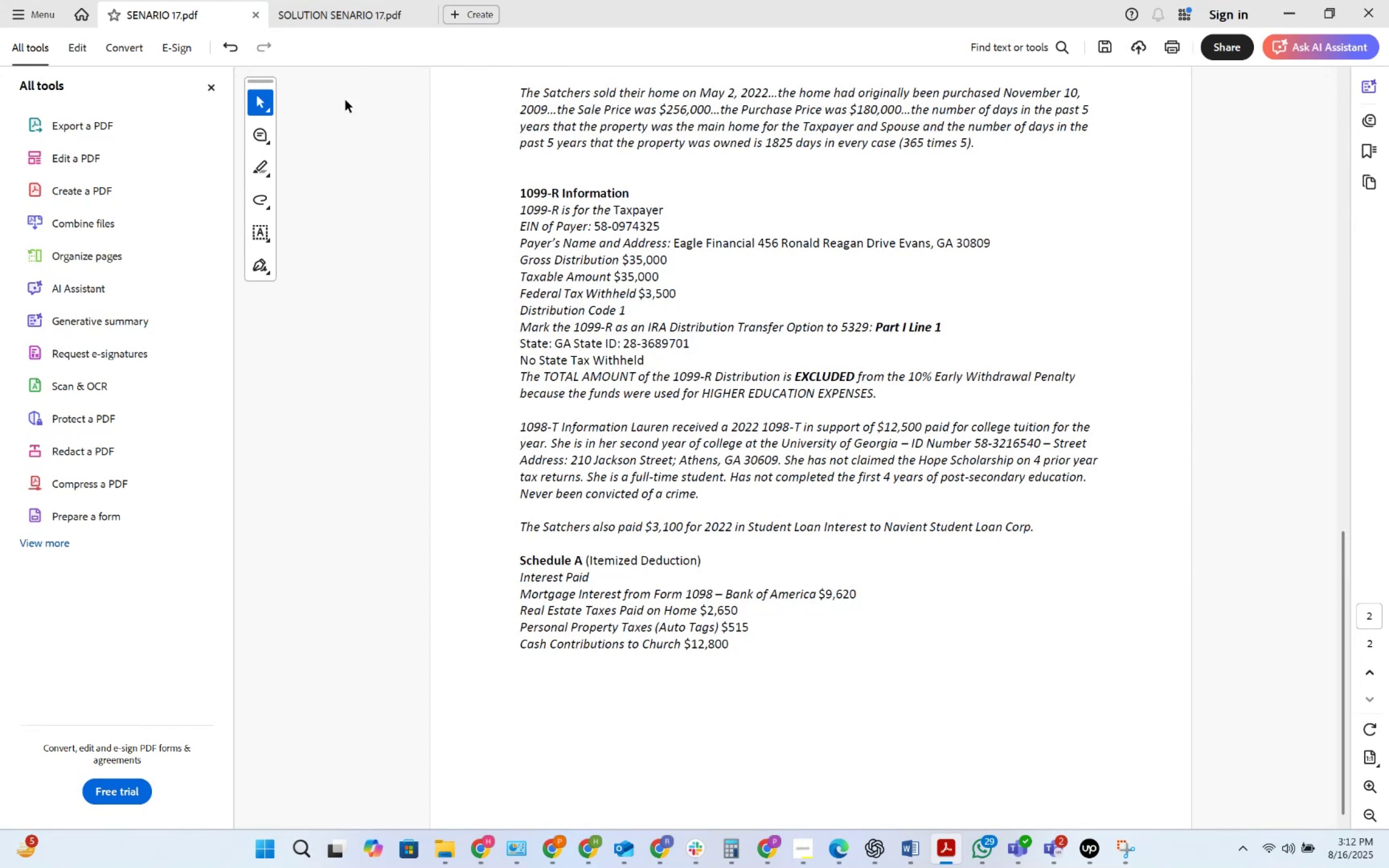 
left_click([321, 15])
 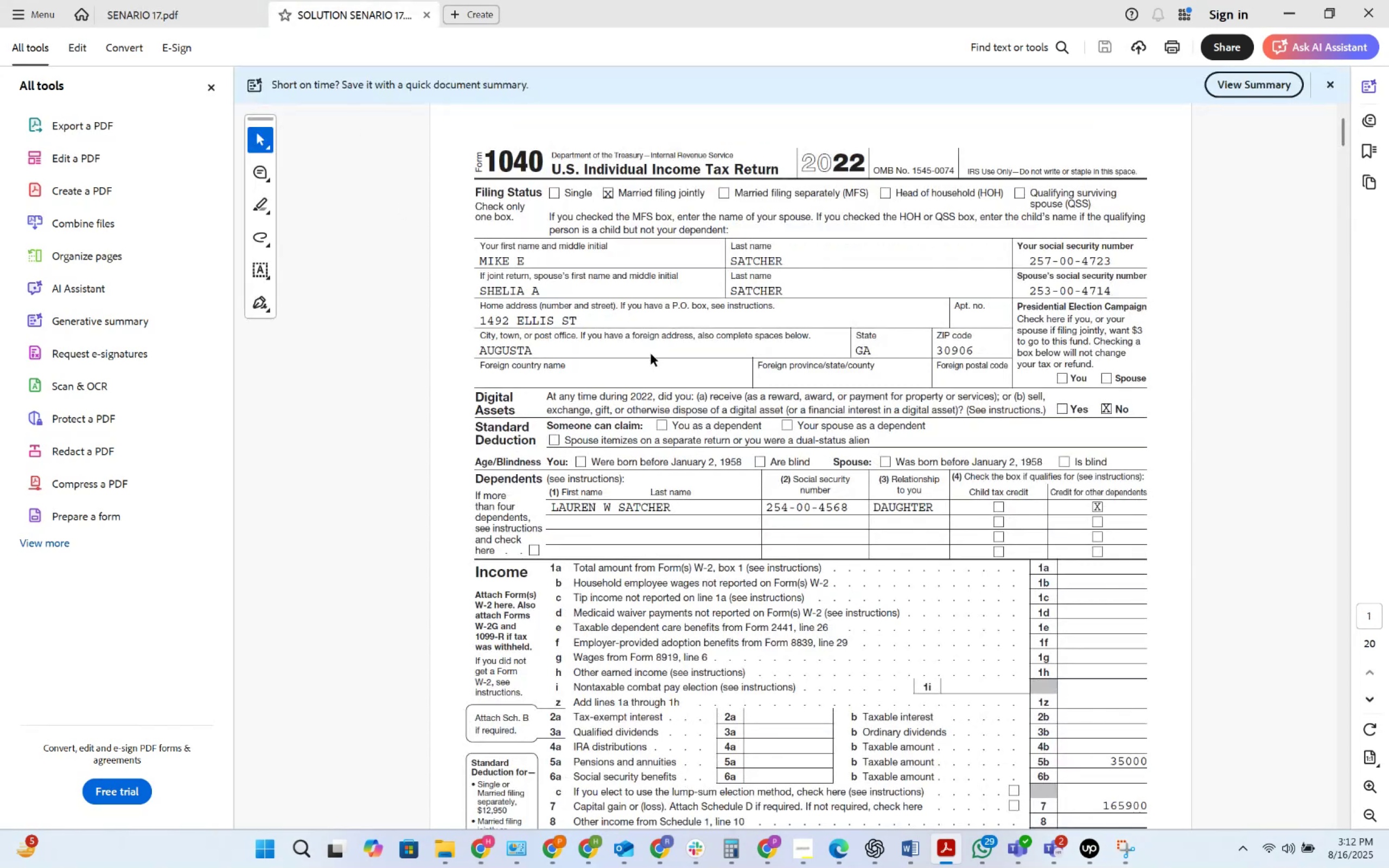 
scroll: coordinate [666, 381], scroll_direction: down, amount: 15.0
 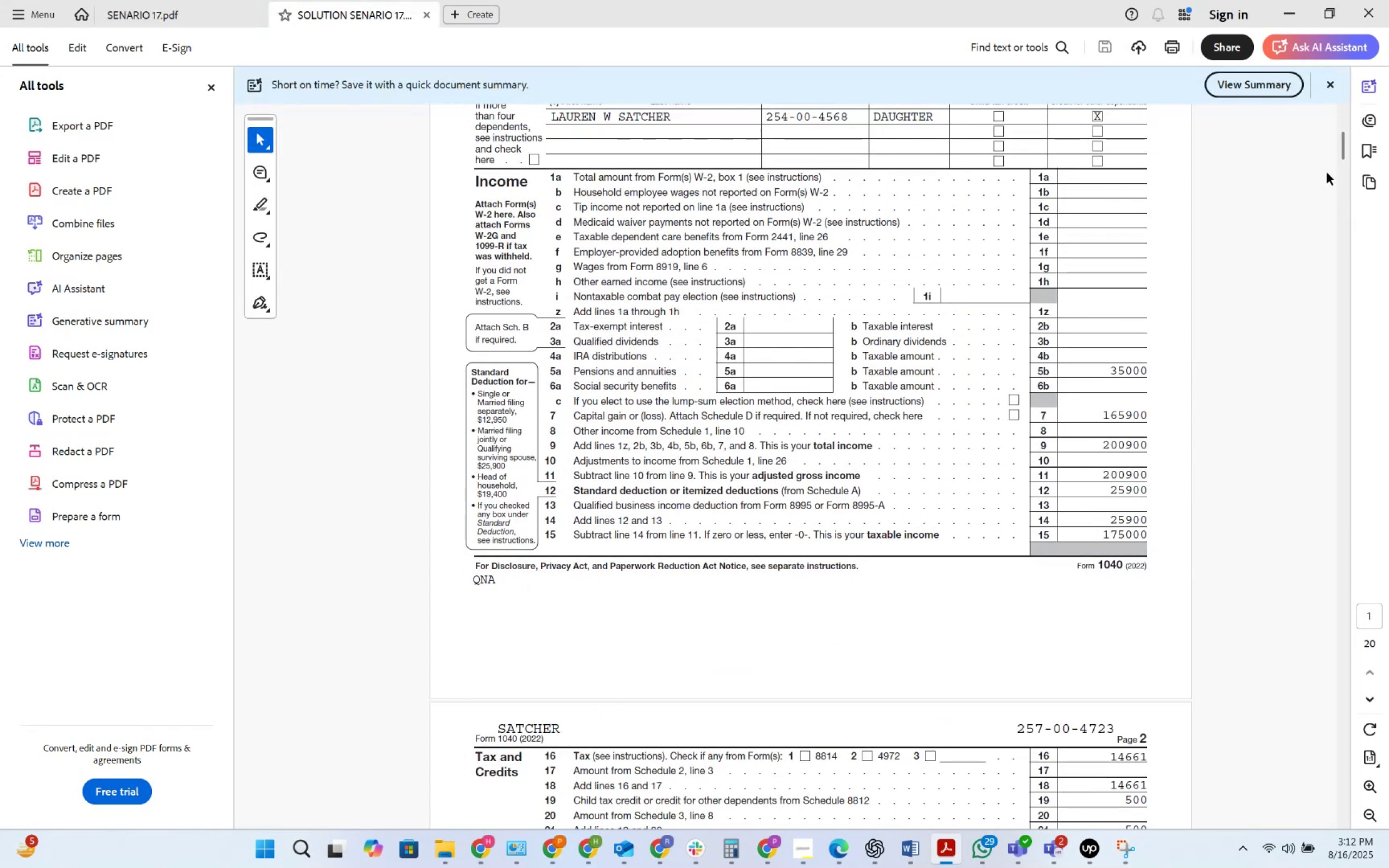 
left_click_drag(start_coordinate=[1345, 149], to_coordinate=[1329, 59])
 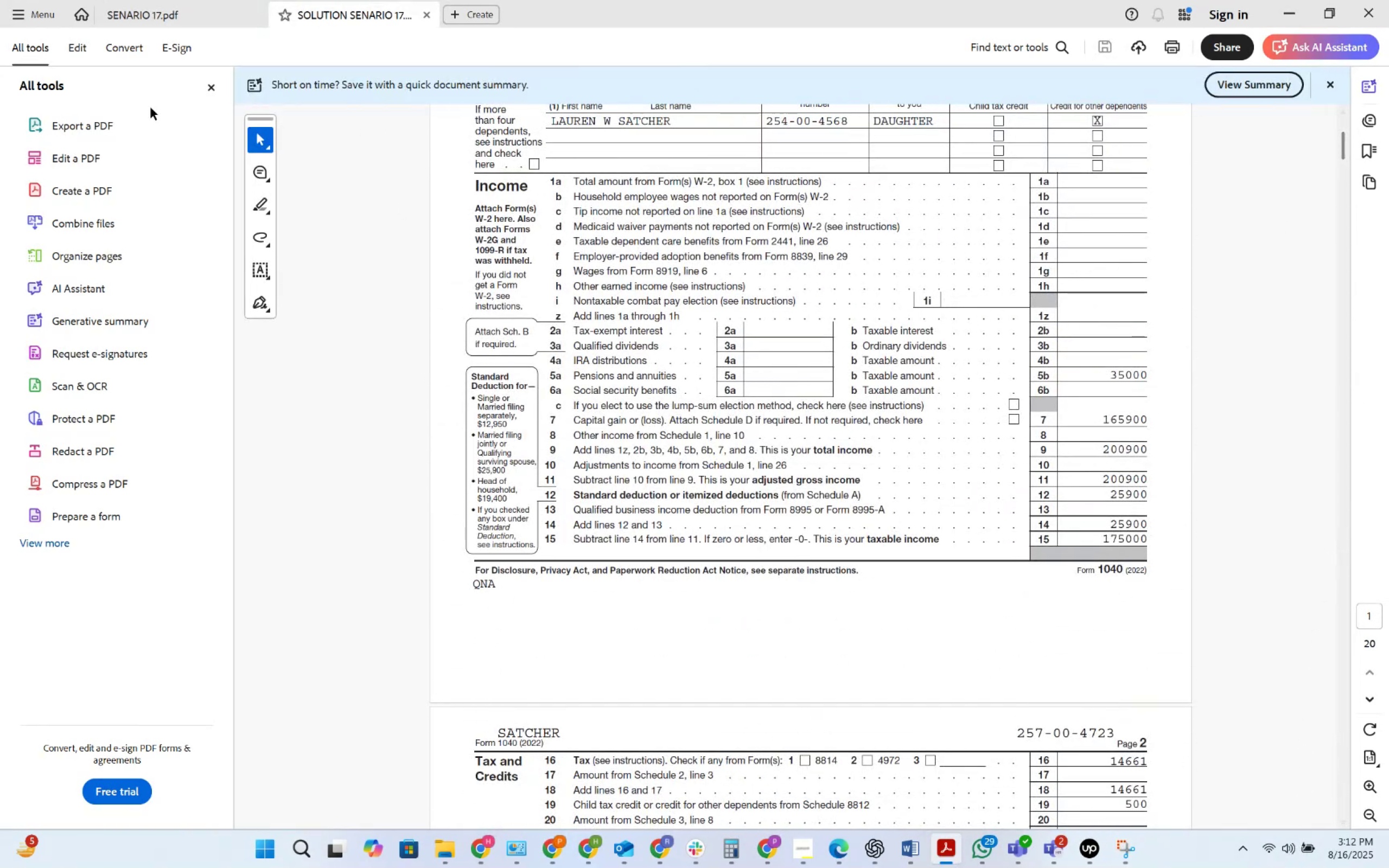 
key(Alt+AltLeft)
 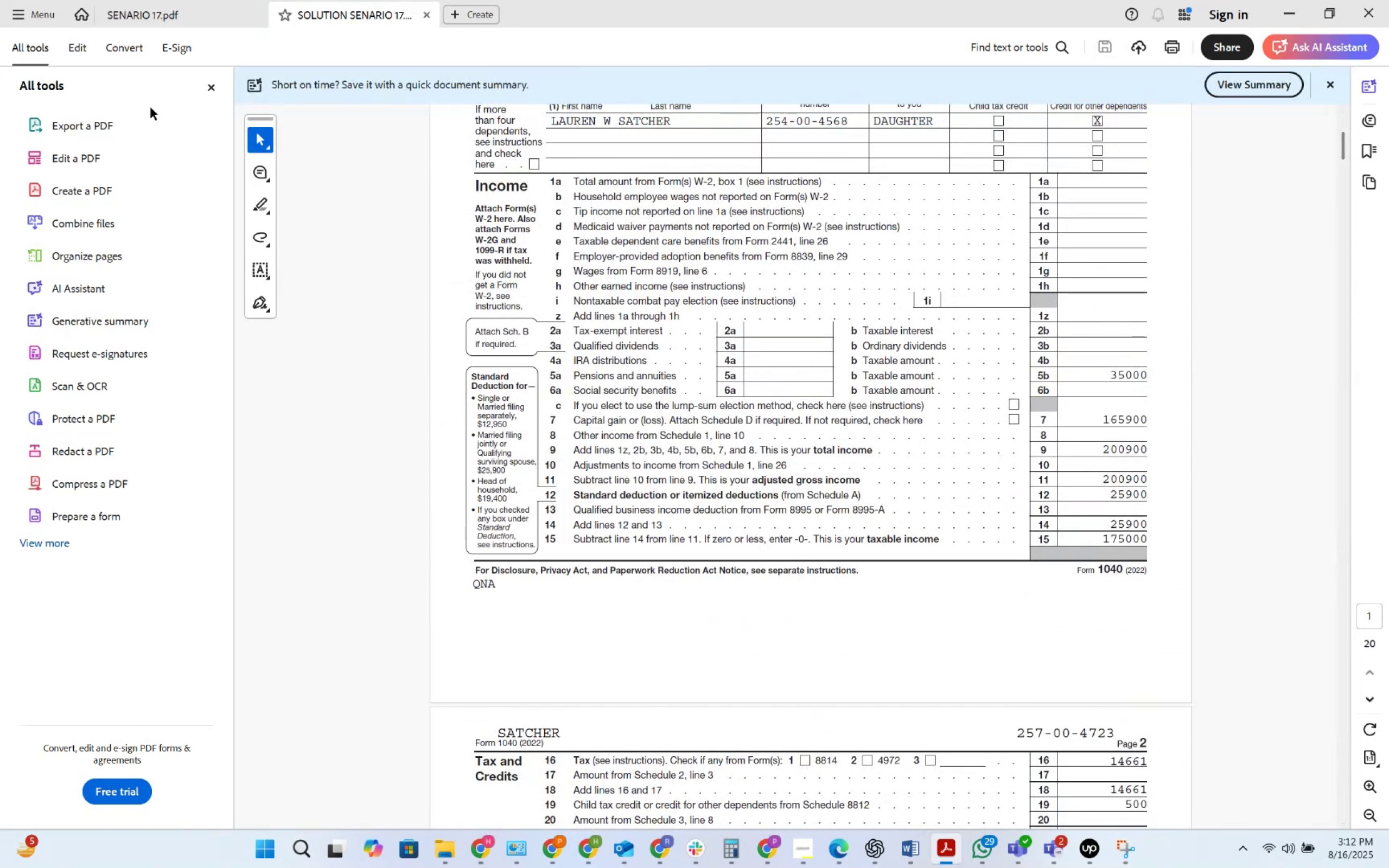 
key(Alt+Tab)
 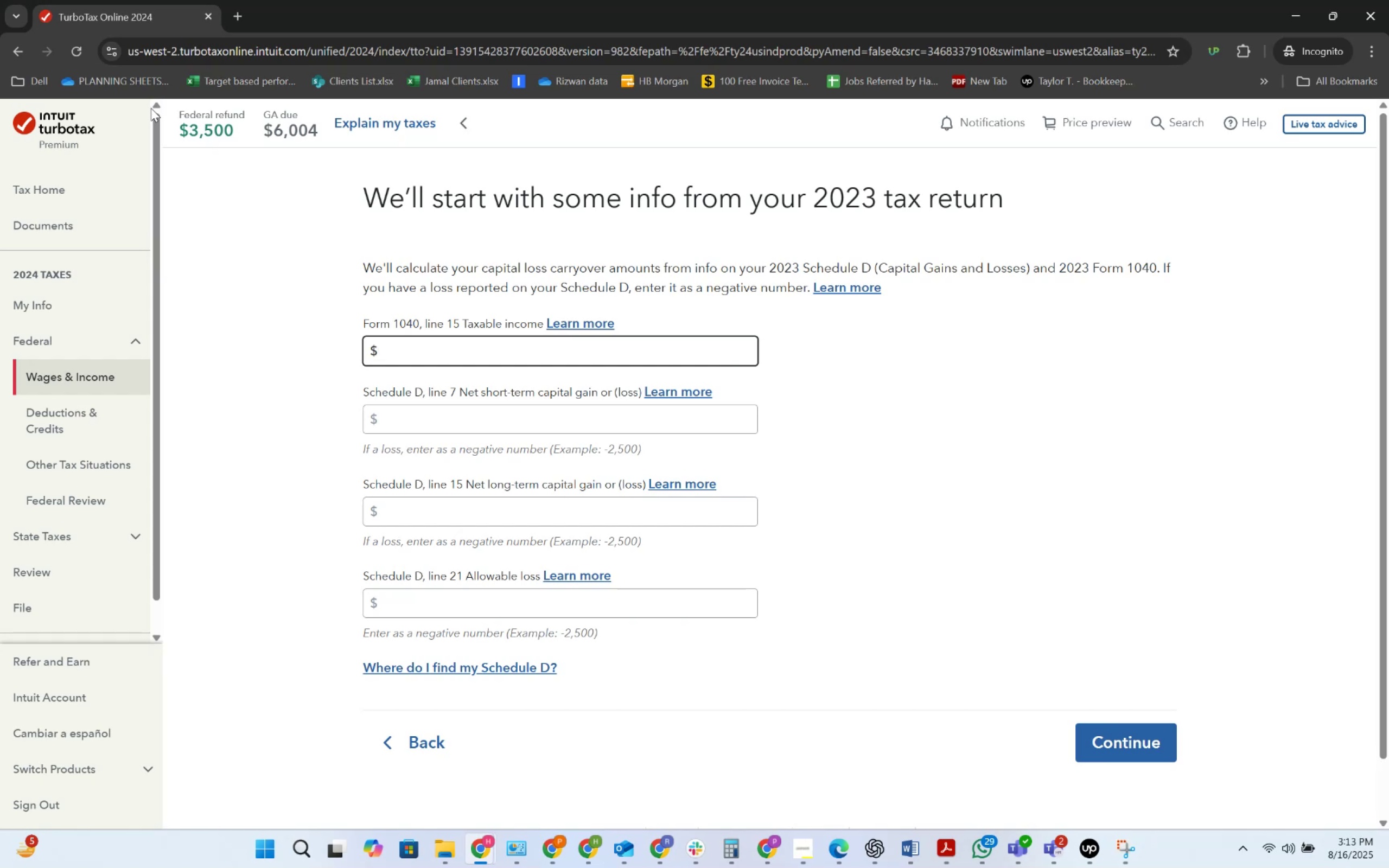 
wait(61.2)
 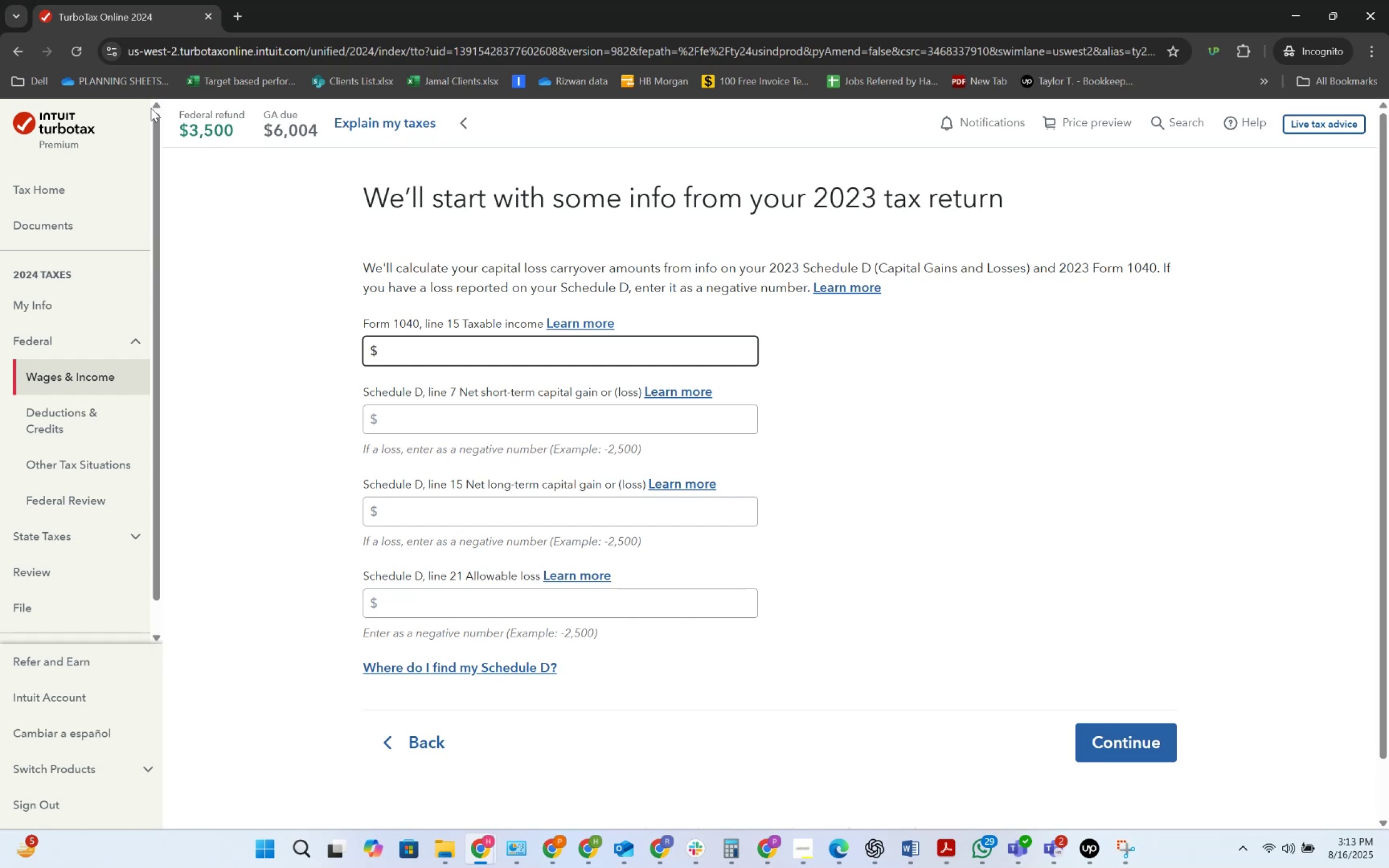 
left_click([487, 423])
 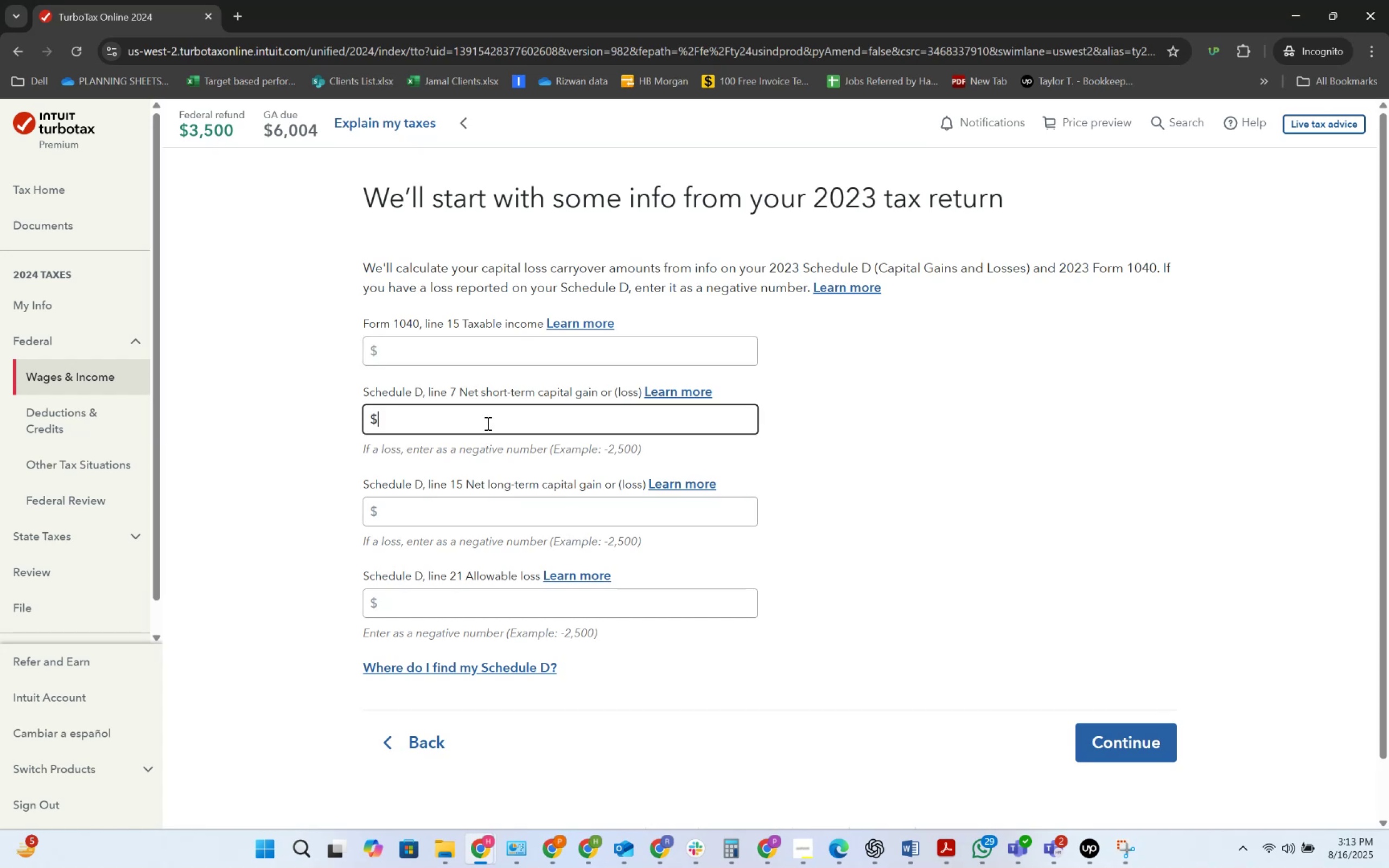 
key(Alt+AltLeft)
 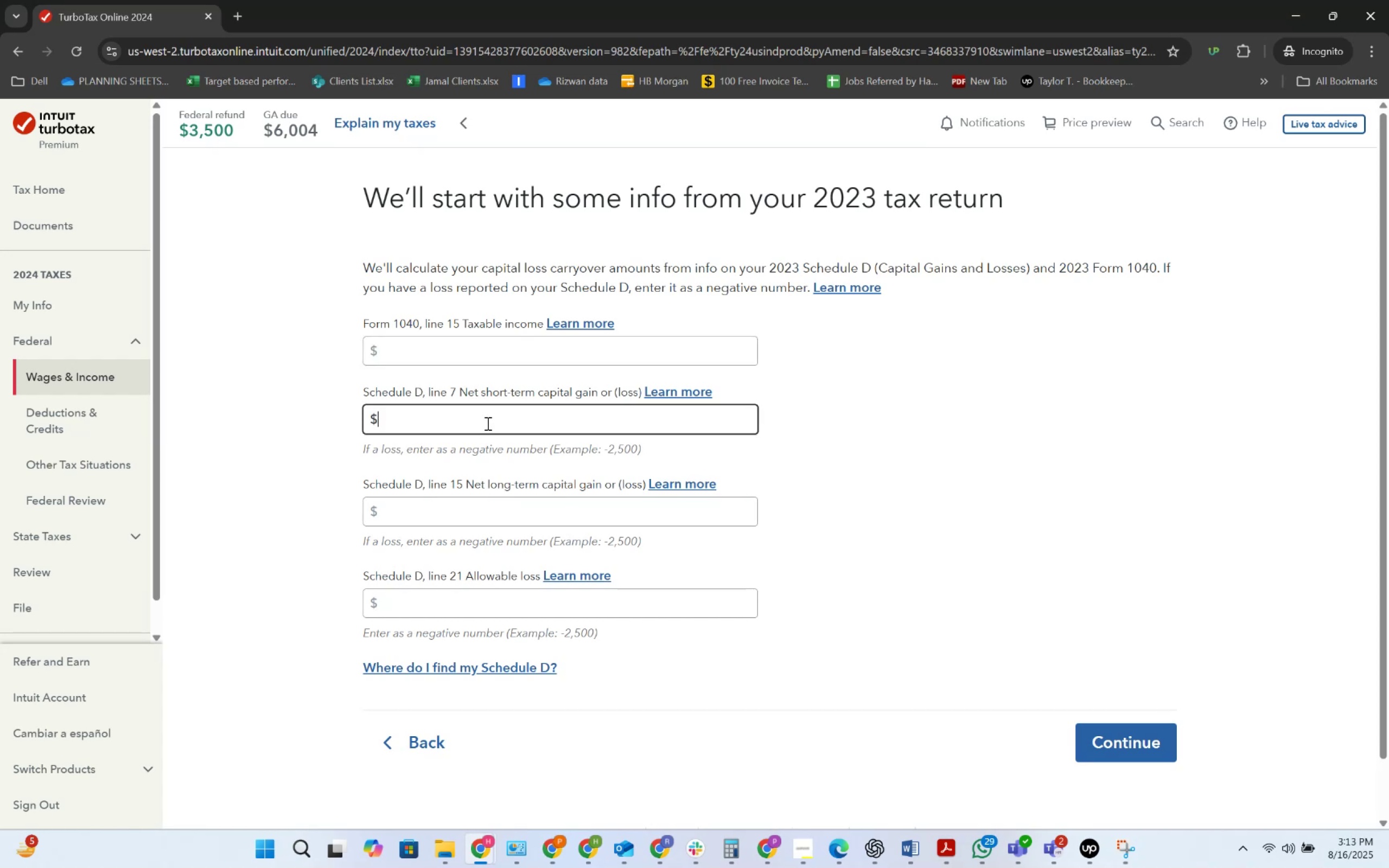 
key(Alt+Tab)
 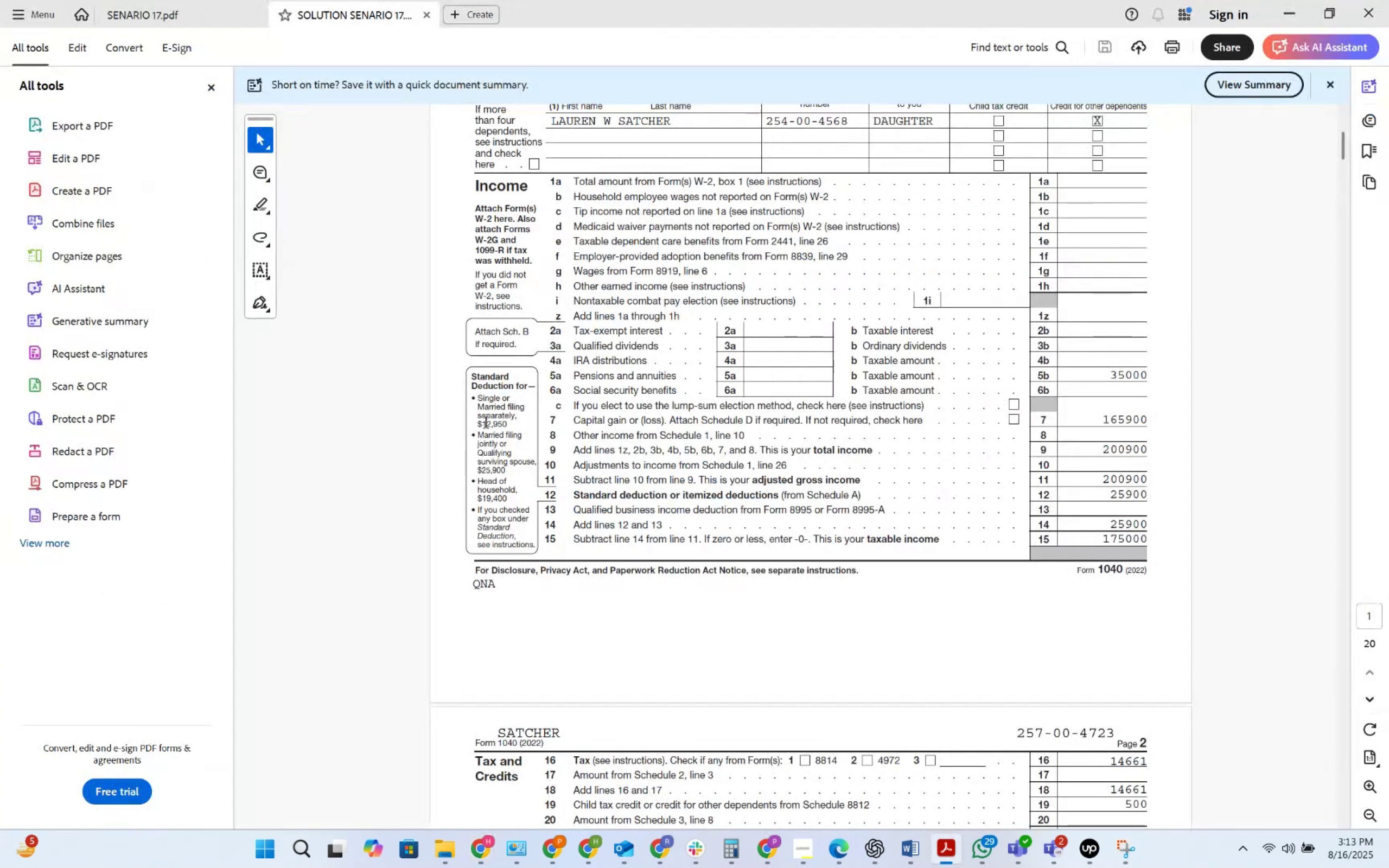 
key(Alt+AltLeft)
 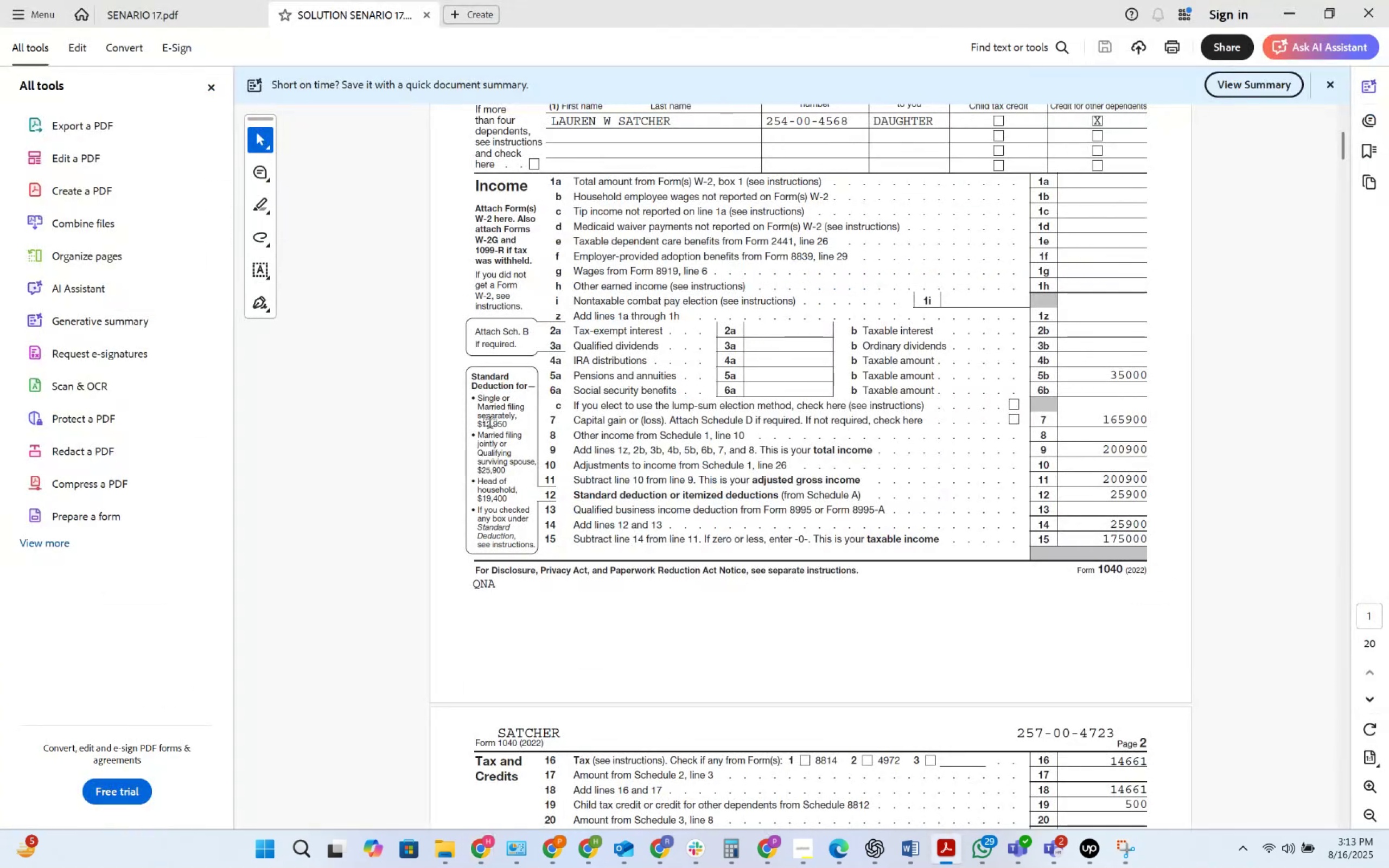 
key(Alt+Tab)
 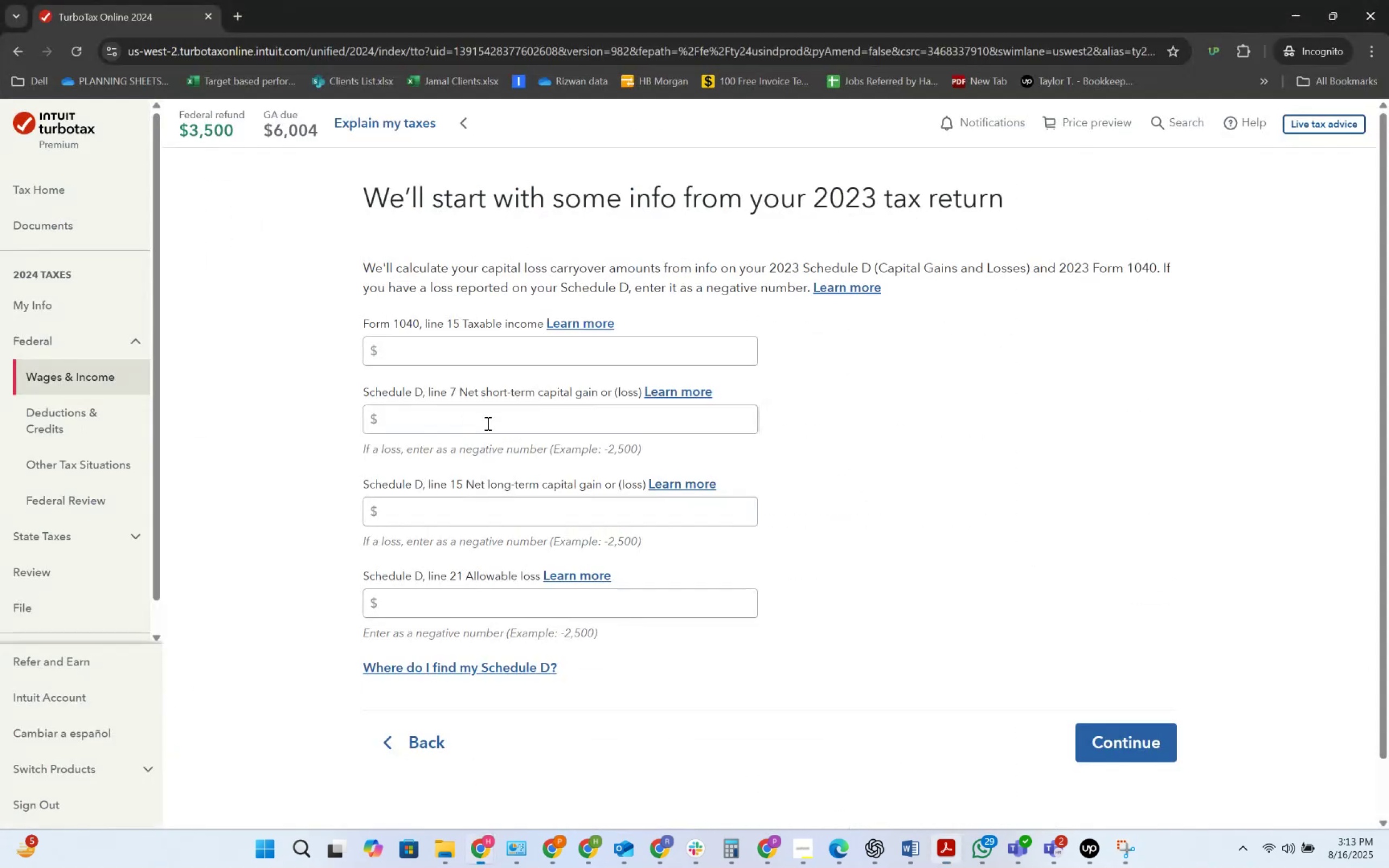 
key(Alt+Tab)
 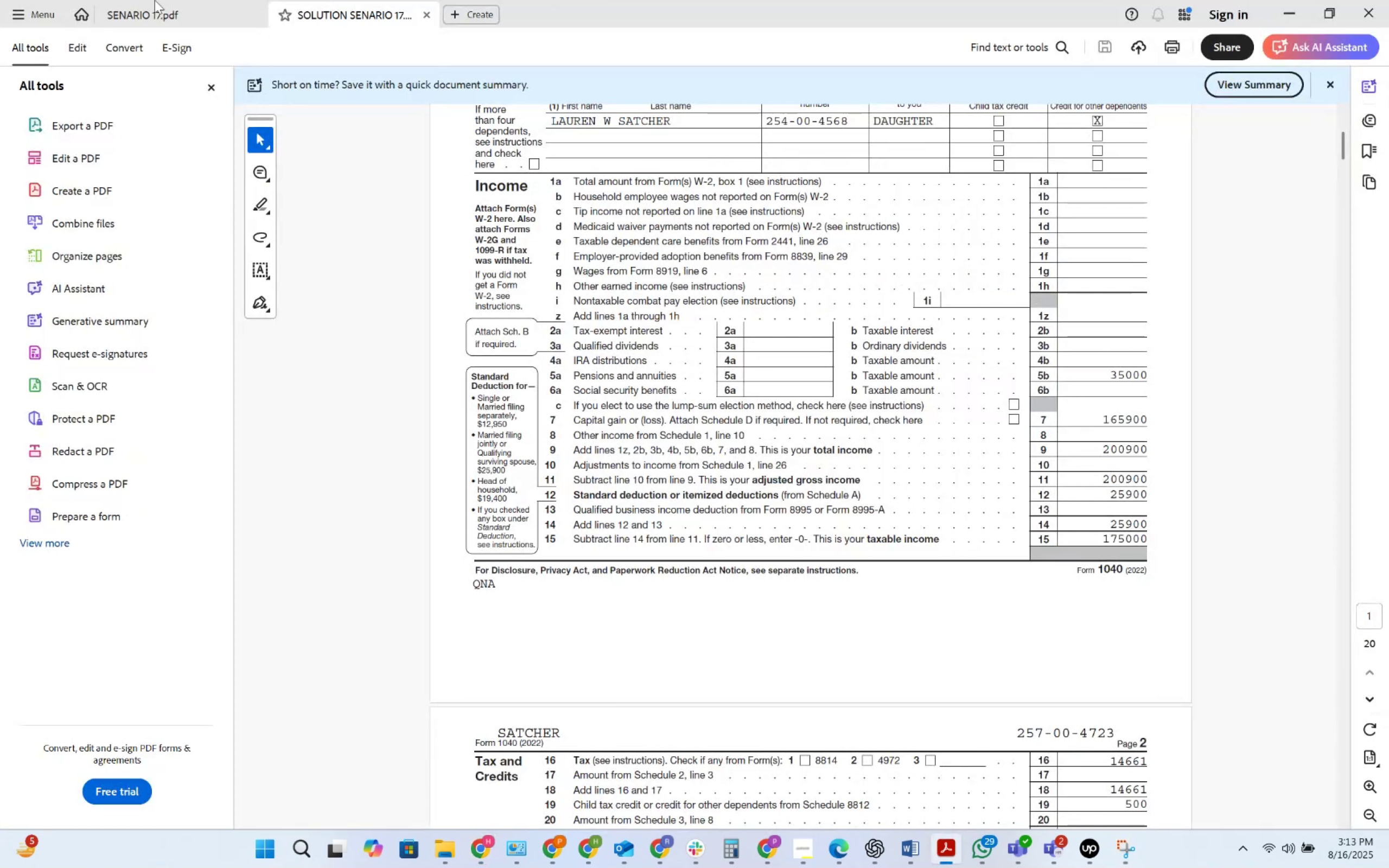 
left_click([136, 14])
 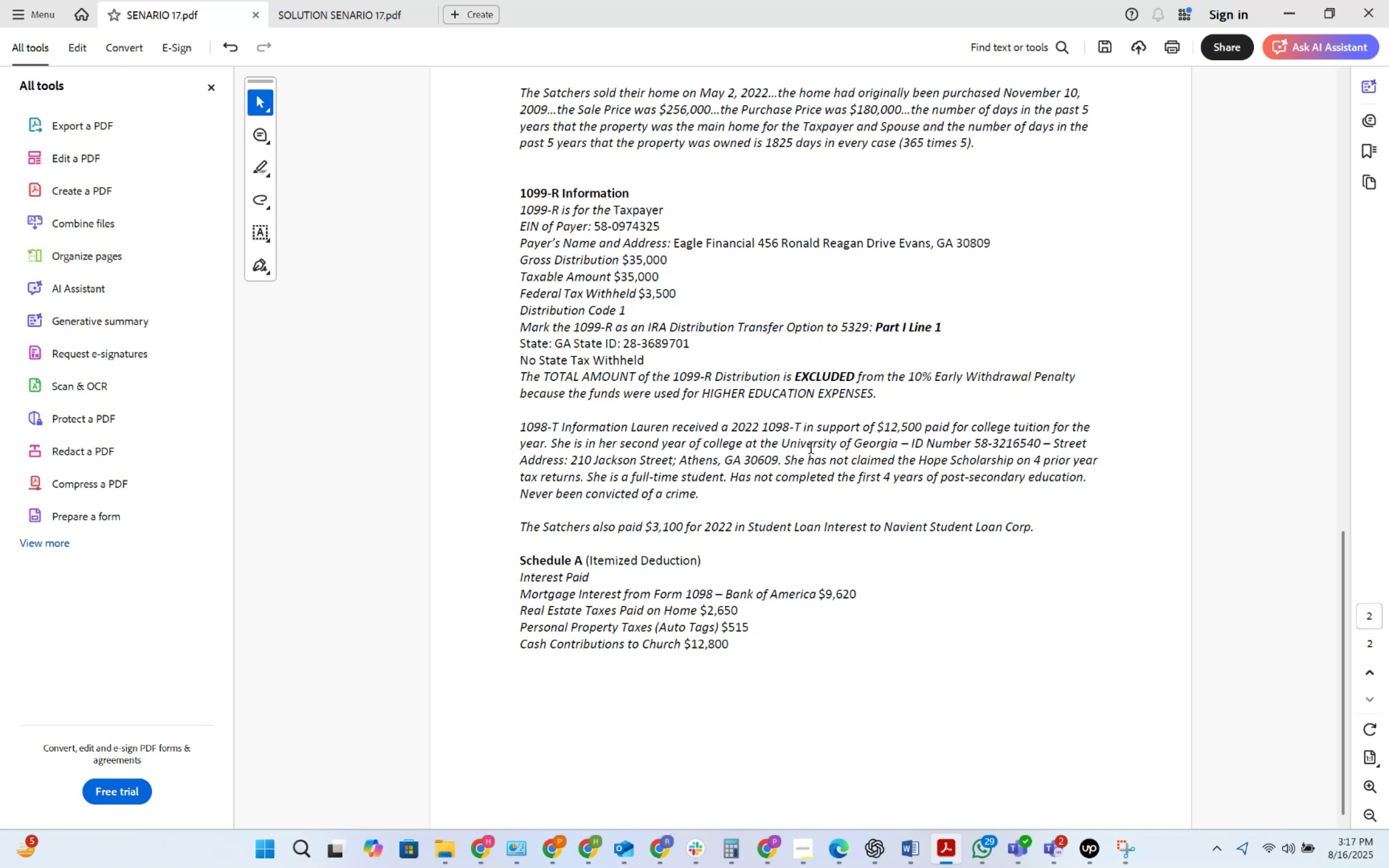 
wait(244.95)
 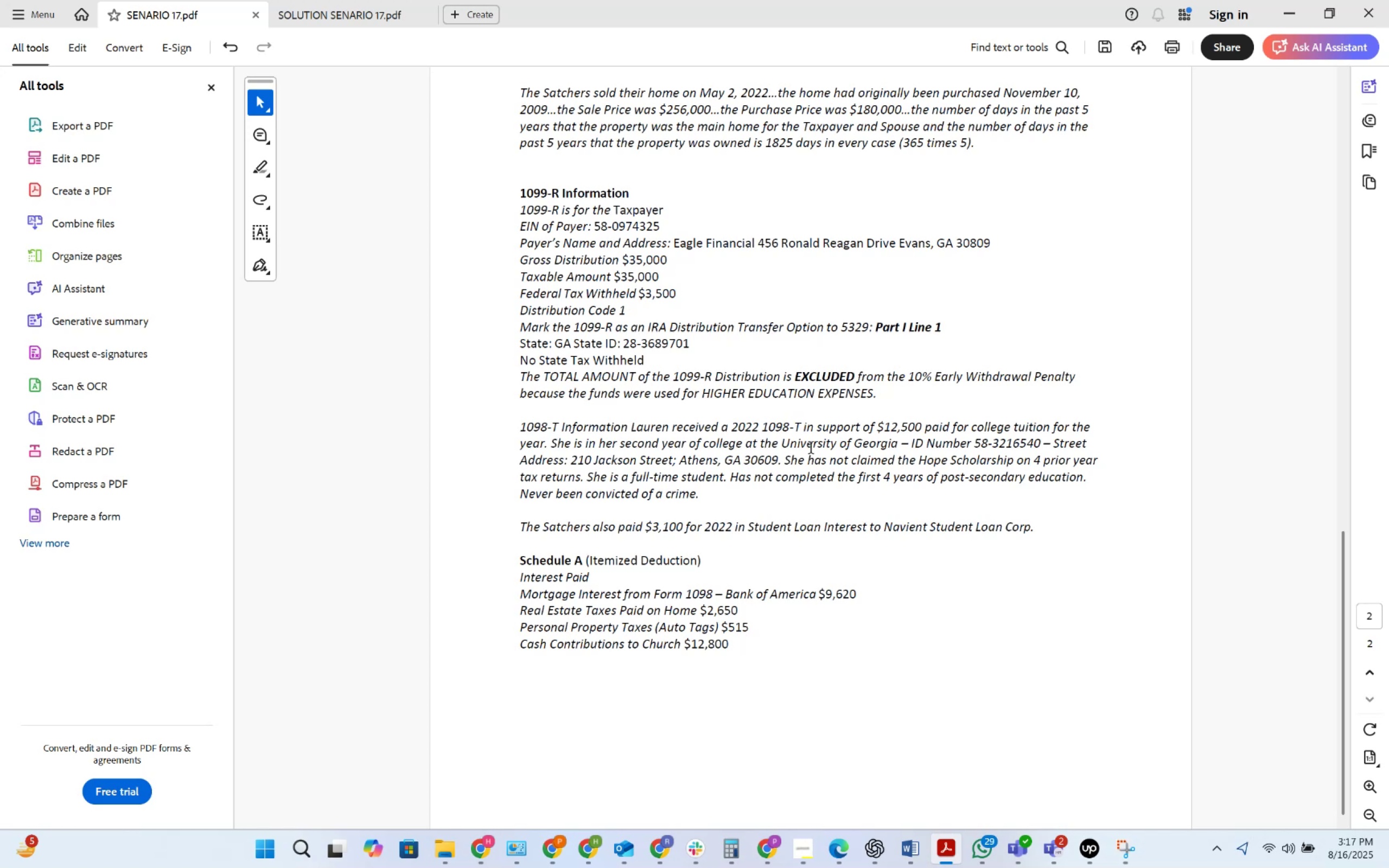 
key(Alt+AltLeft)
 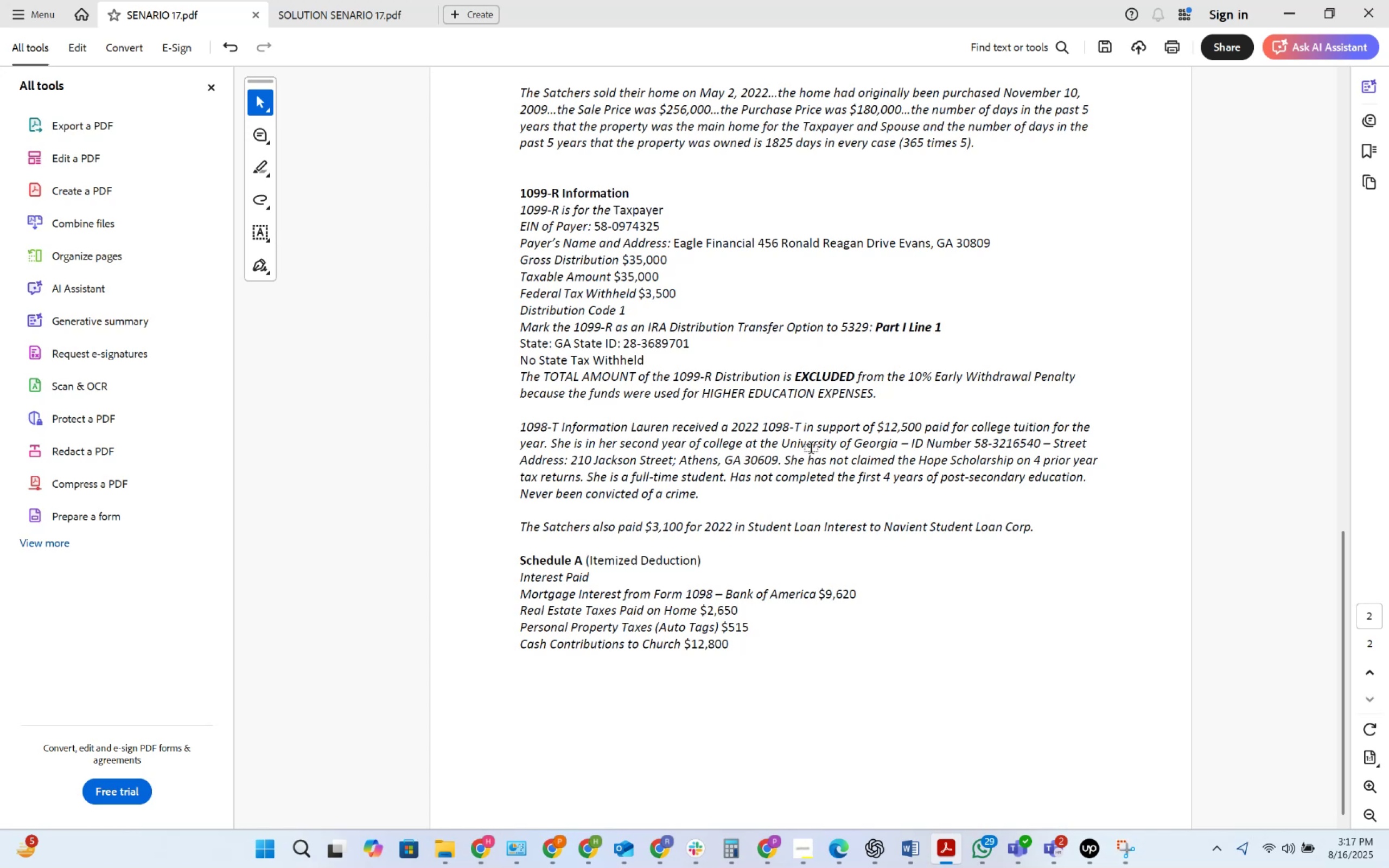 
key(Alt+Tab)
 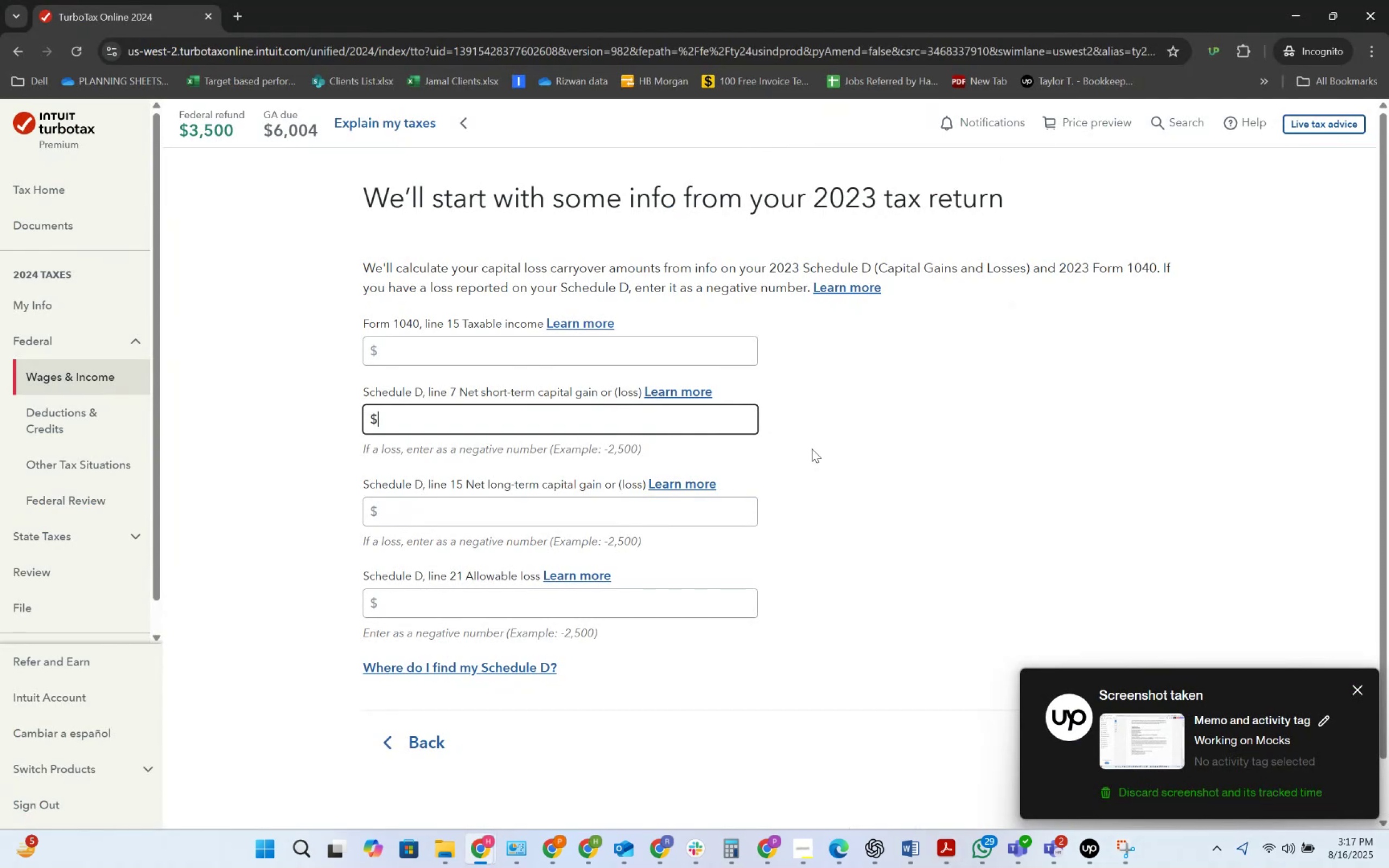 
key(Alt+AltLeft)
 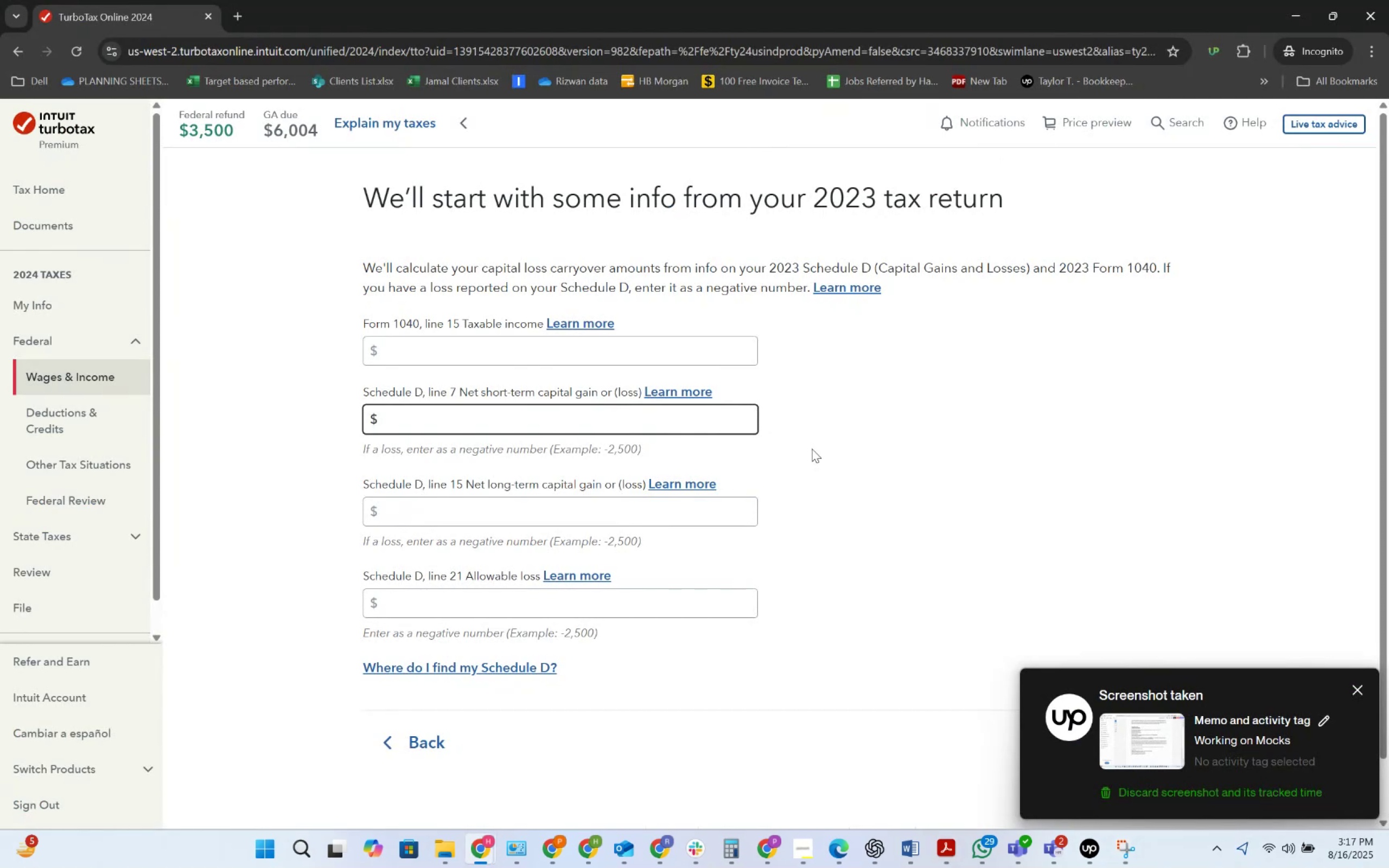 
key(Alt+Tab)
 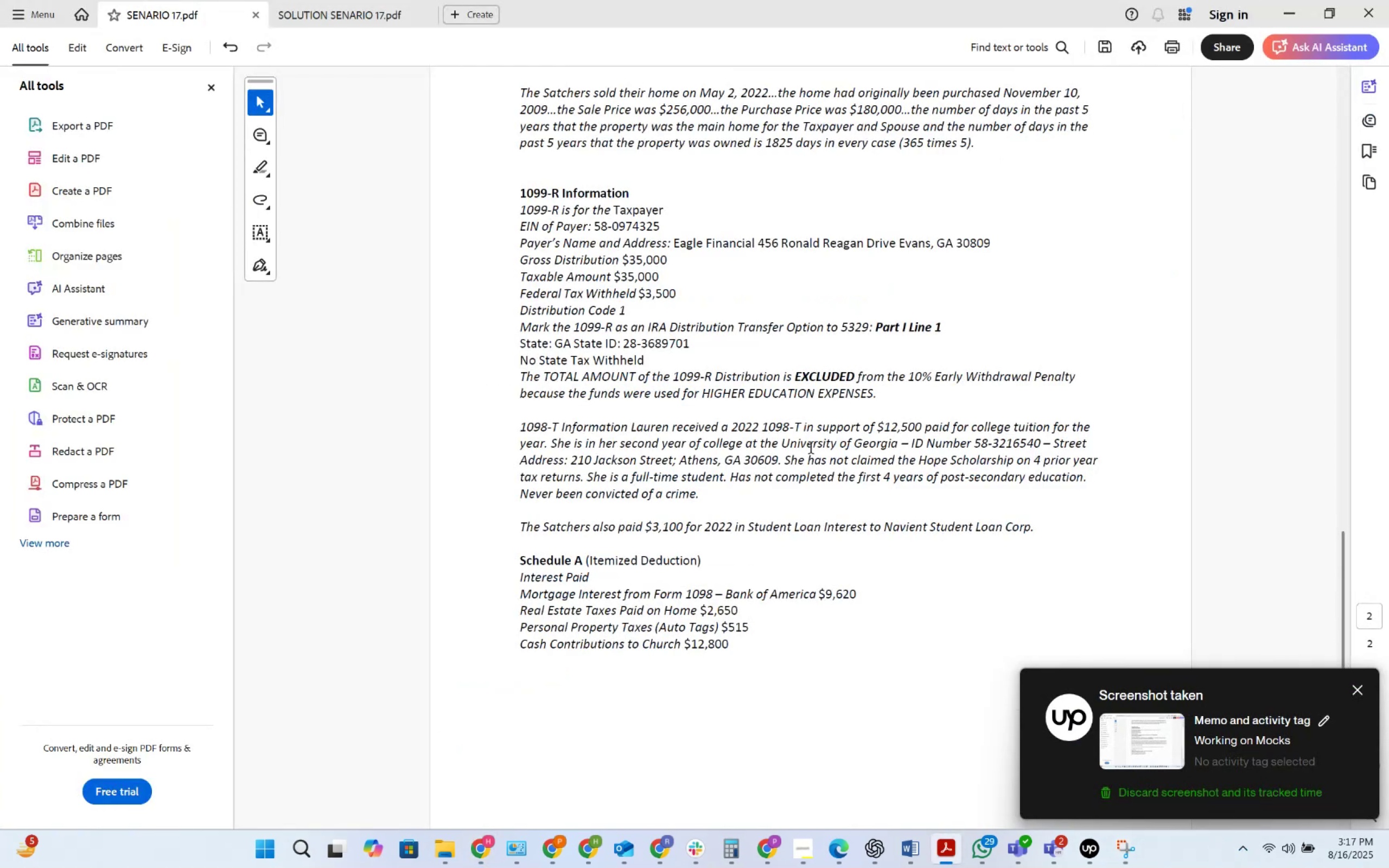 
scroll: coordinate [812, 449], scroll_direction: up, amount: 10.0
 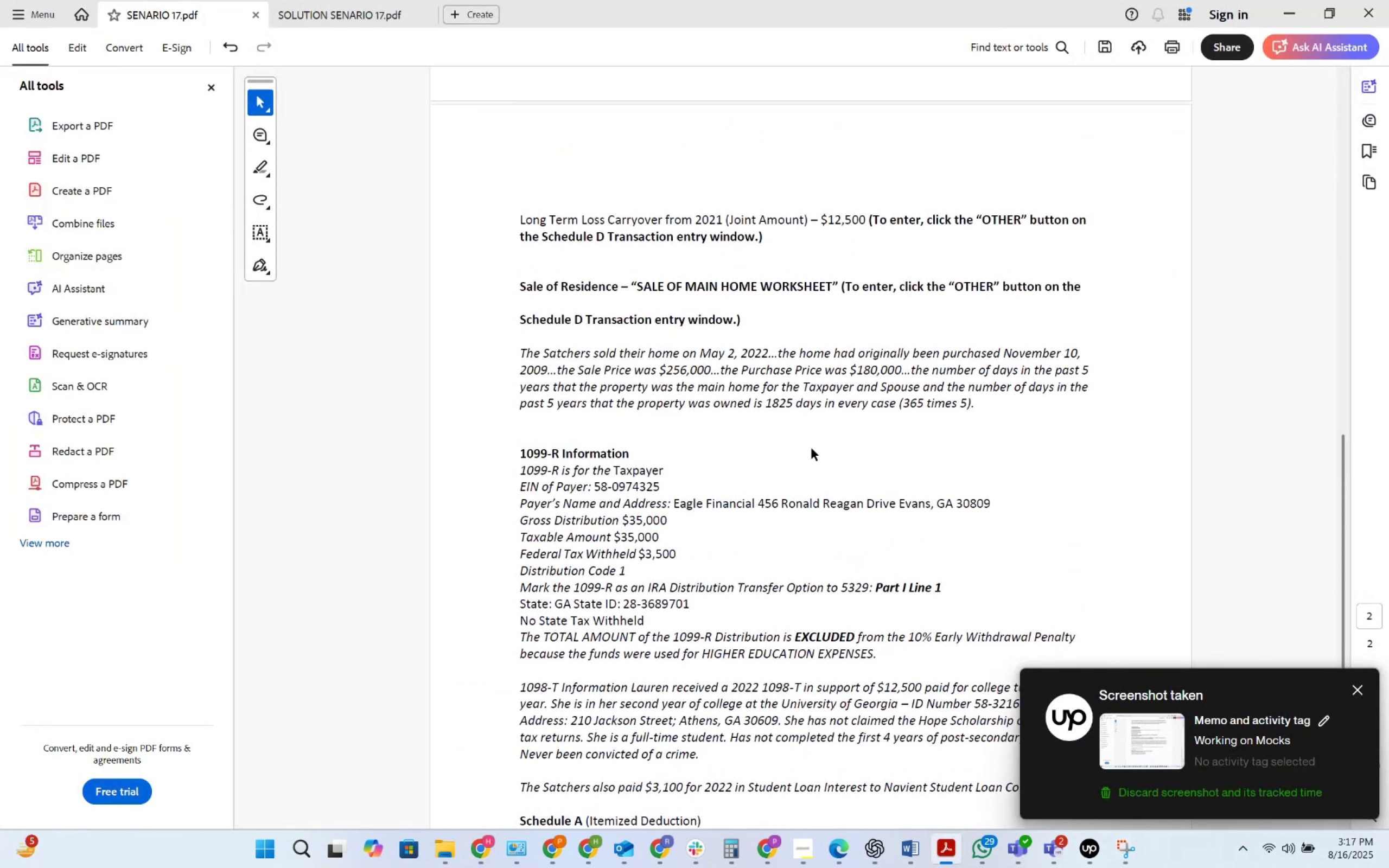 
key(Alt+AltLeft)
 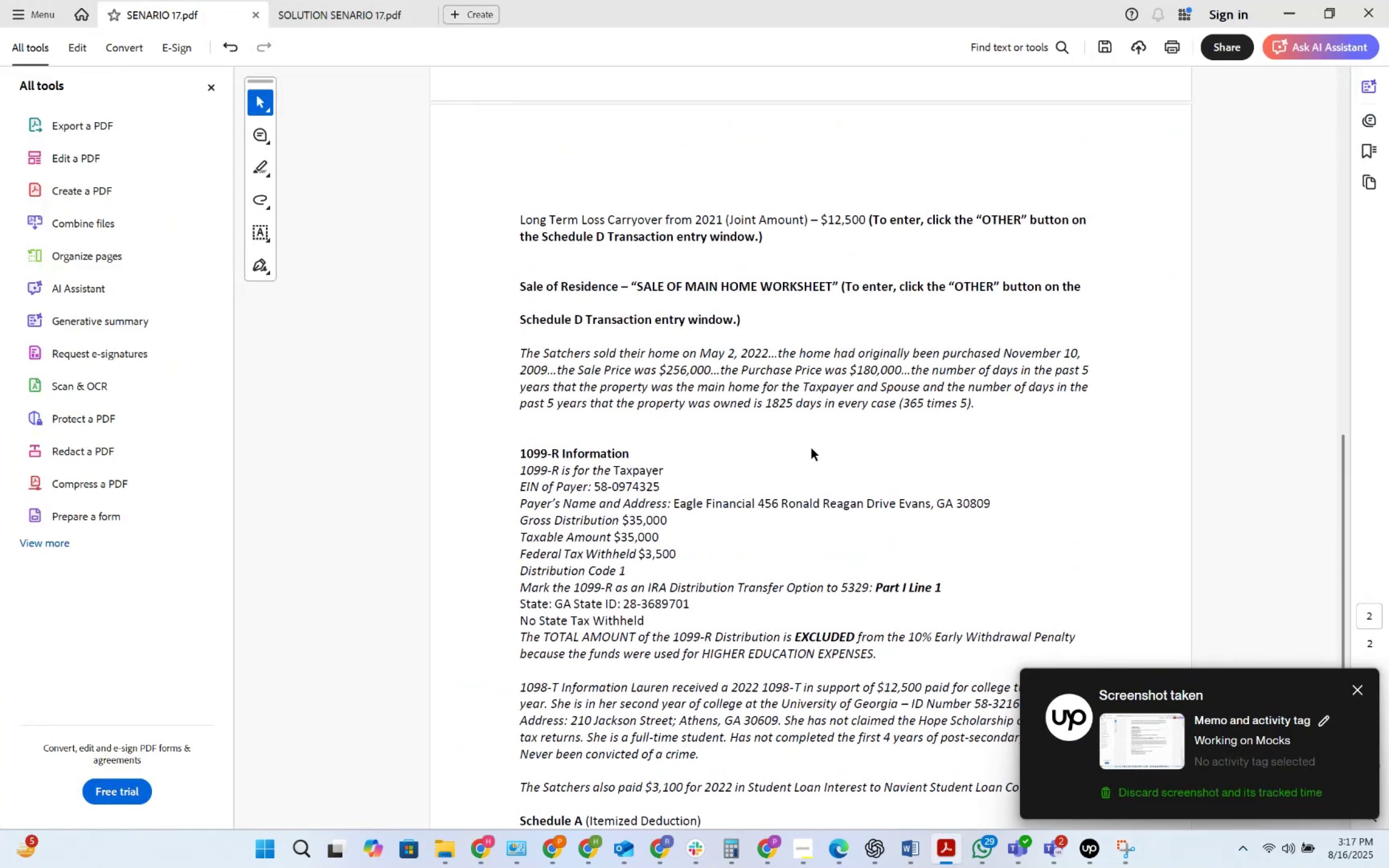 
key(Alt+Tab)
 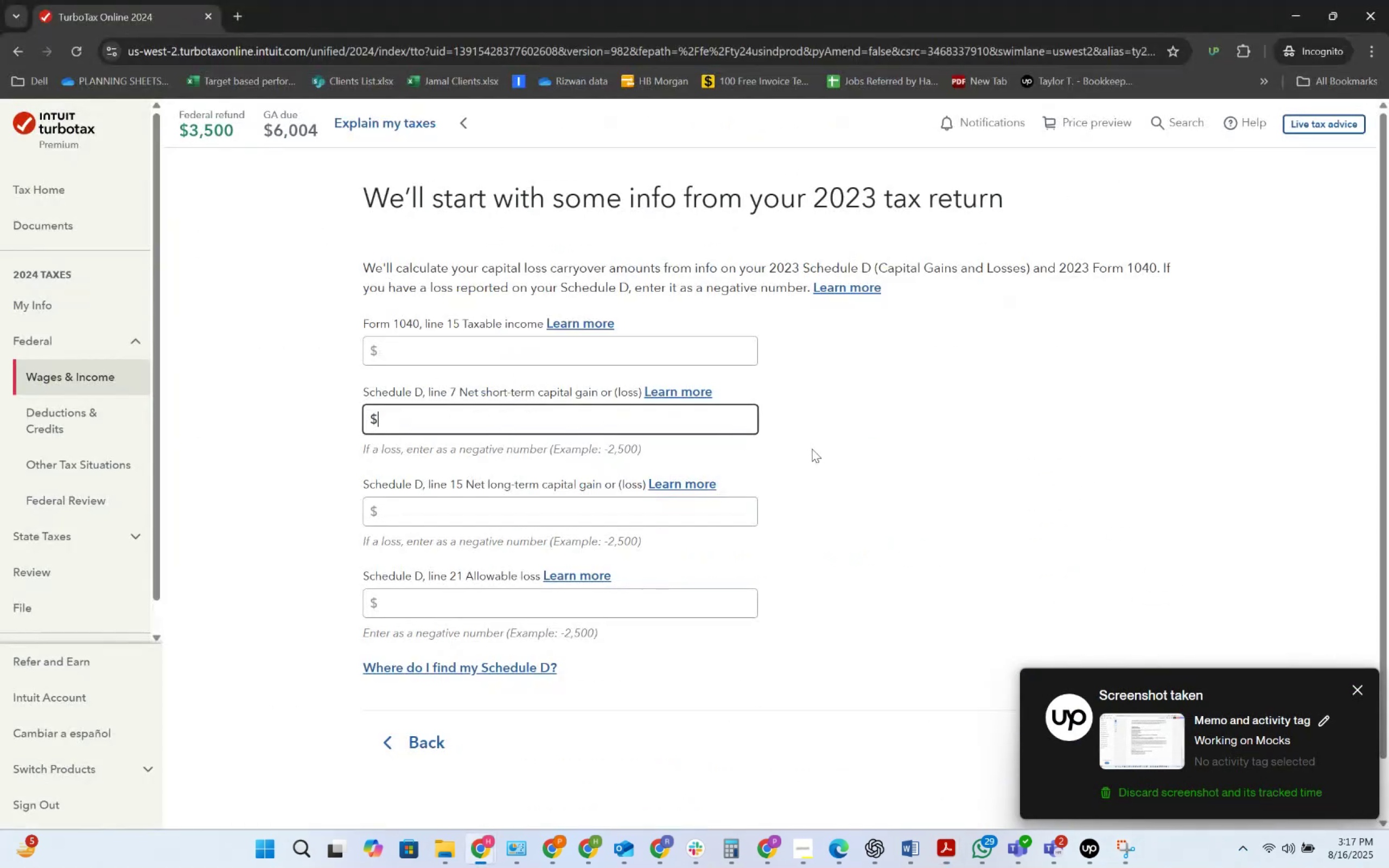 
key(Alt+AltLeft)
 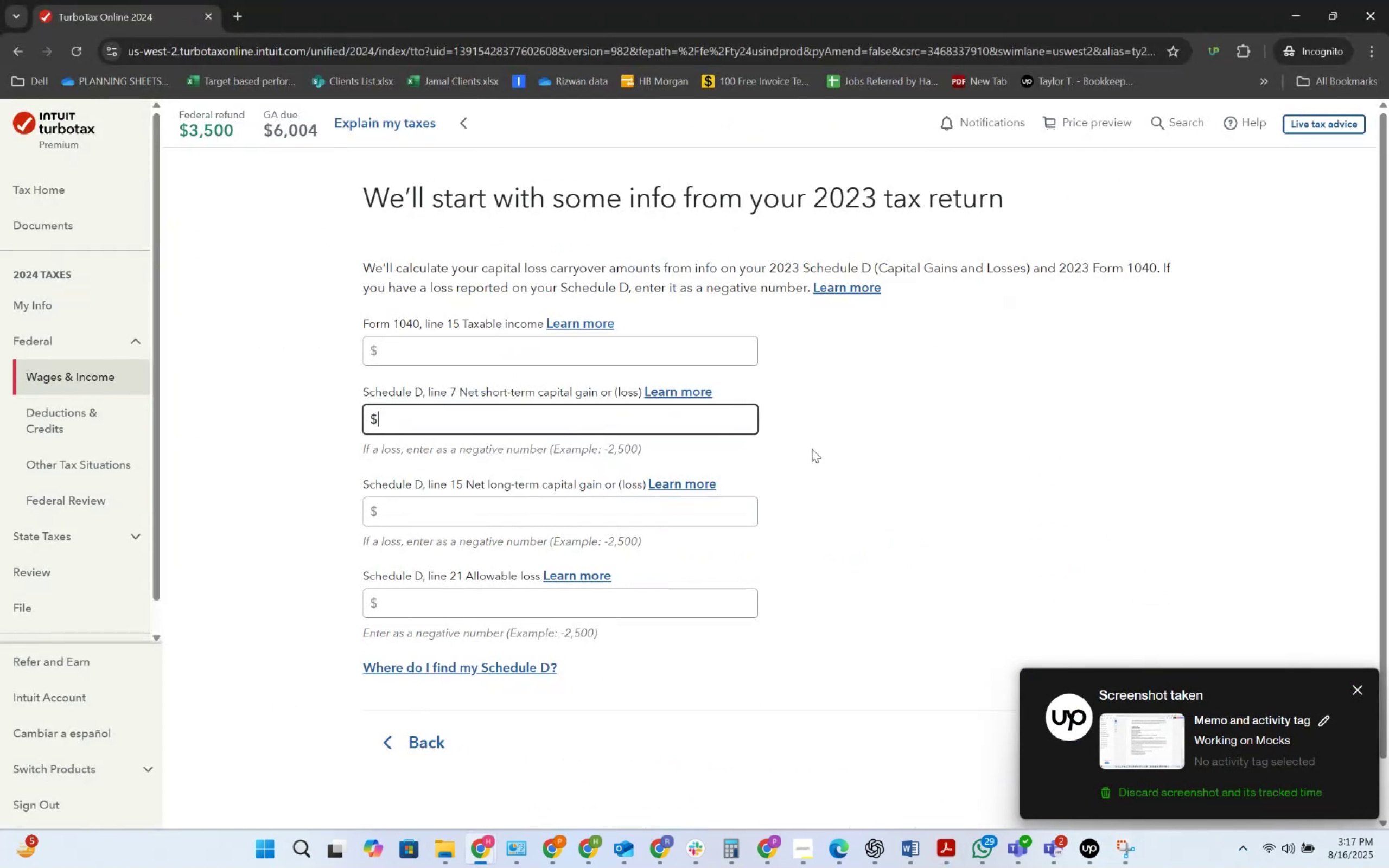 
key(Alt+Tab)
 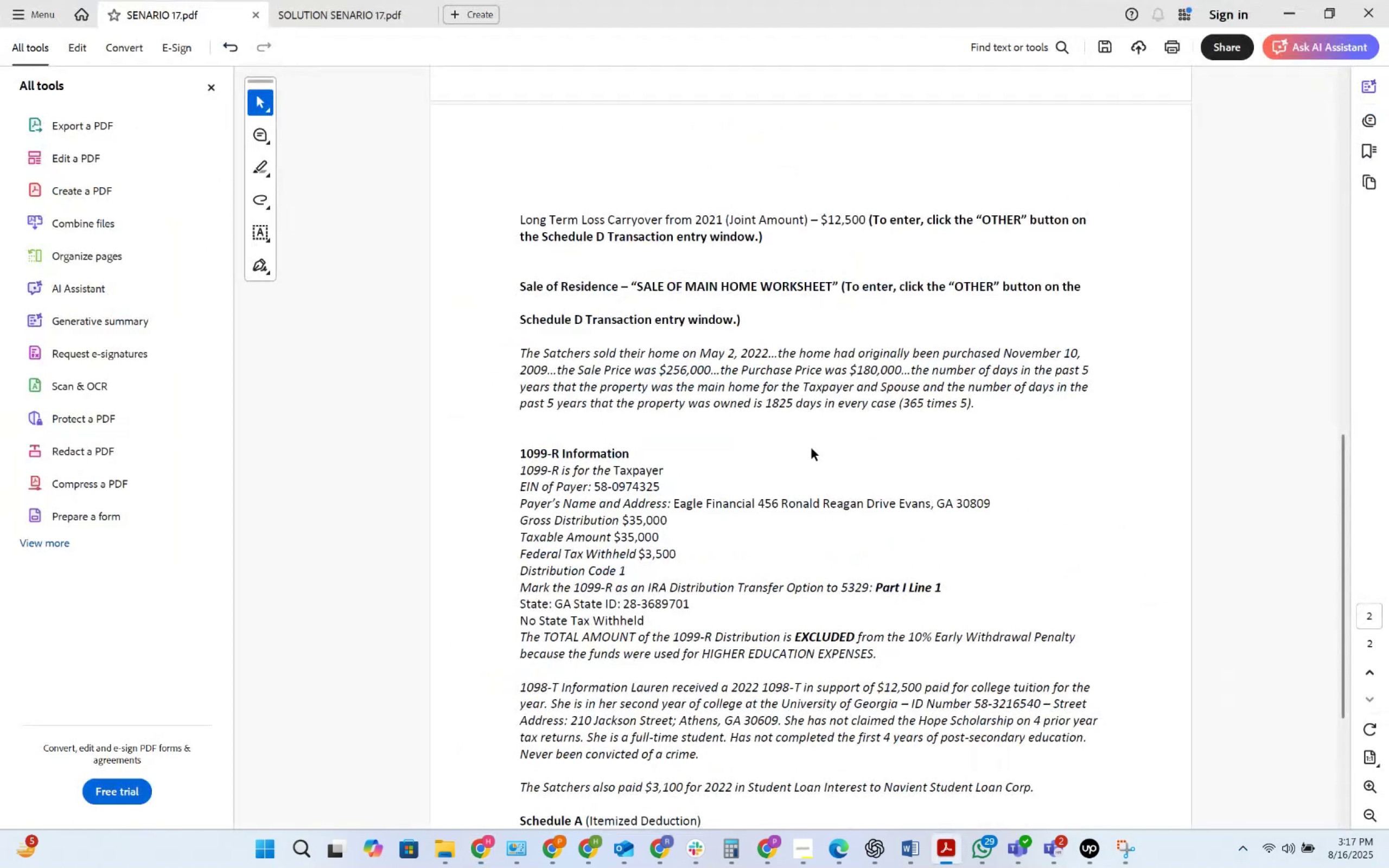 
key(Alt+AltLeft)
 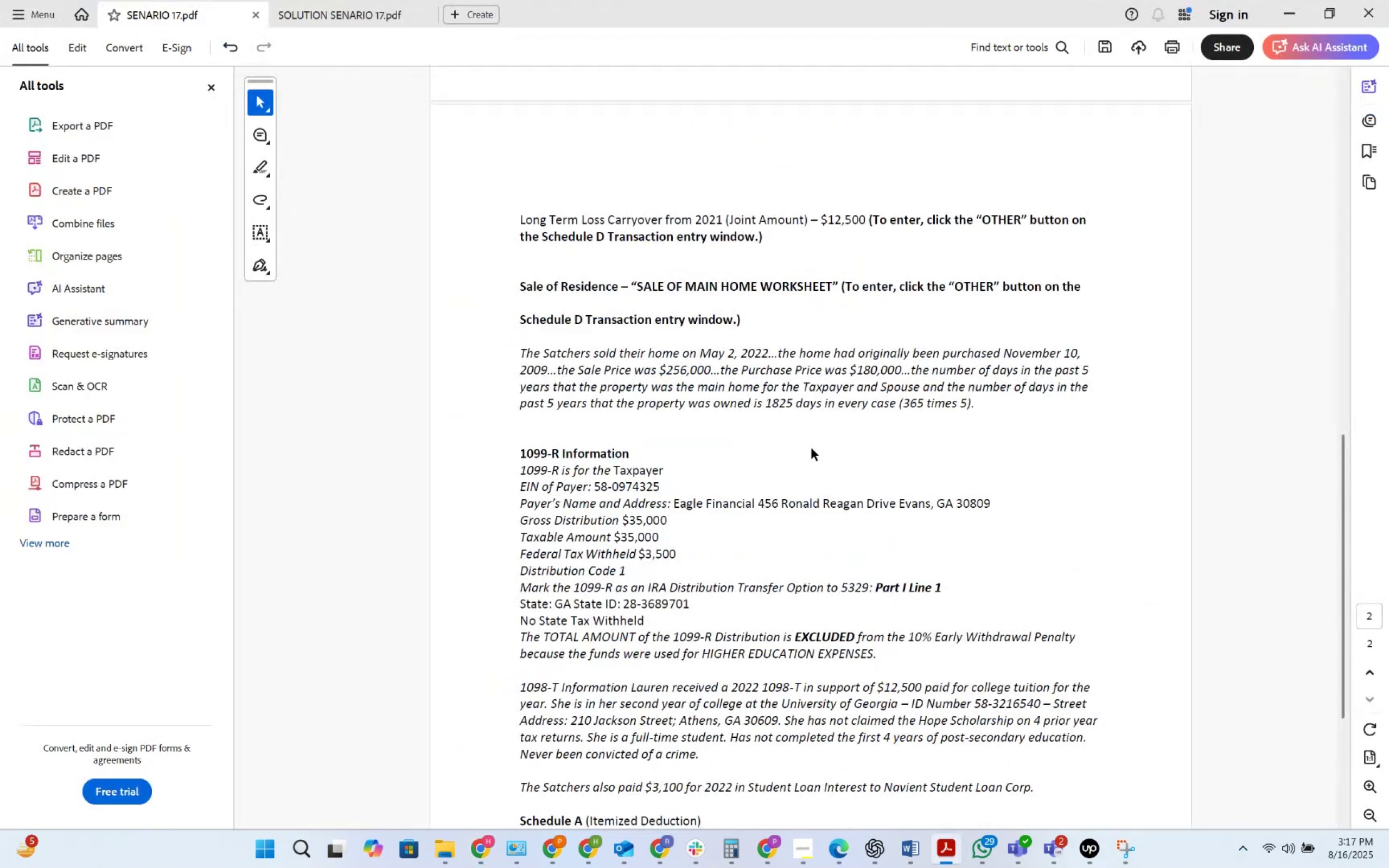 
key(Alt+Tab)
 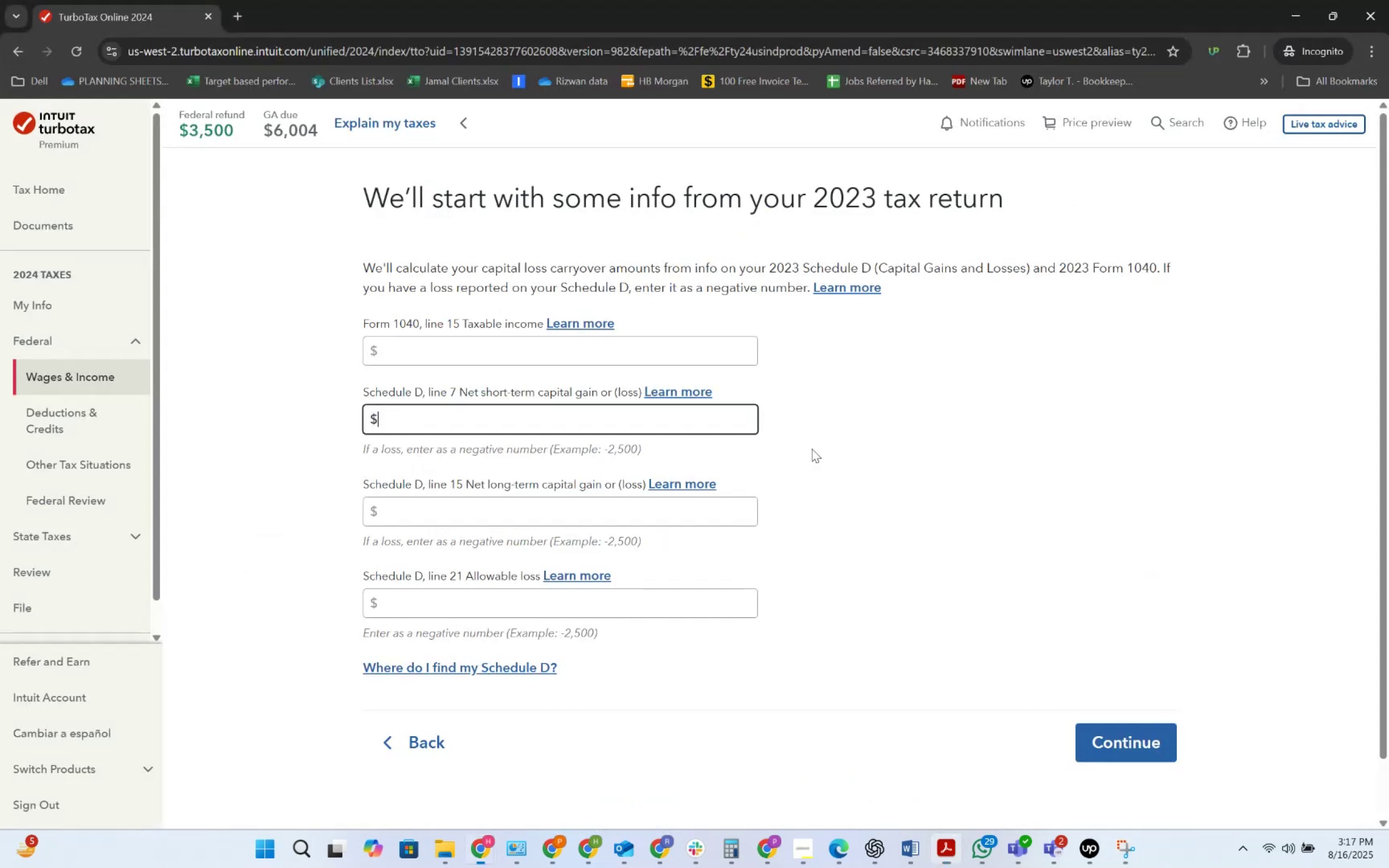 
key(Numpad1)
 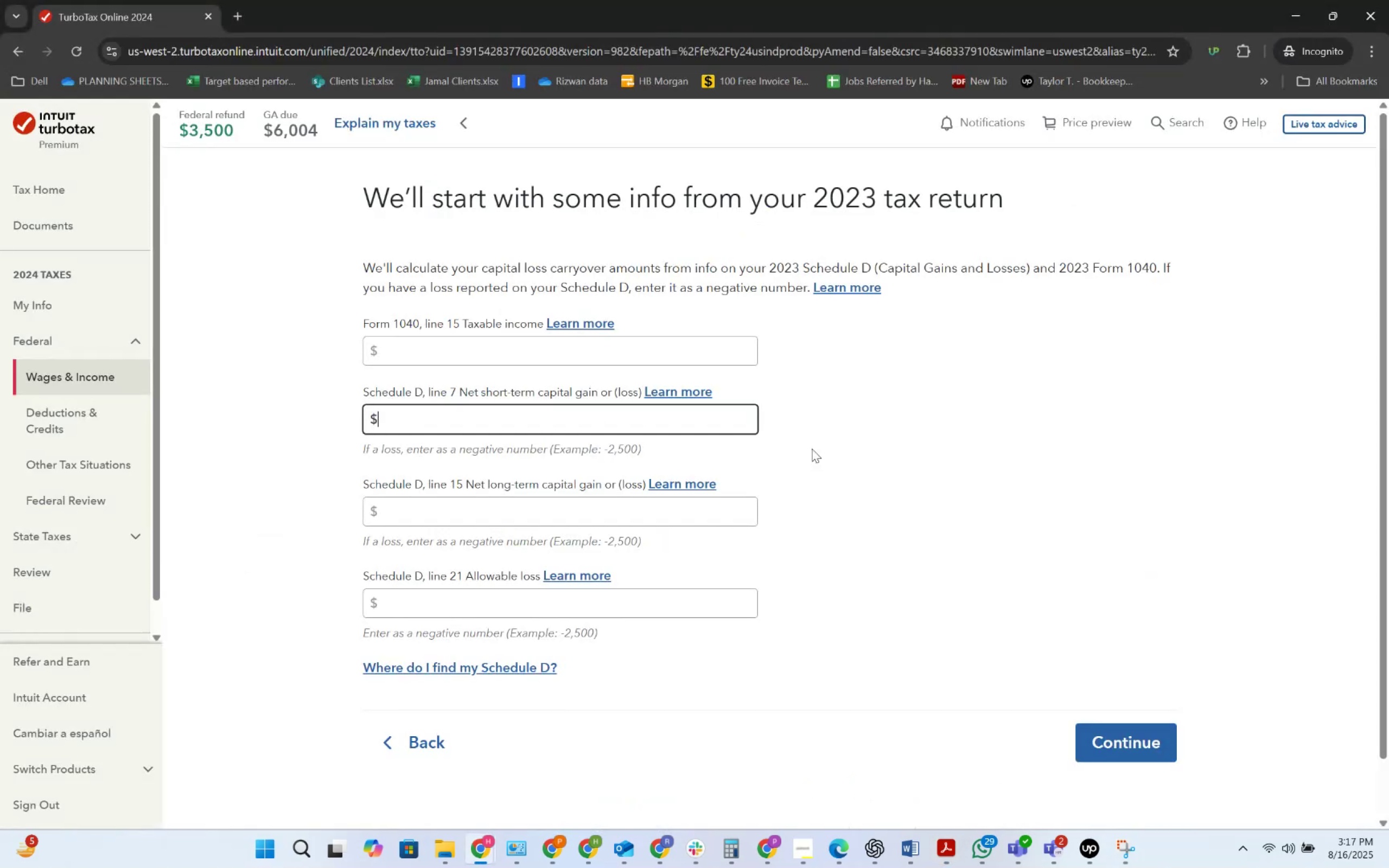 
key(Numpad2)
 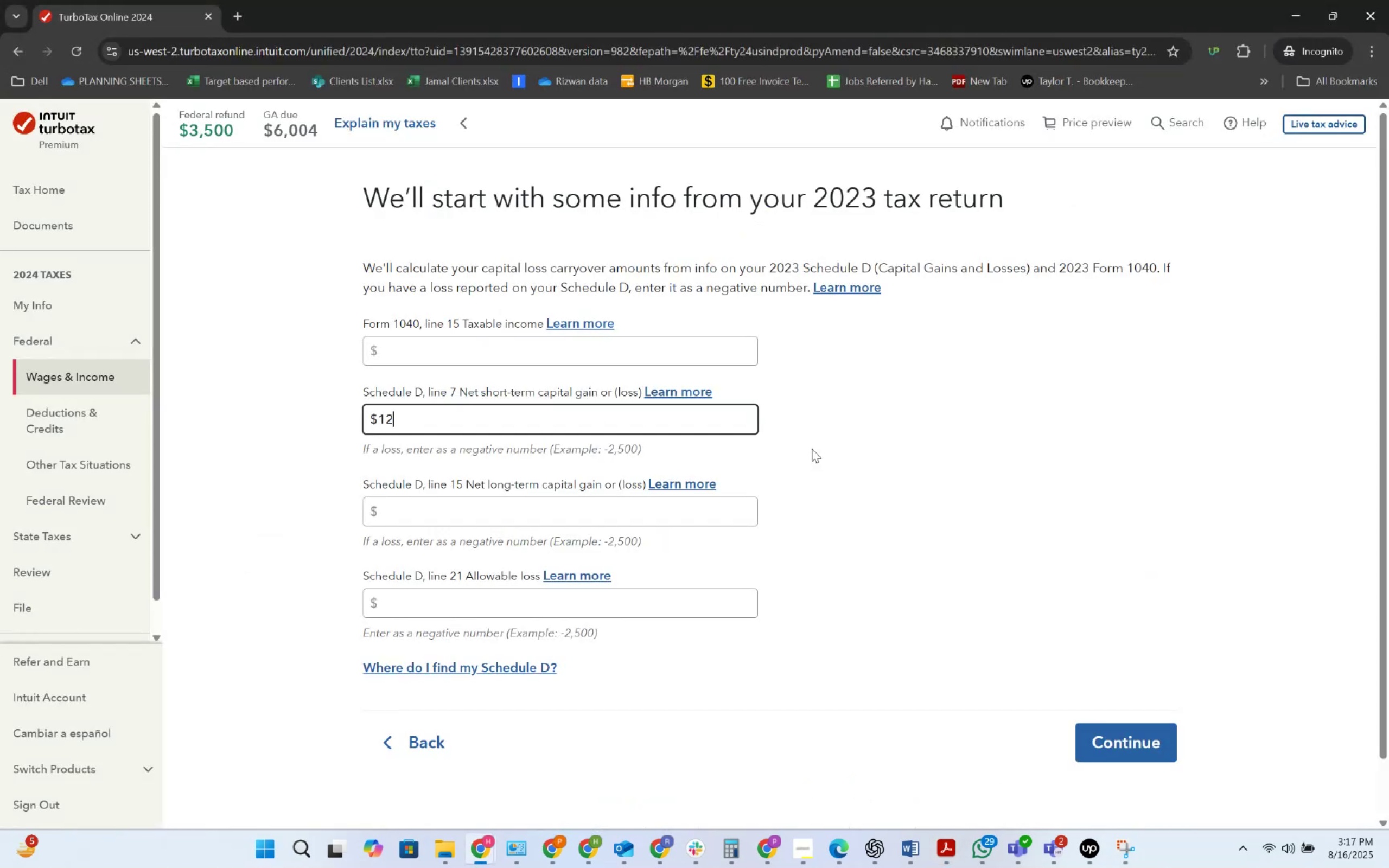 
key(Numpad5)
 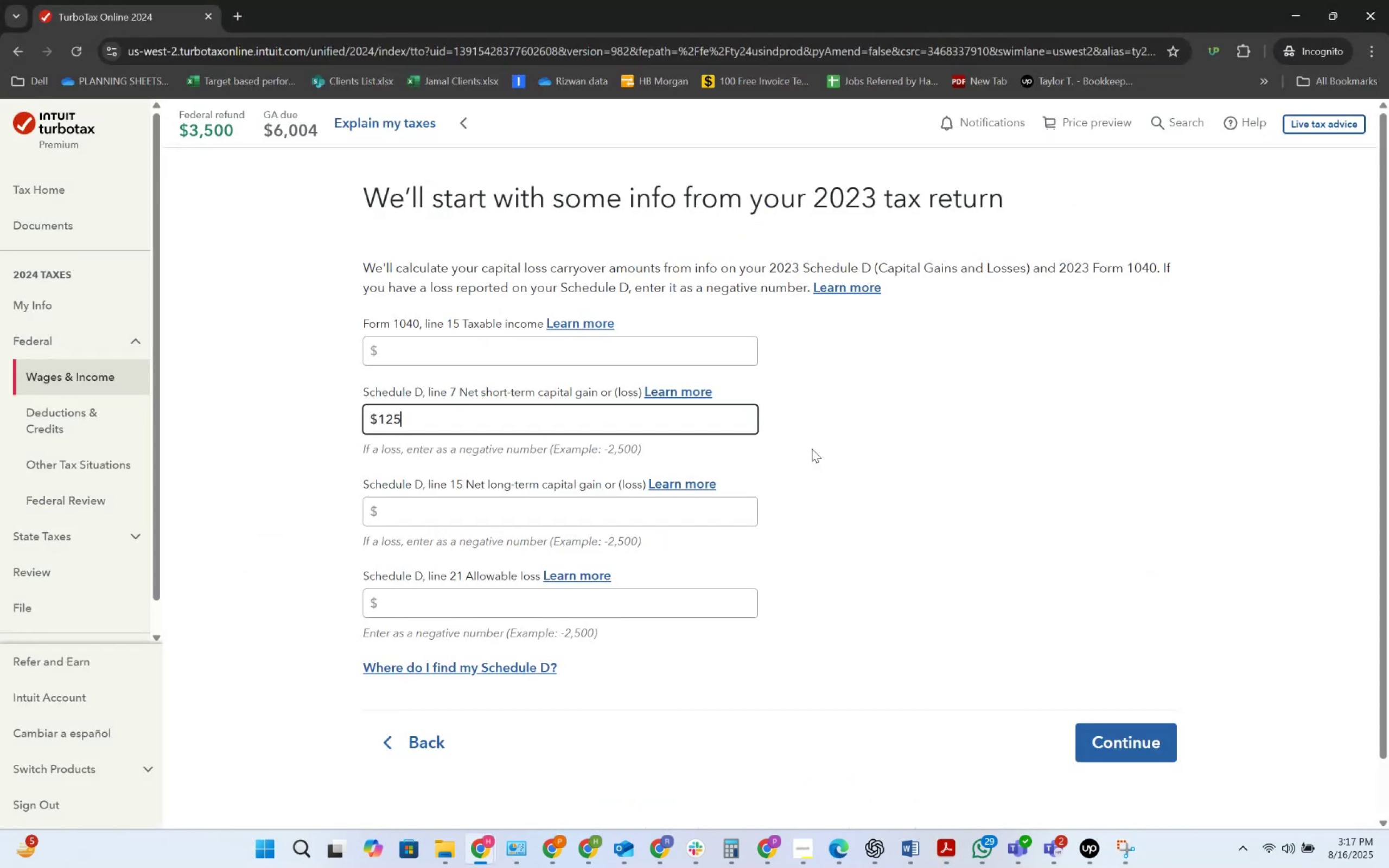 
key(Numpad0)
 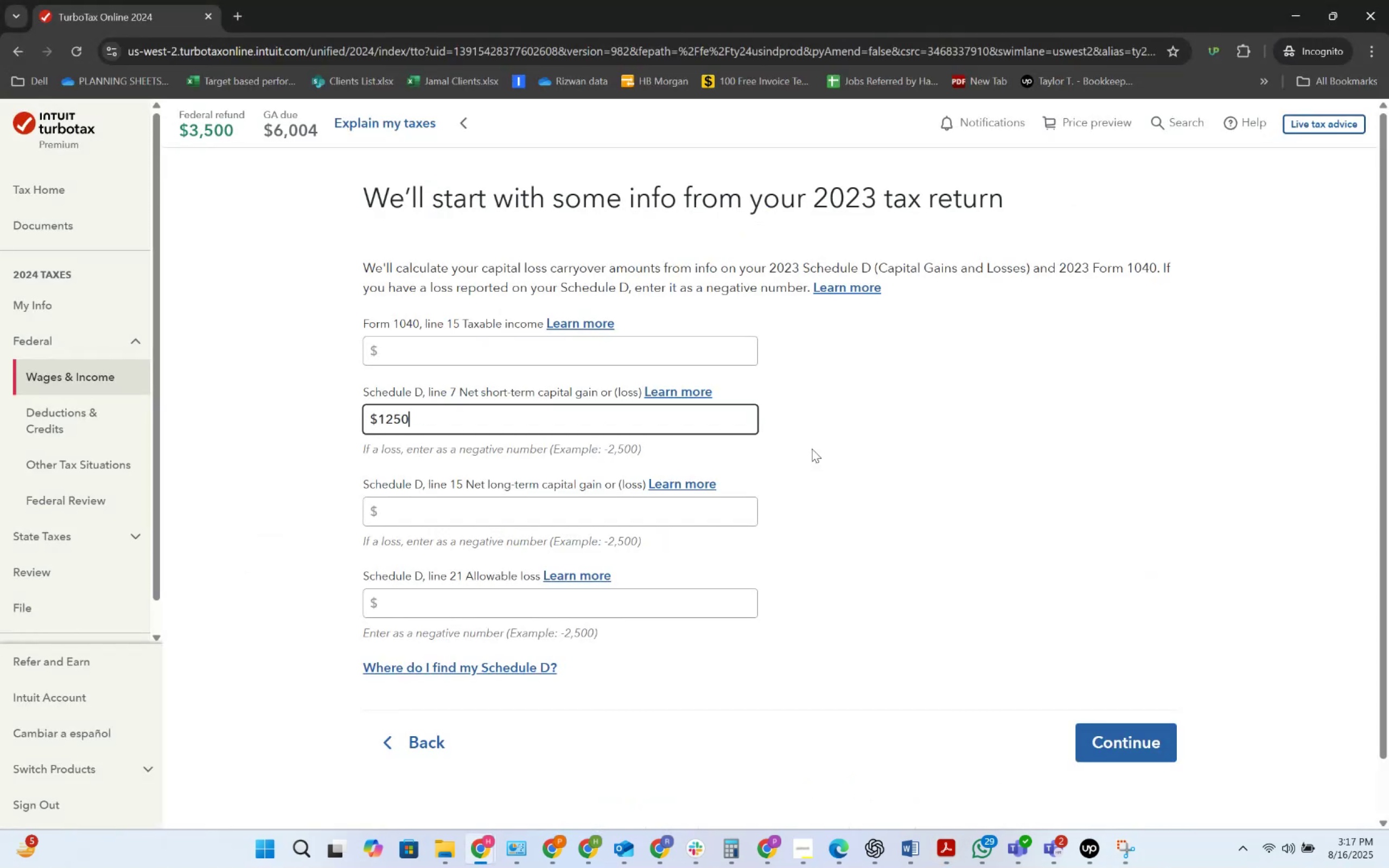 
key(Numpad0)
 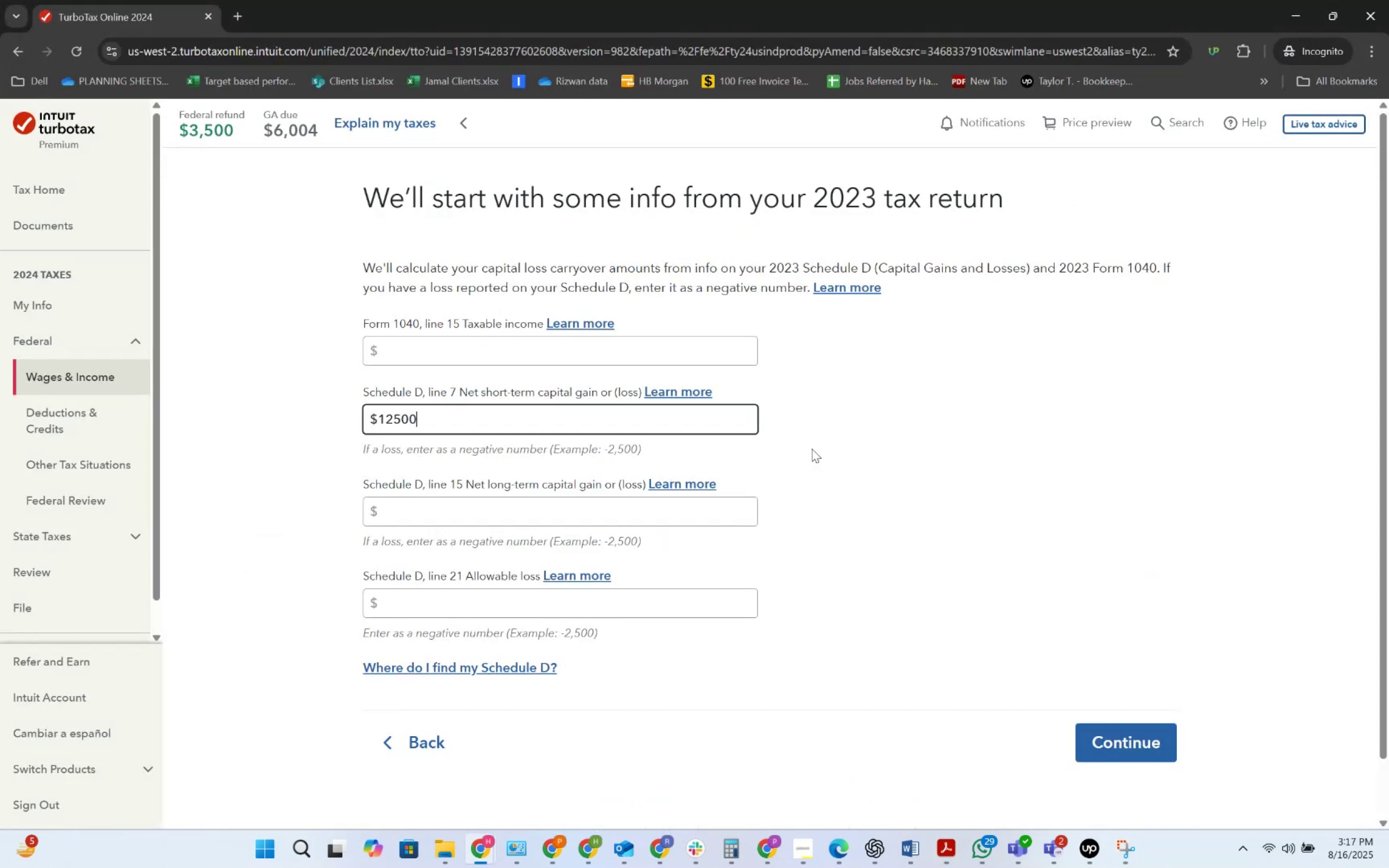 
key(Tab)
 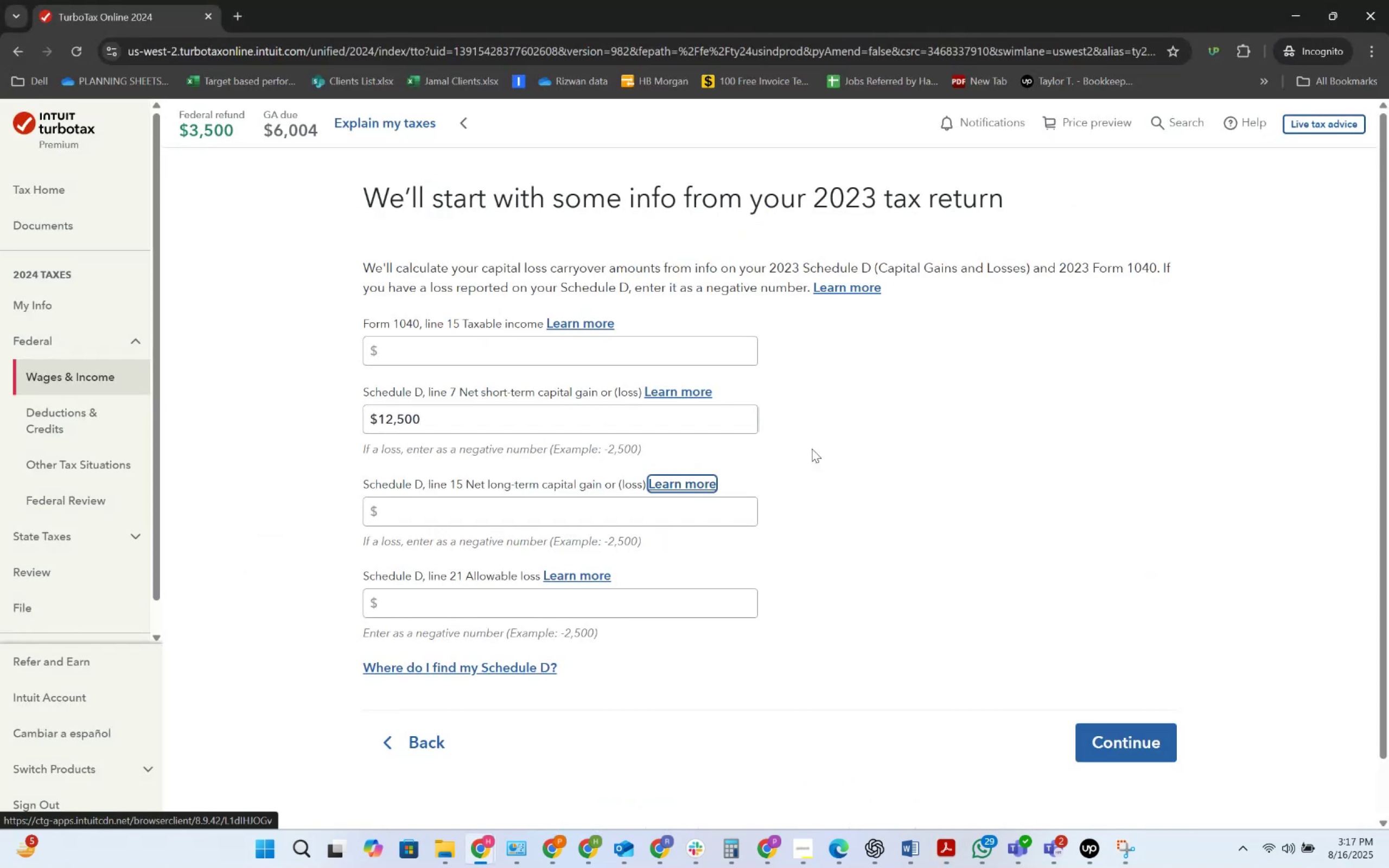 
key(Tab)
 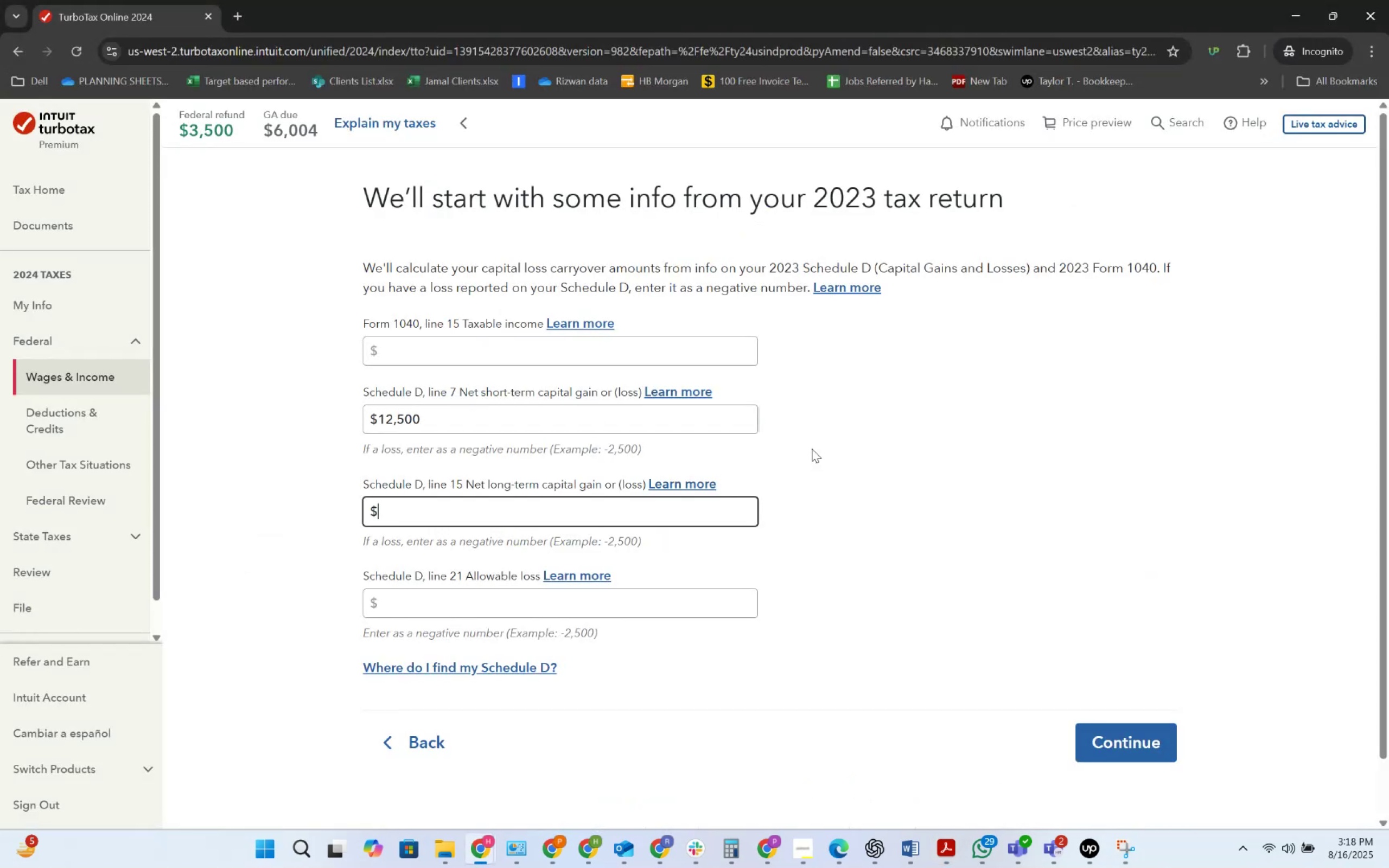 
key(Shift+Tab)
 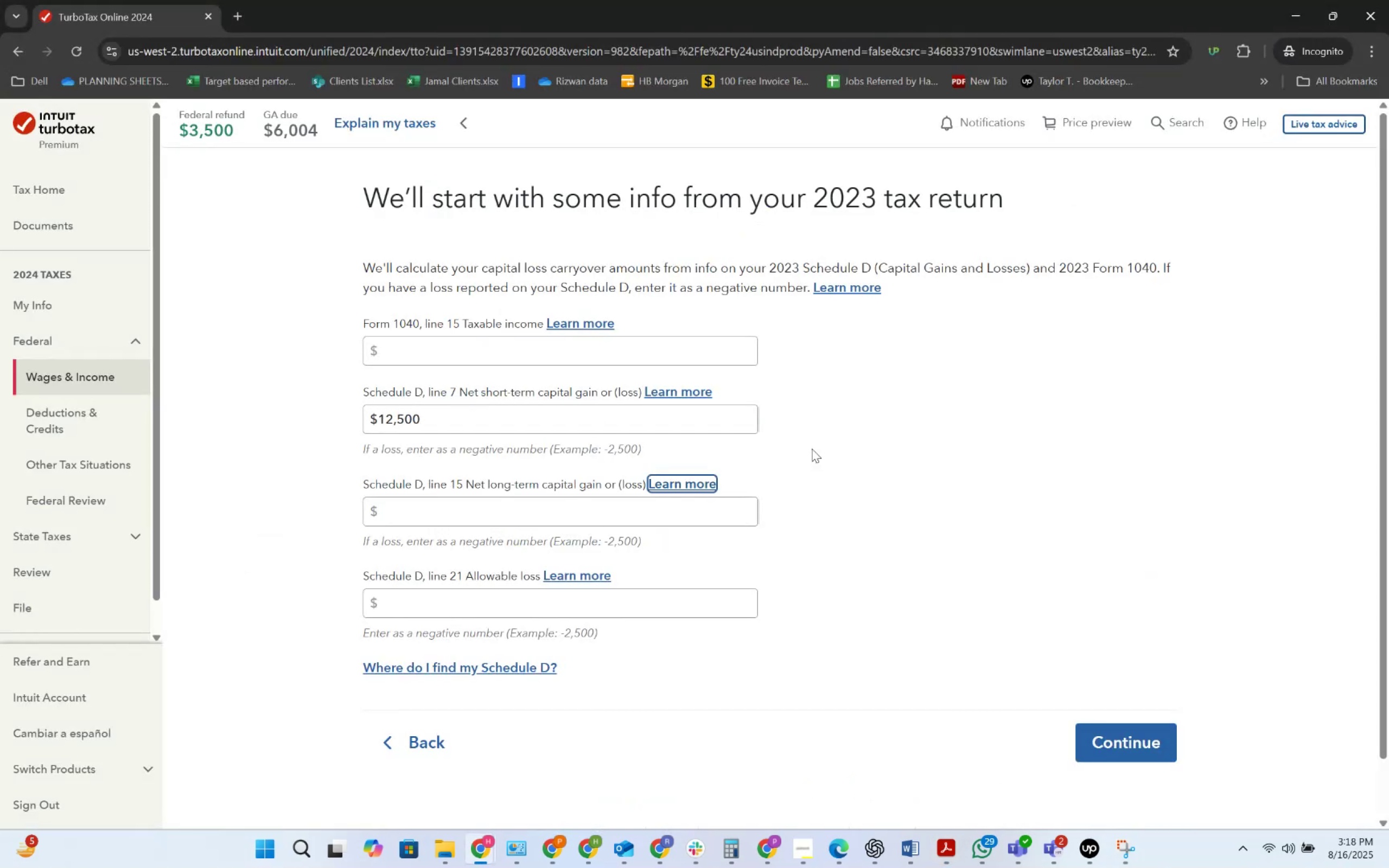 
key(Shift+Tab)
 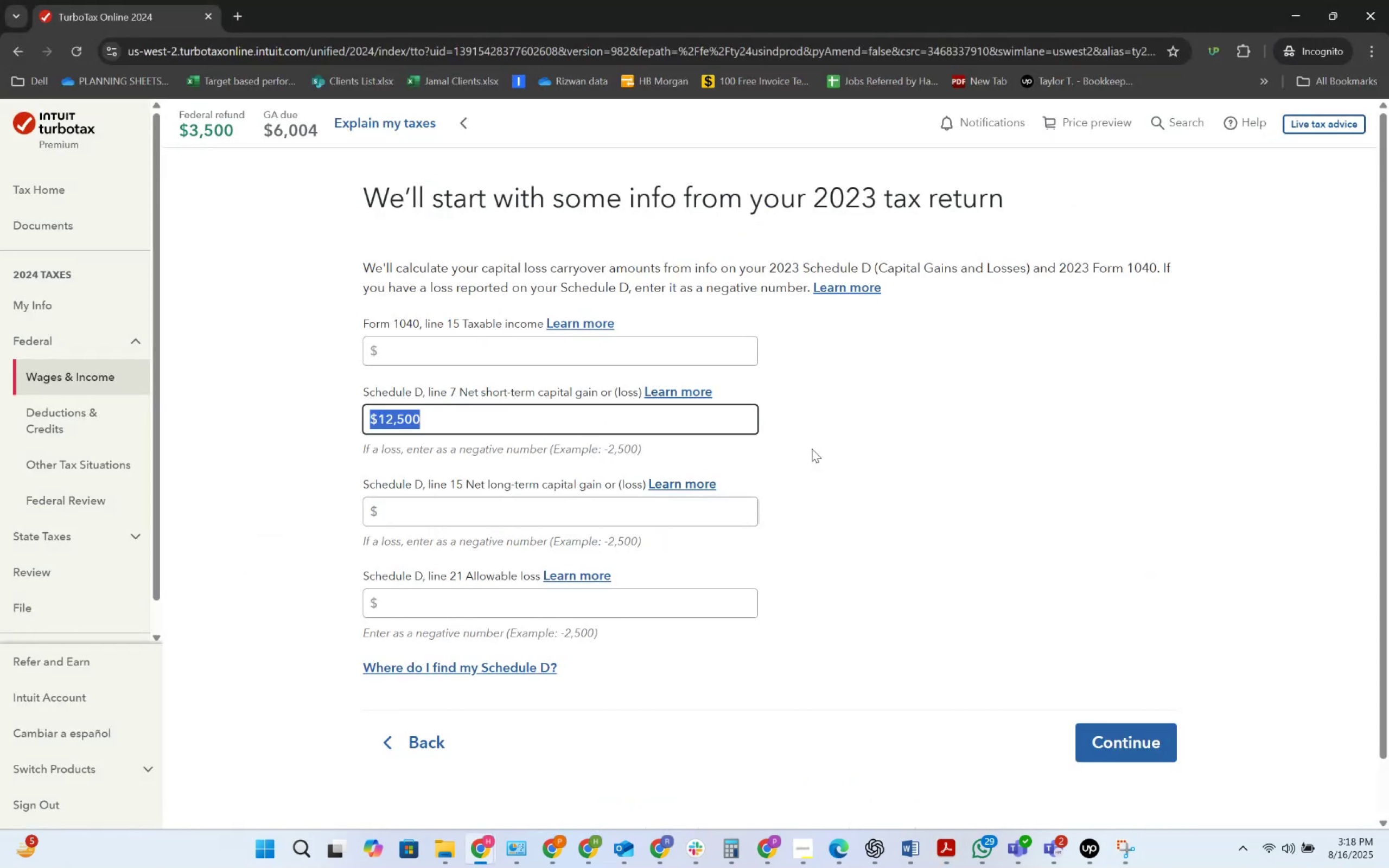 
key(Delete)
 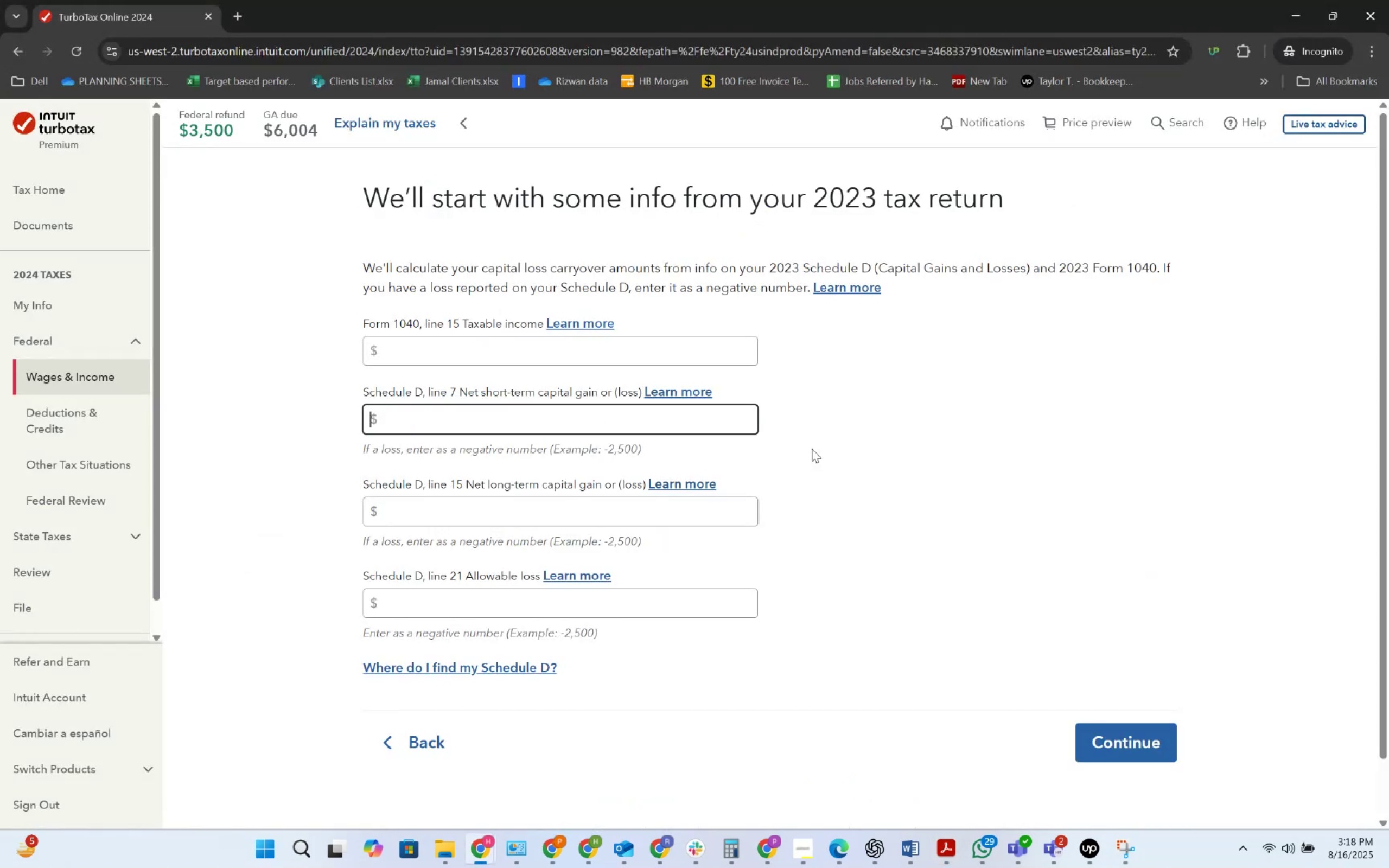 
key(Tab)
 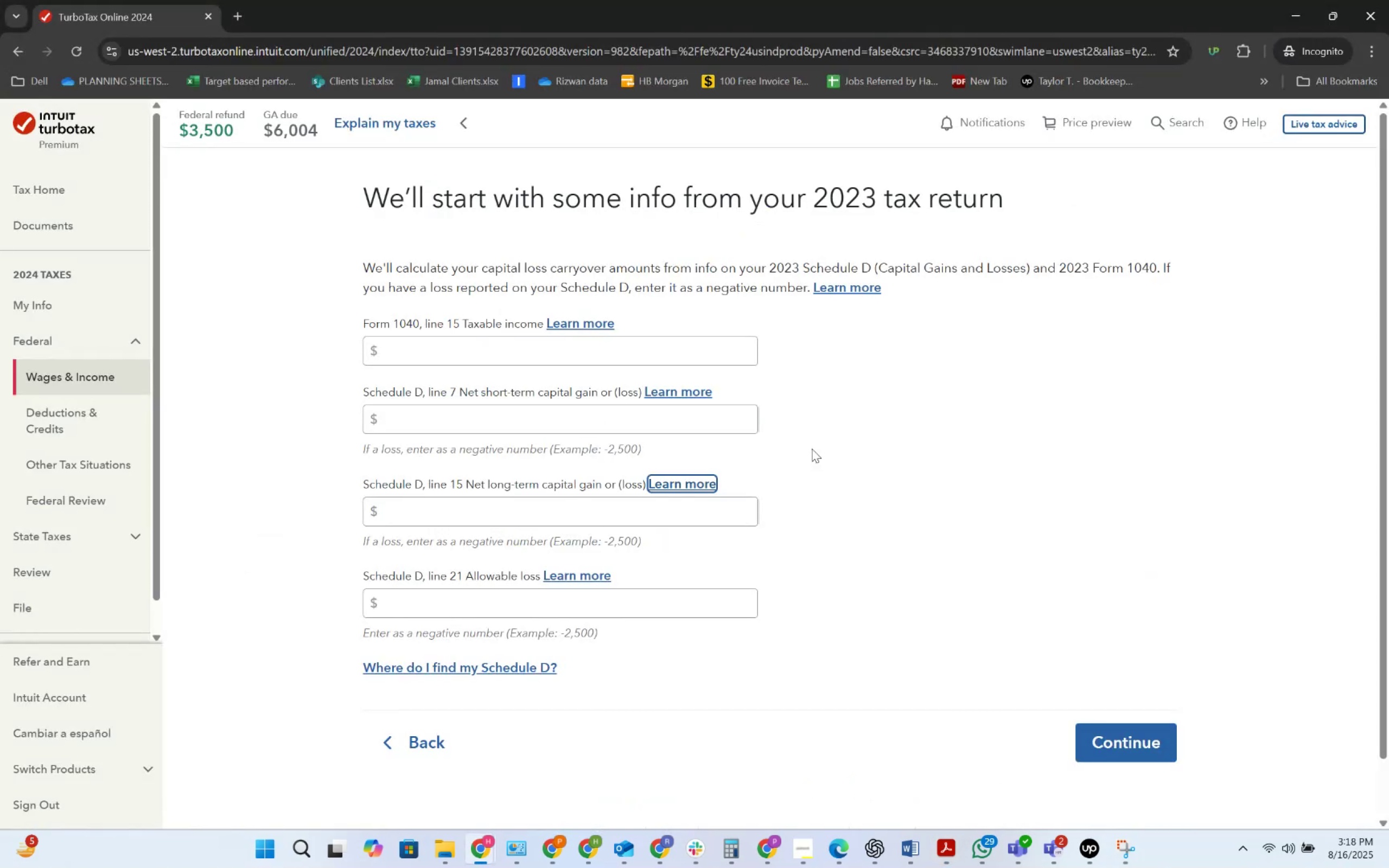 
key(Tab)
 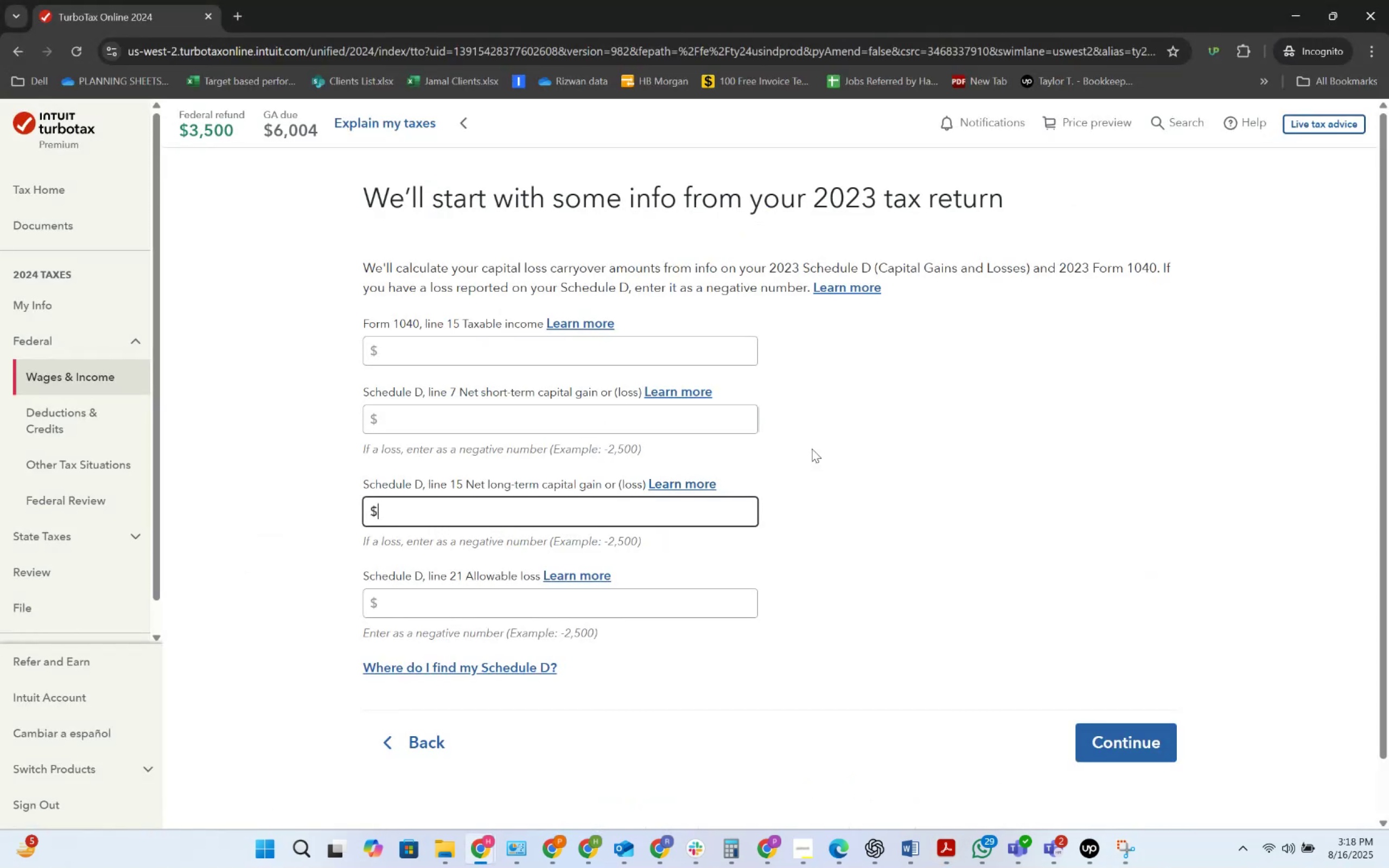 
key(Numpad1)
 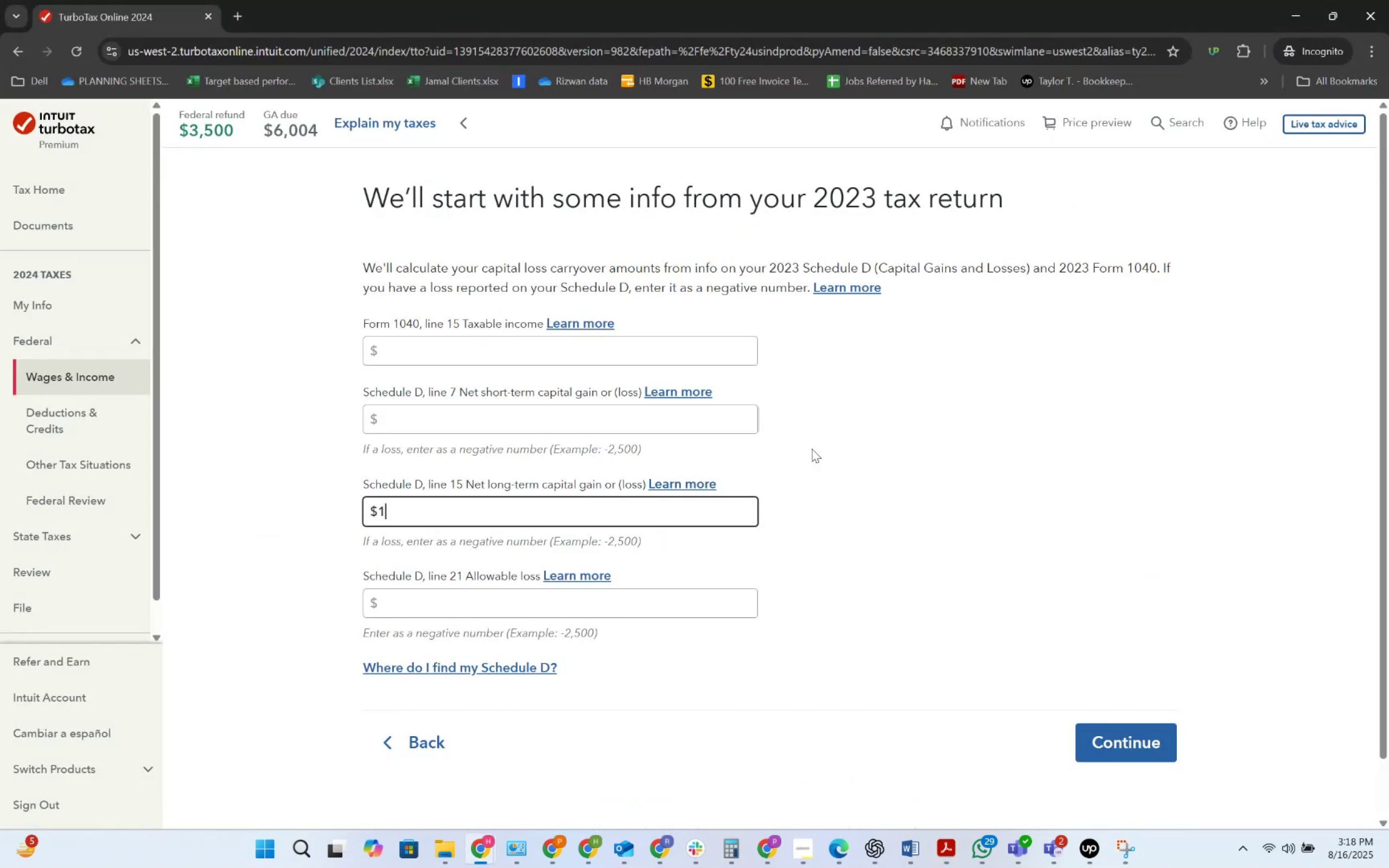 
key(Numpad2)
 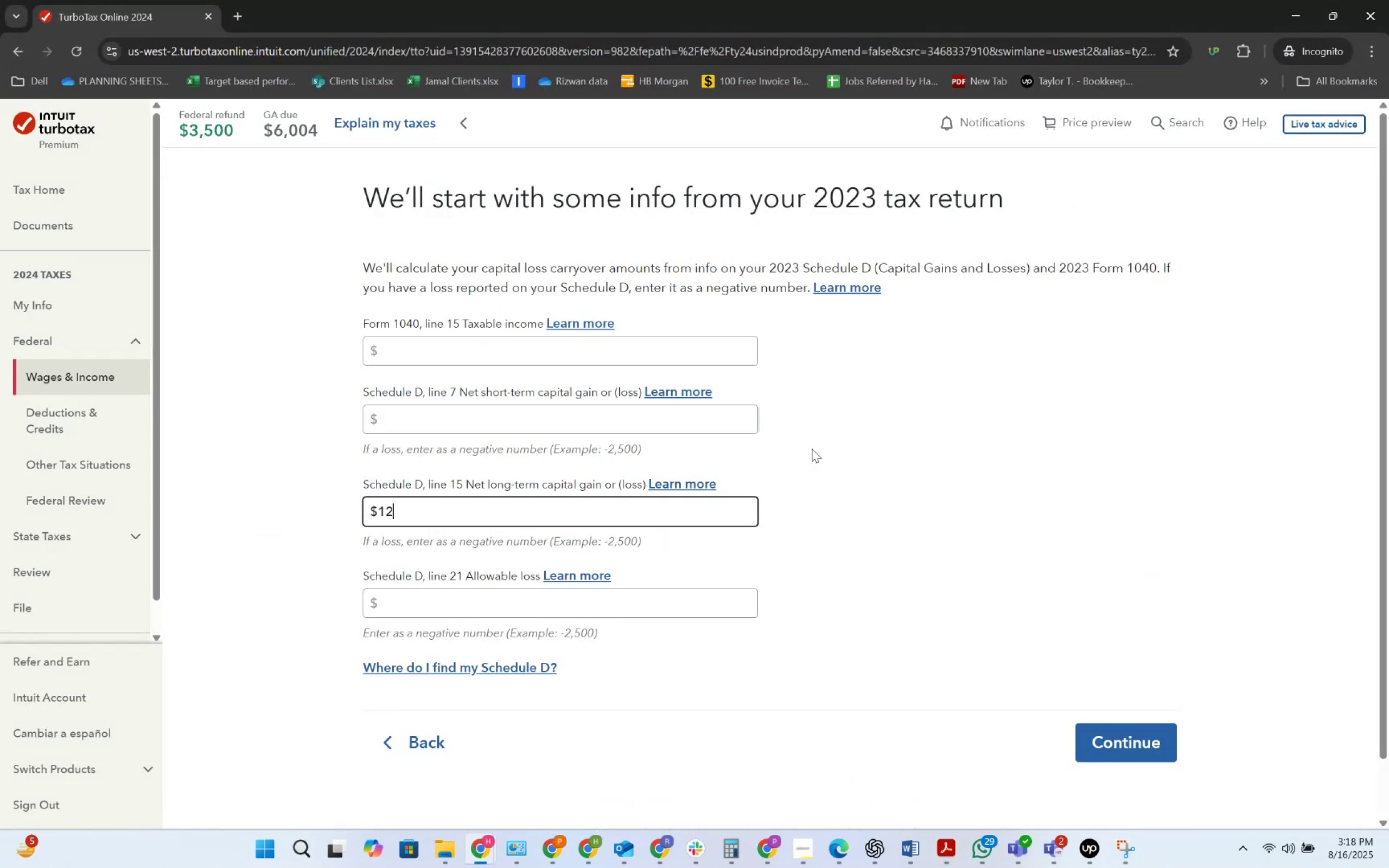 
key(Numpad5)
 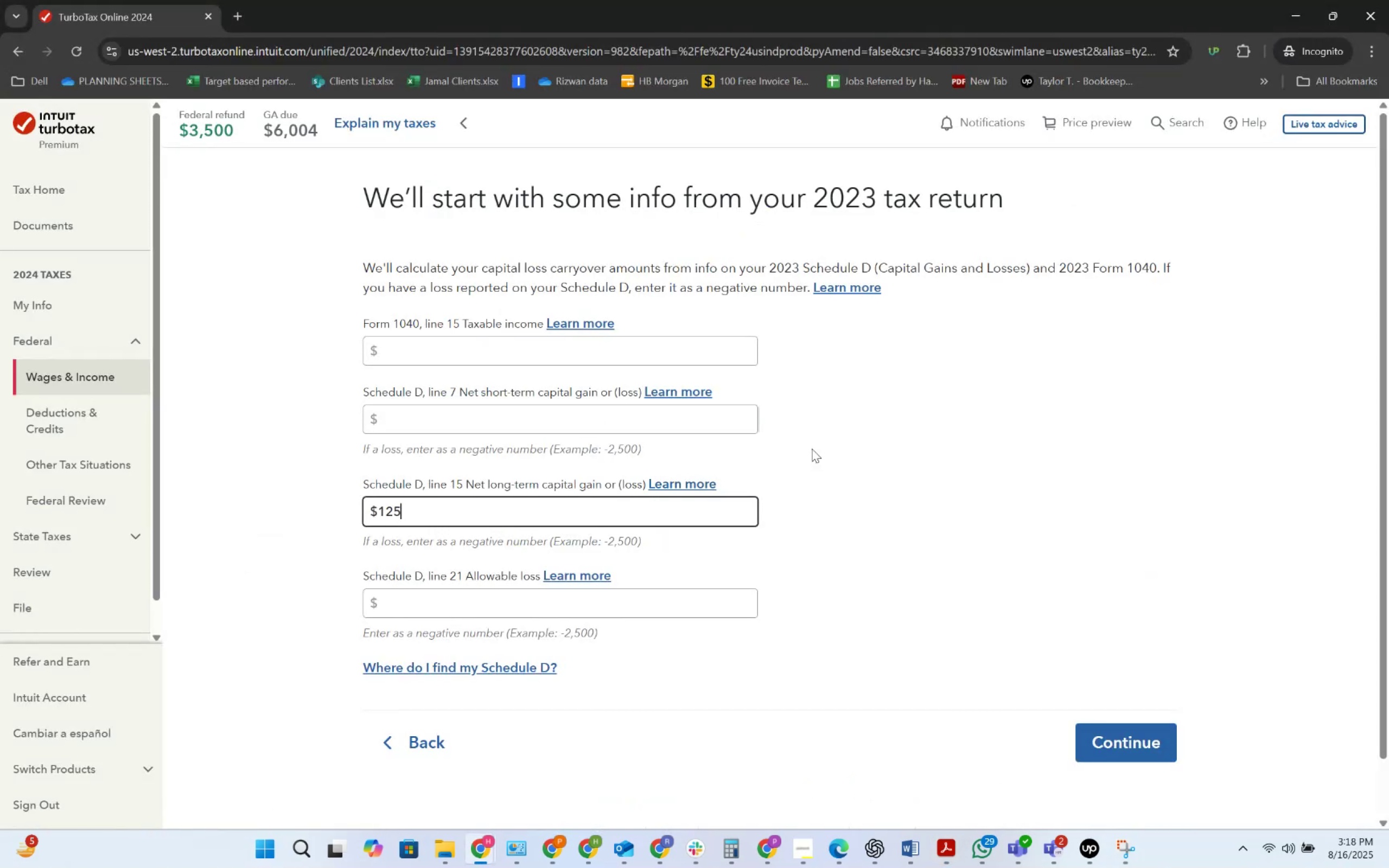 
key(Numpad0)
 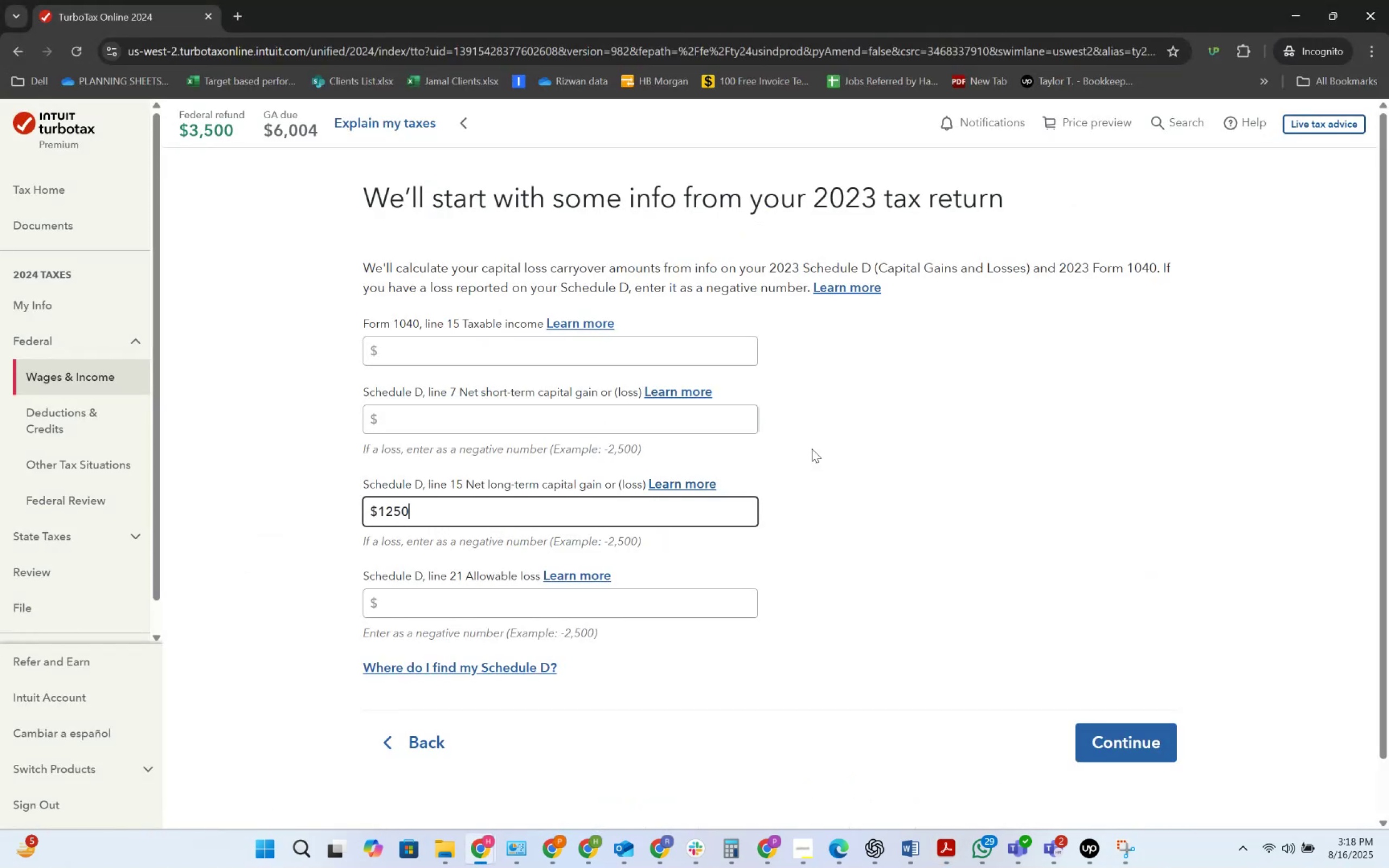 
key(Numpad0)
 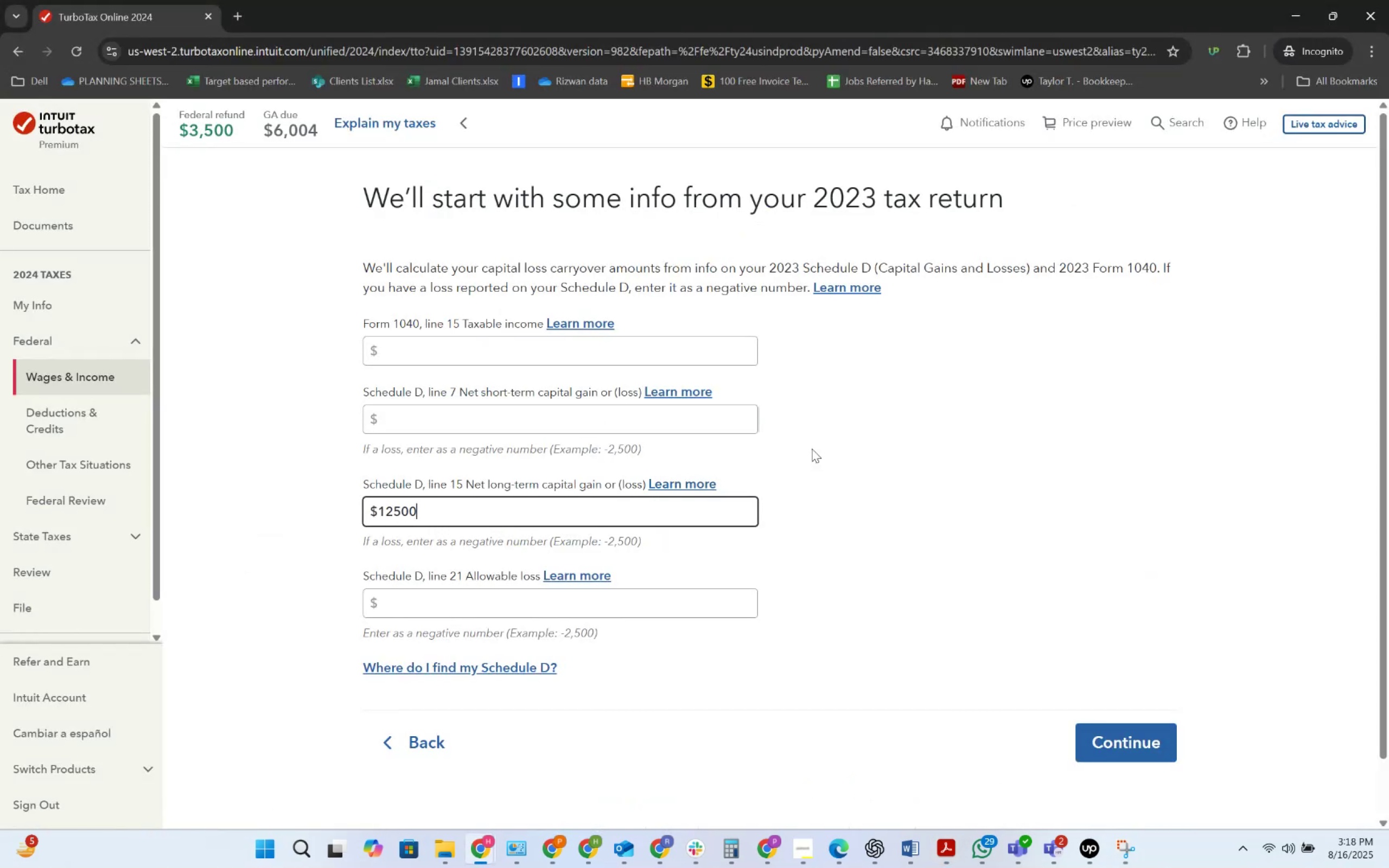 
key(Tab)
 